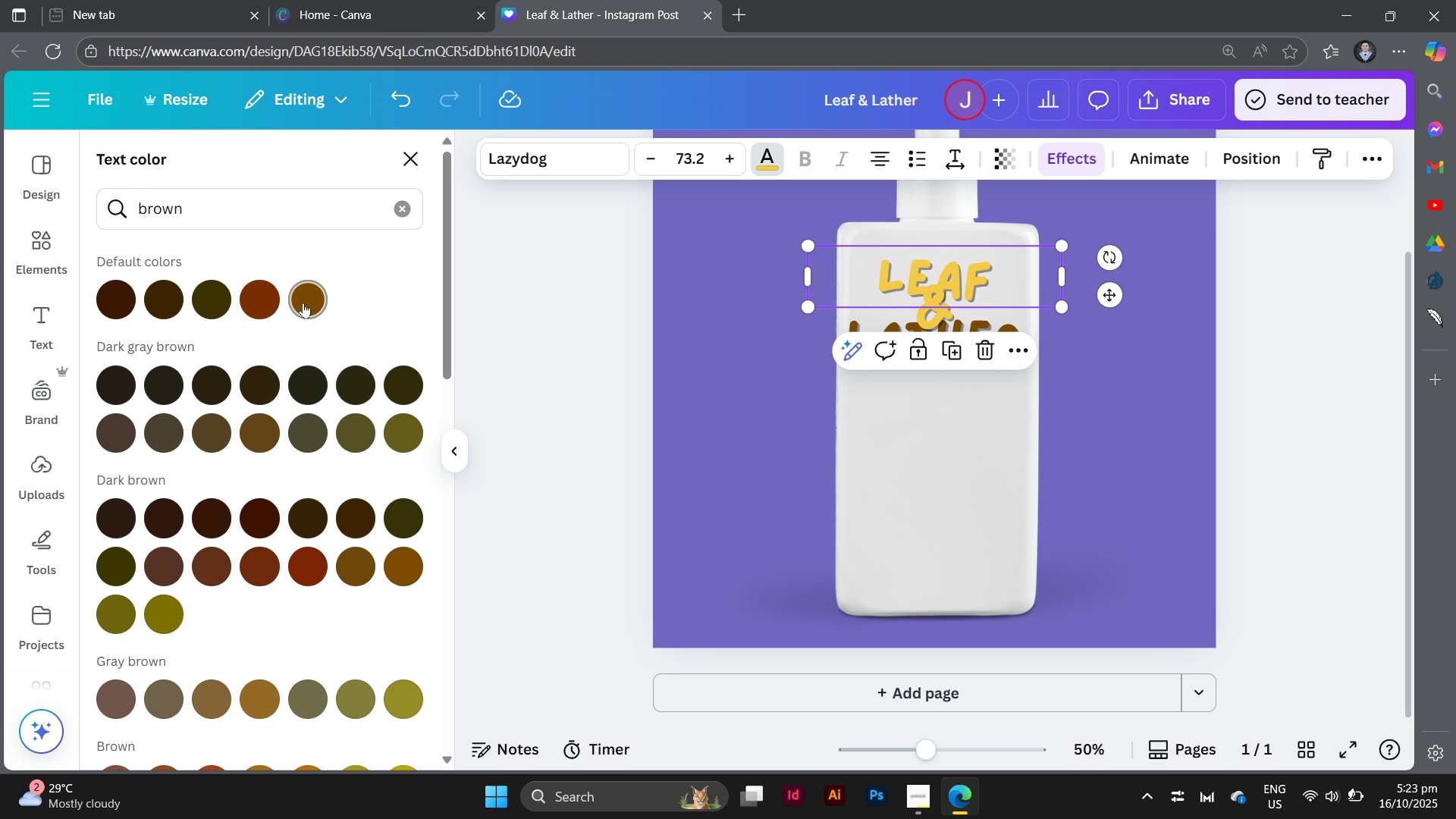 
left_click([306, 303])
 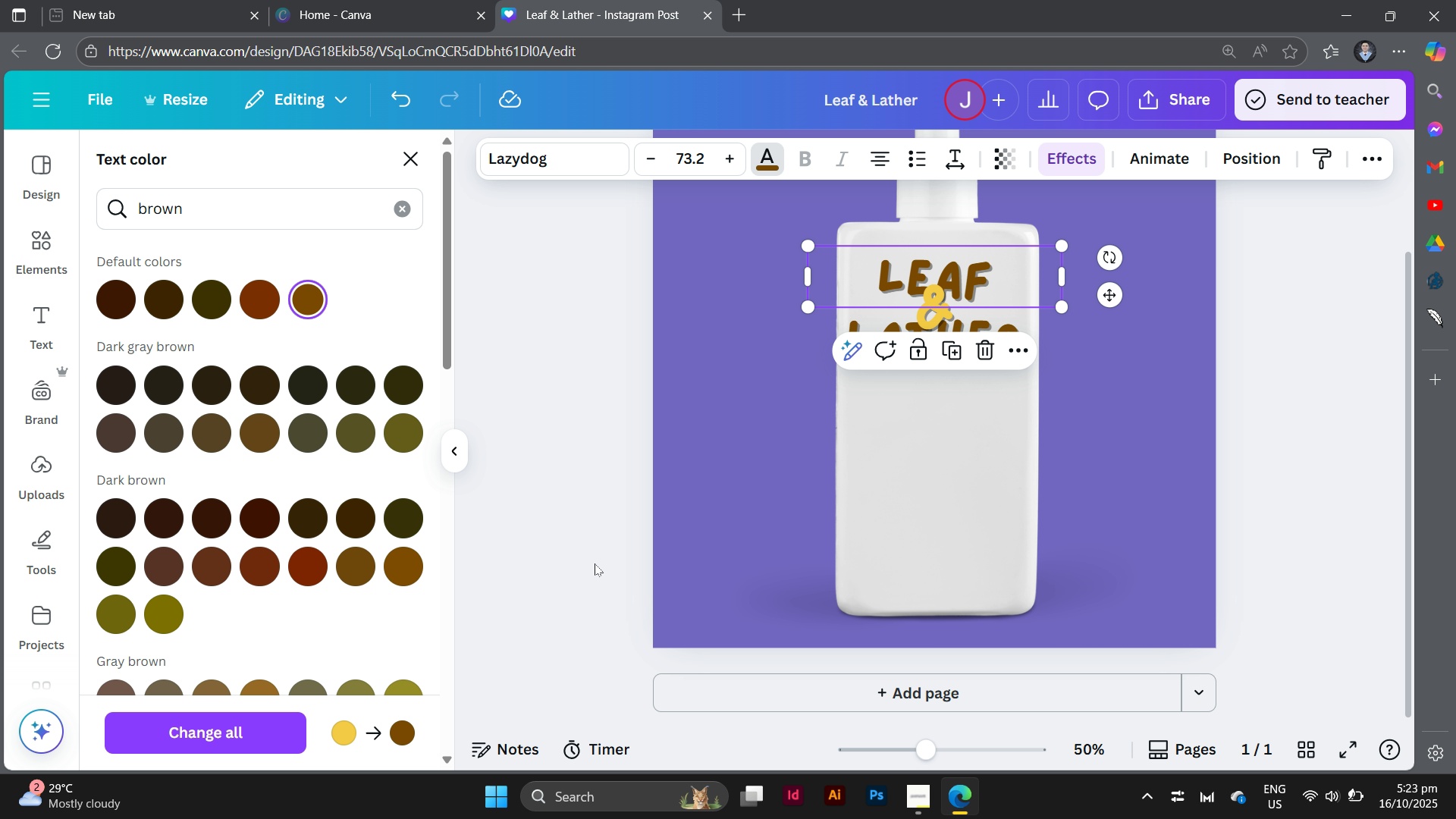 
double_click([577, 533])
 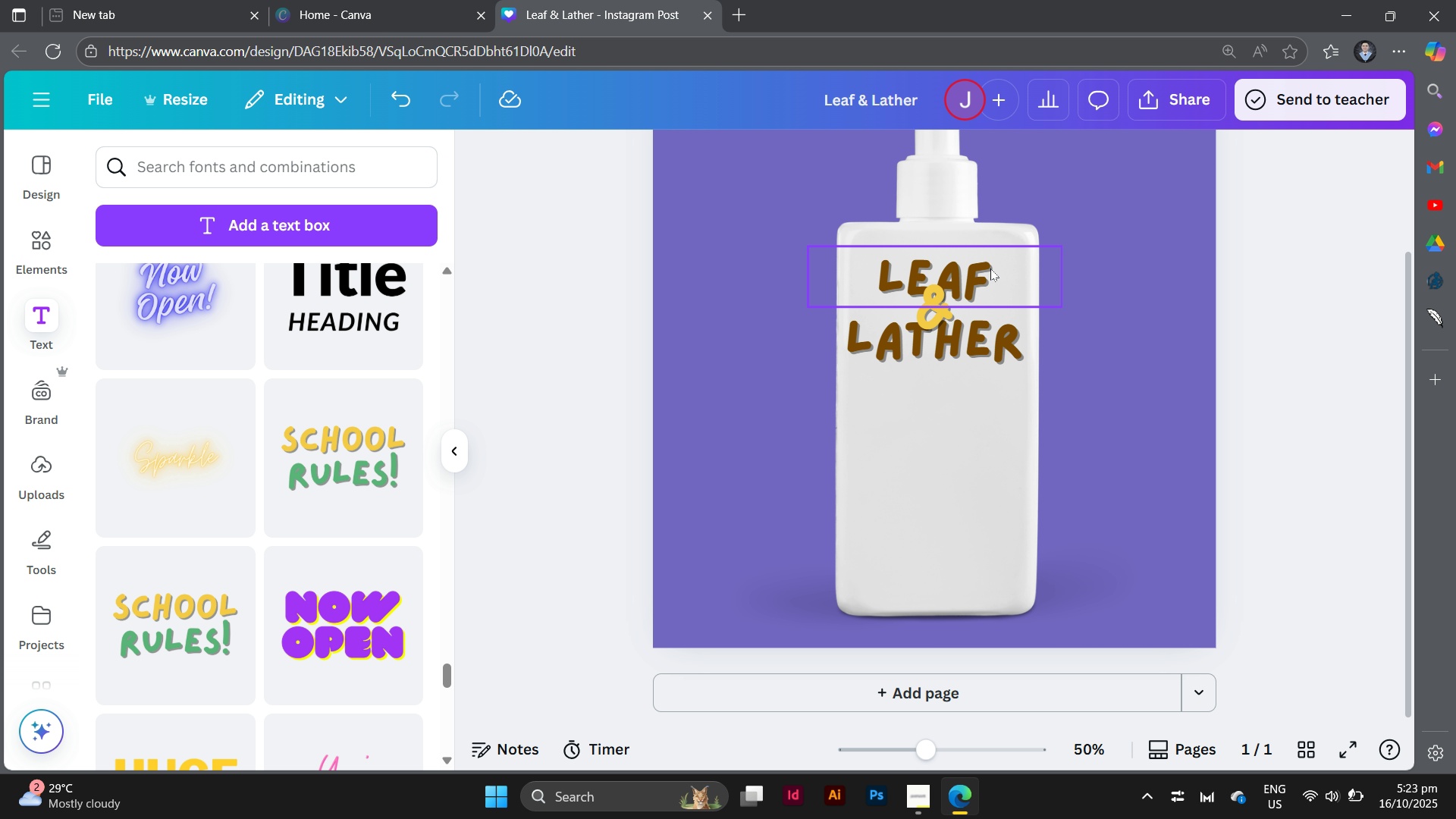 
left_click([986, 268])
 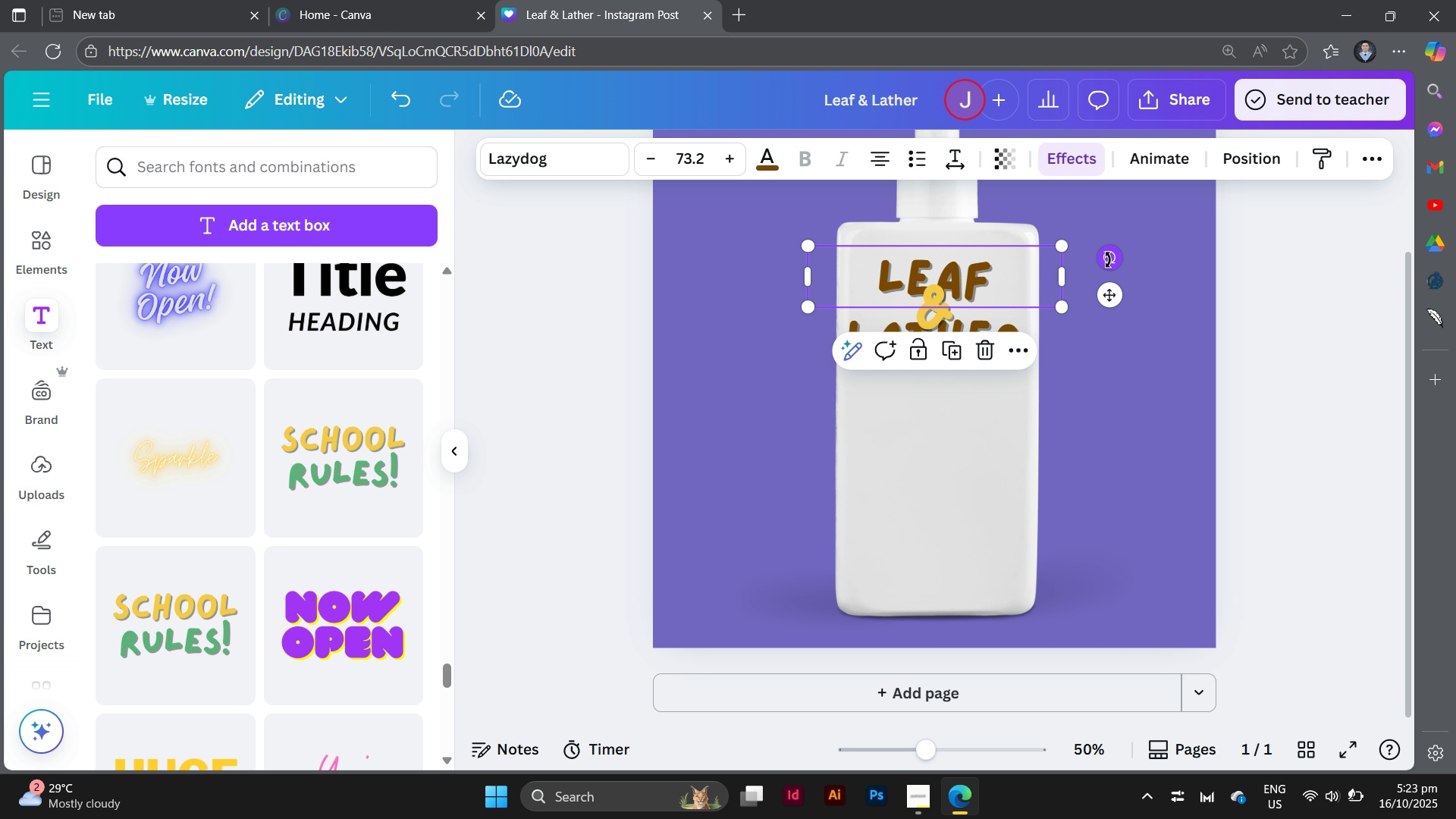 
left_click_drag(start_coordinate=[1108, 259], to_coordinate=[1112, 225])
 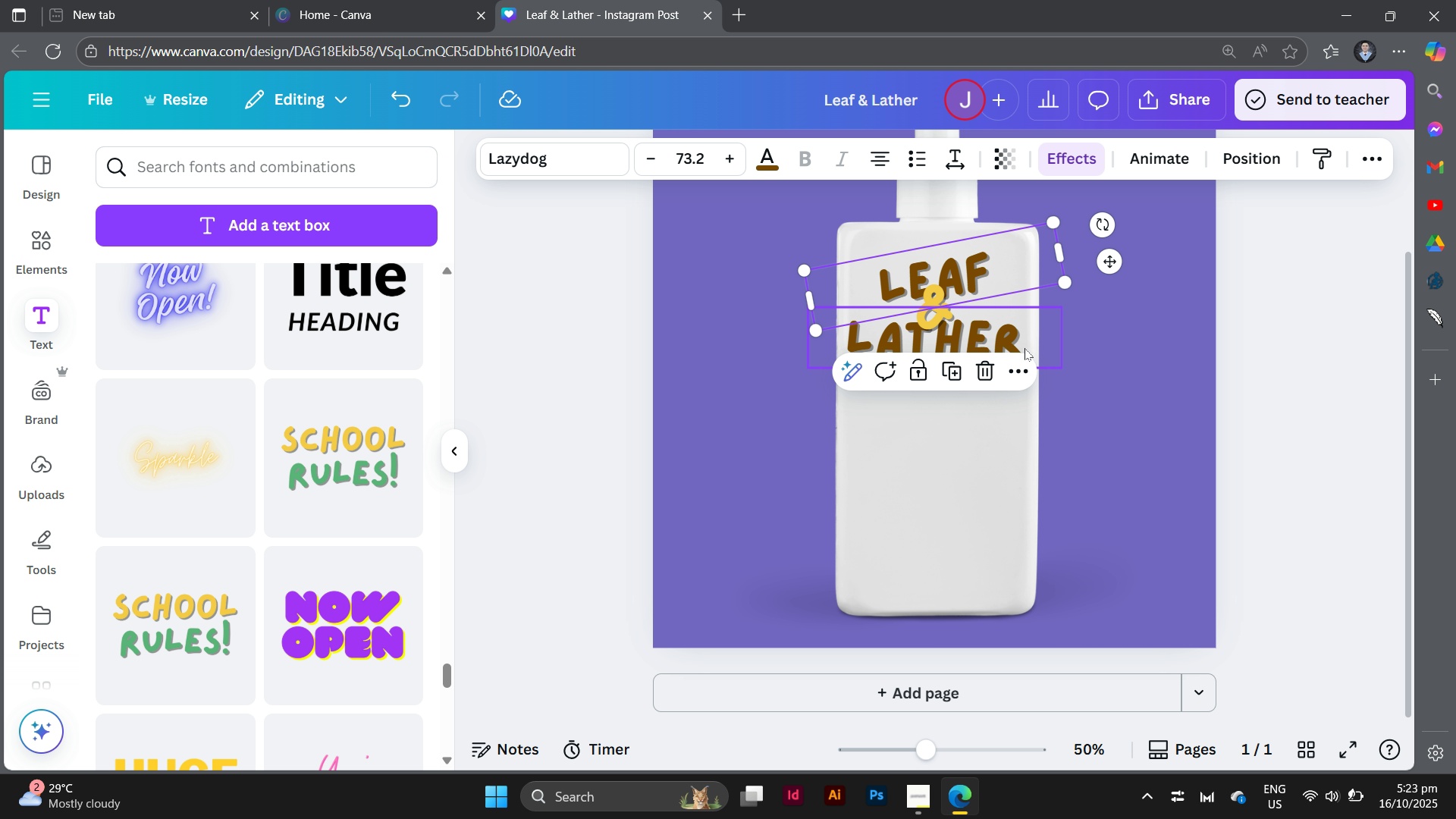 
left_click([1025, 348])
 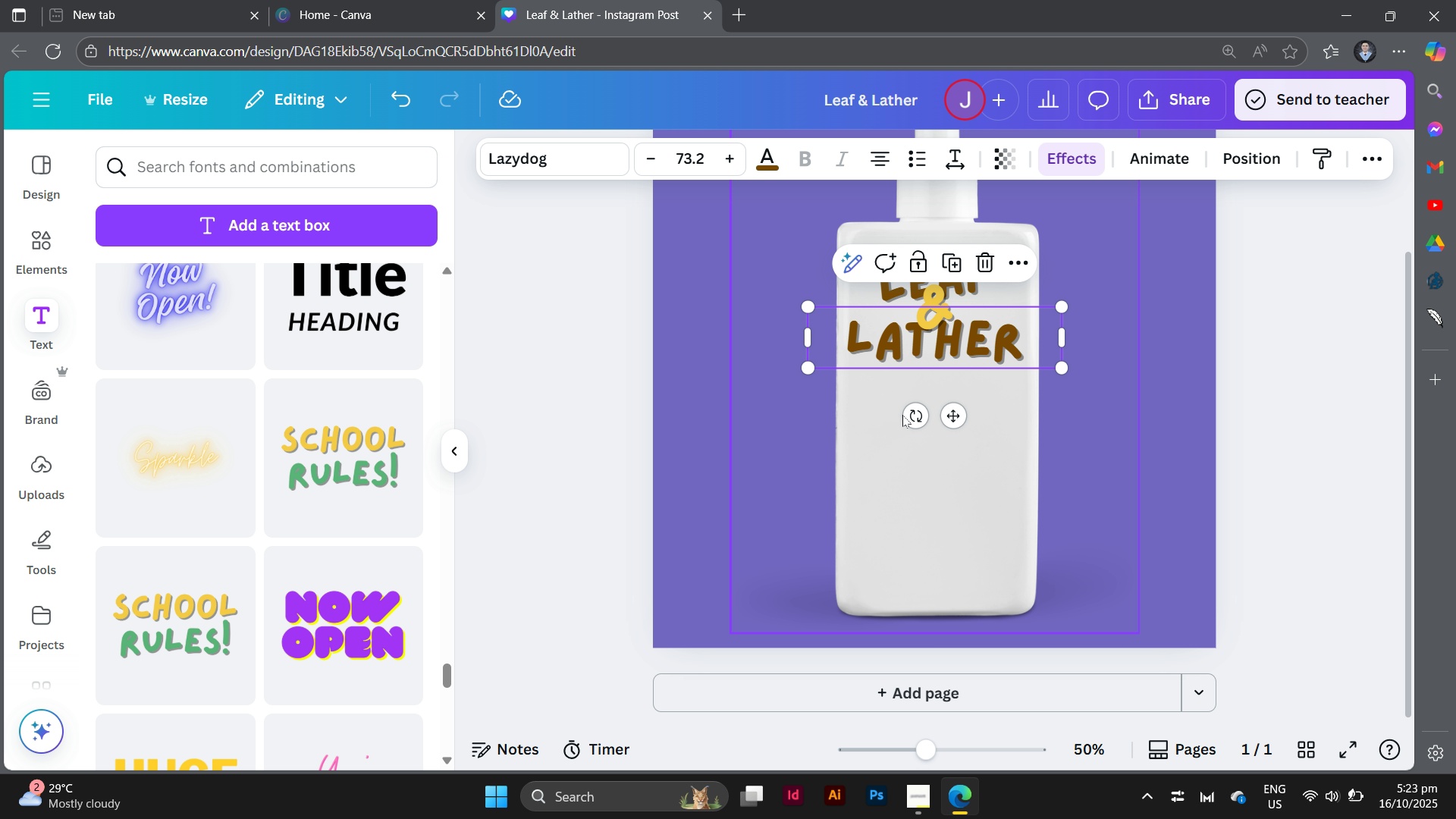 
left_click_drag(start_coordinate=[913, 418], to_coordinate=[926, 413])
 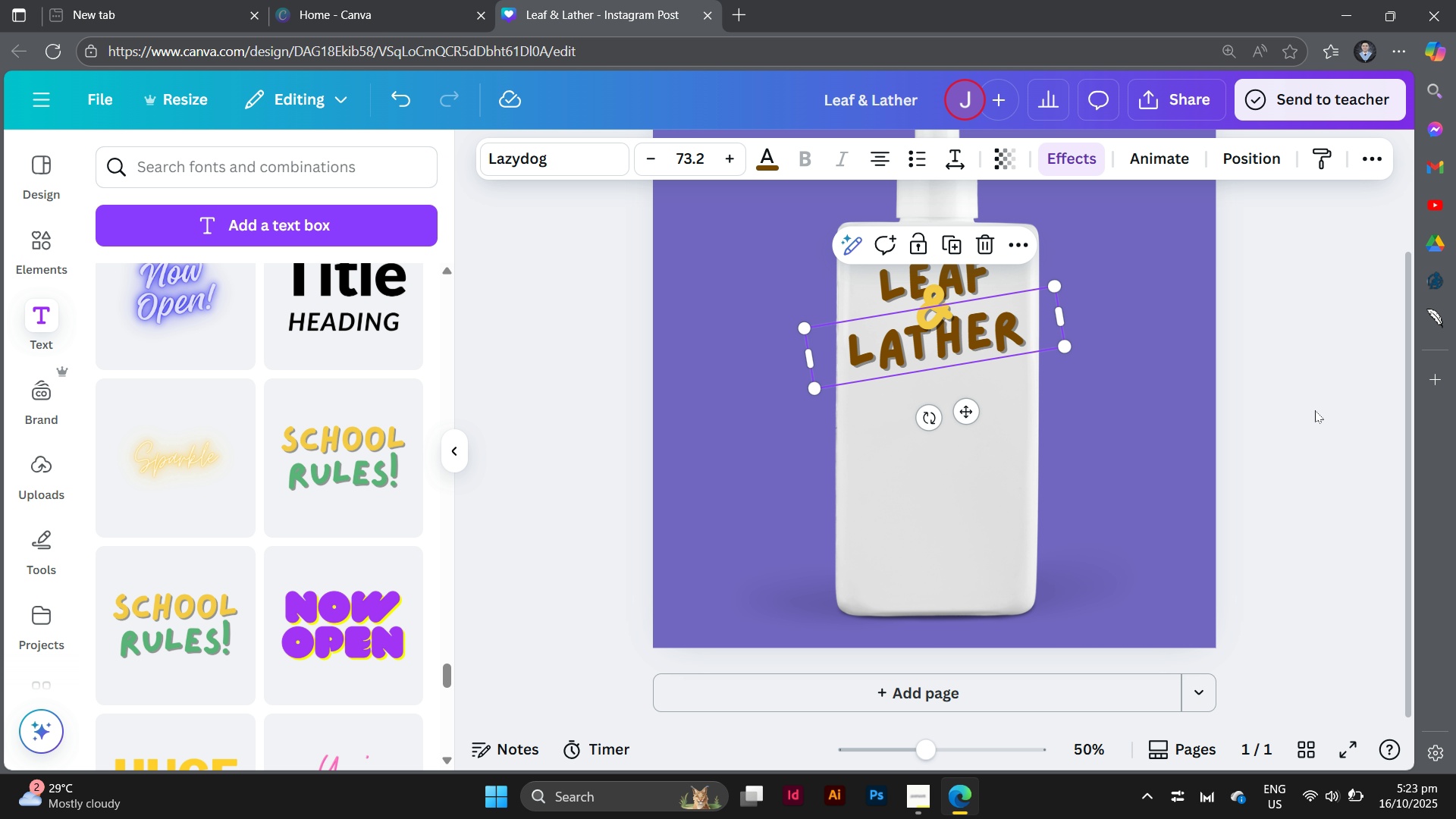 
left_click([1315, 410])
 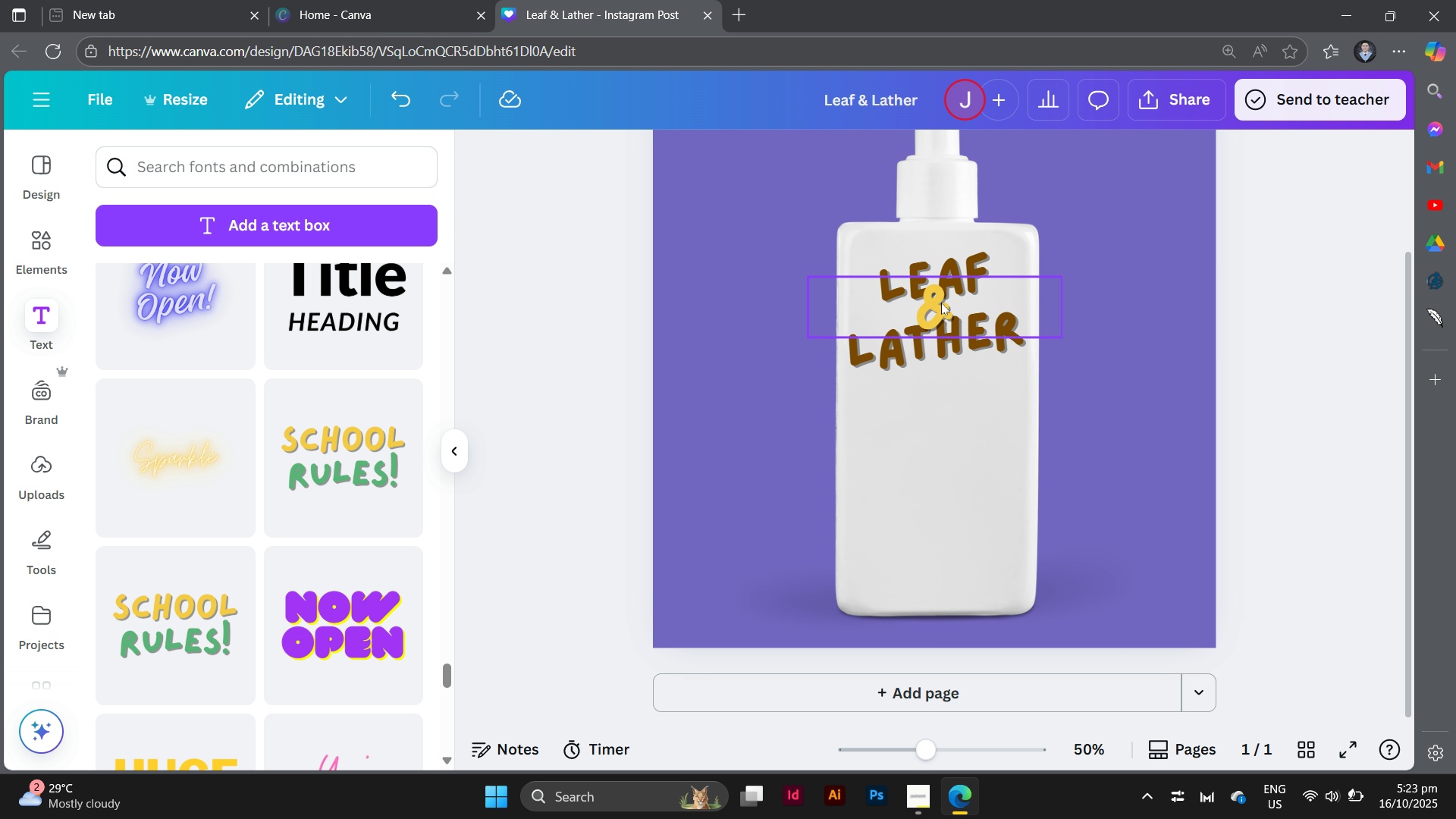 
left_click([941, 303])
 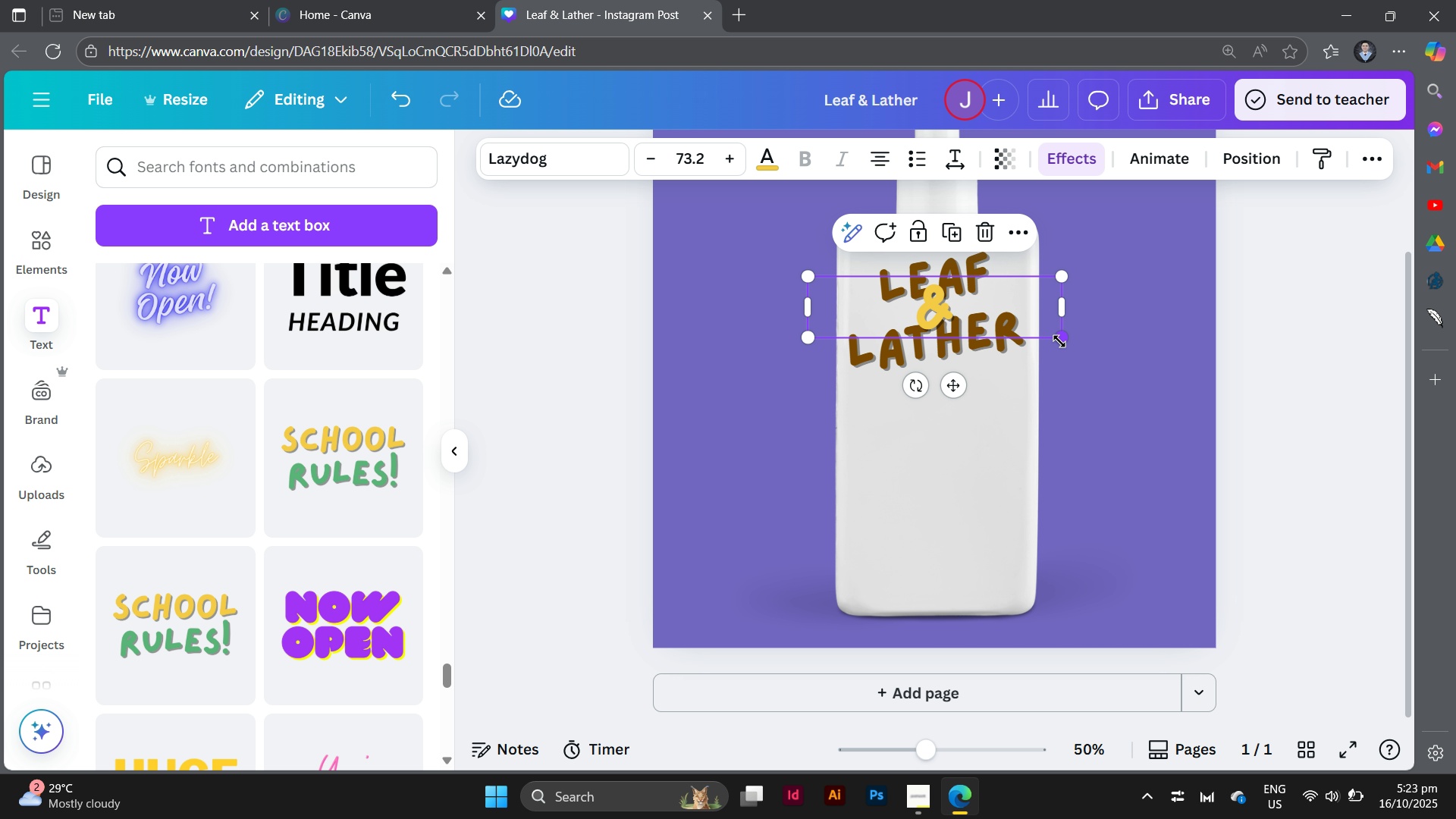 
left_click_drag(start_coordinate=[1059, 341], to_coordinate=[1093, 372])
 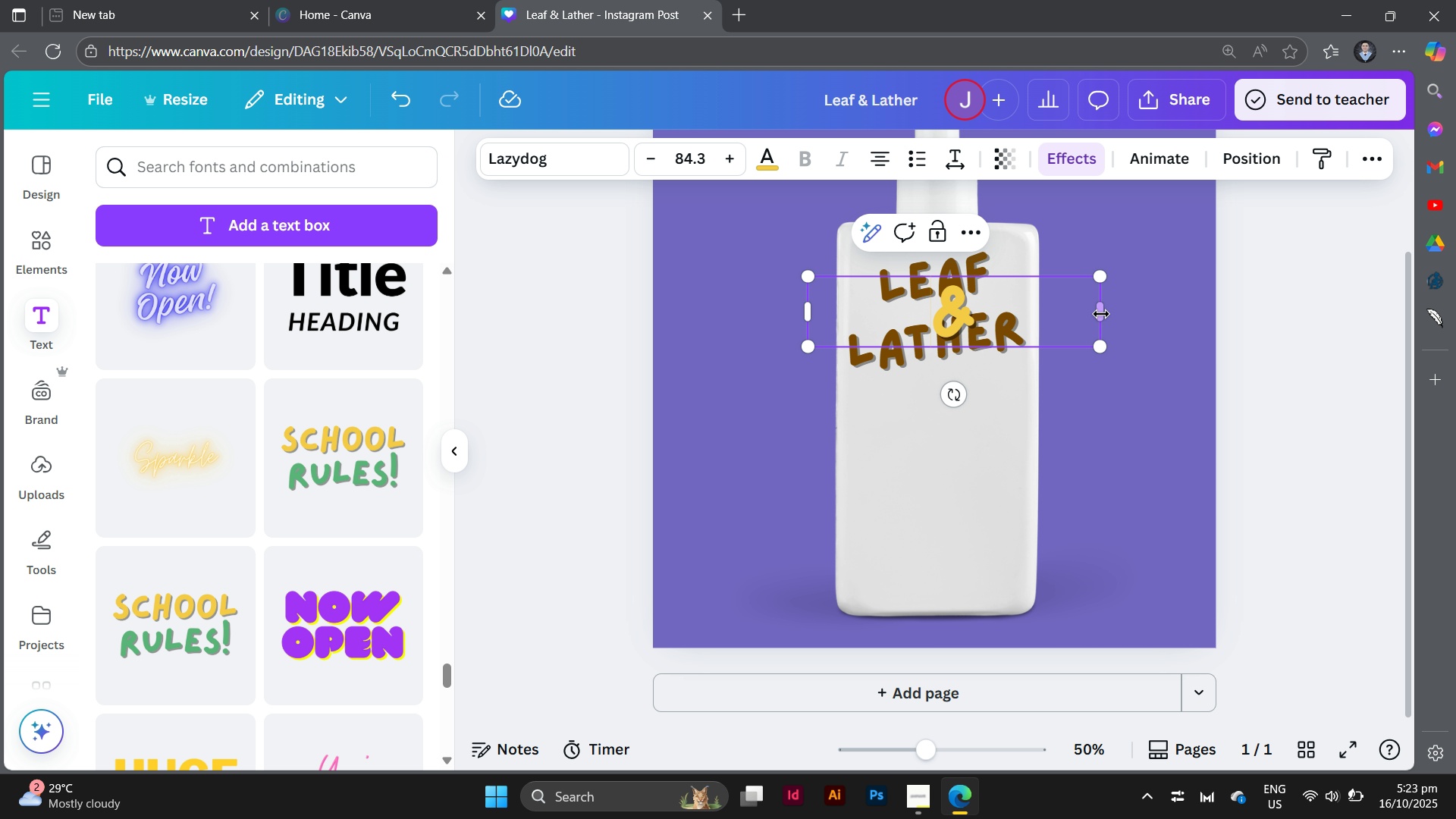 
left_click_drag(start_coordinate=[1101, 314], to_coordinate=[863, 315])
 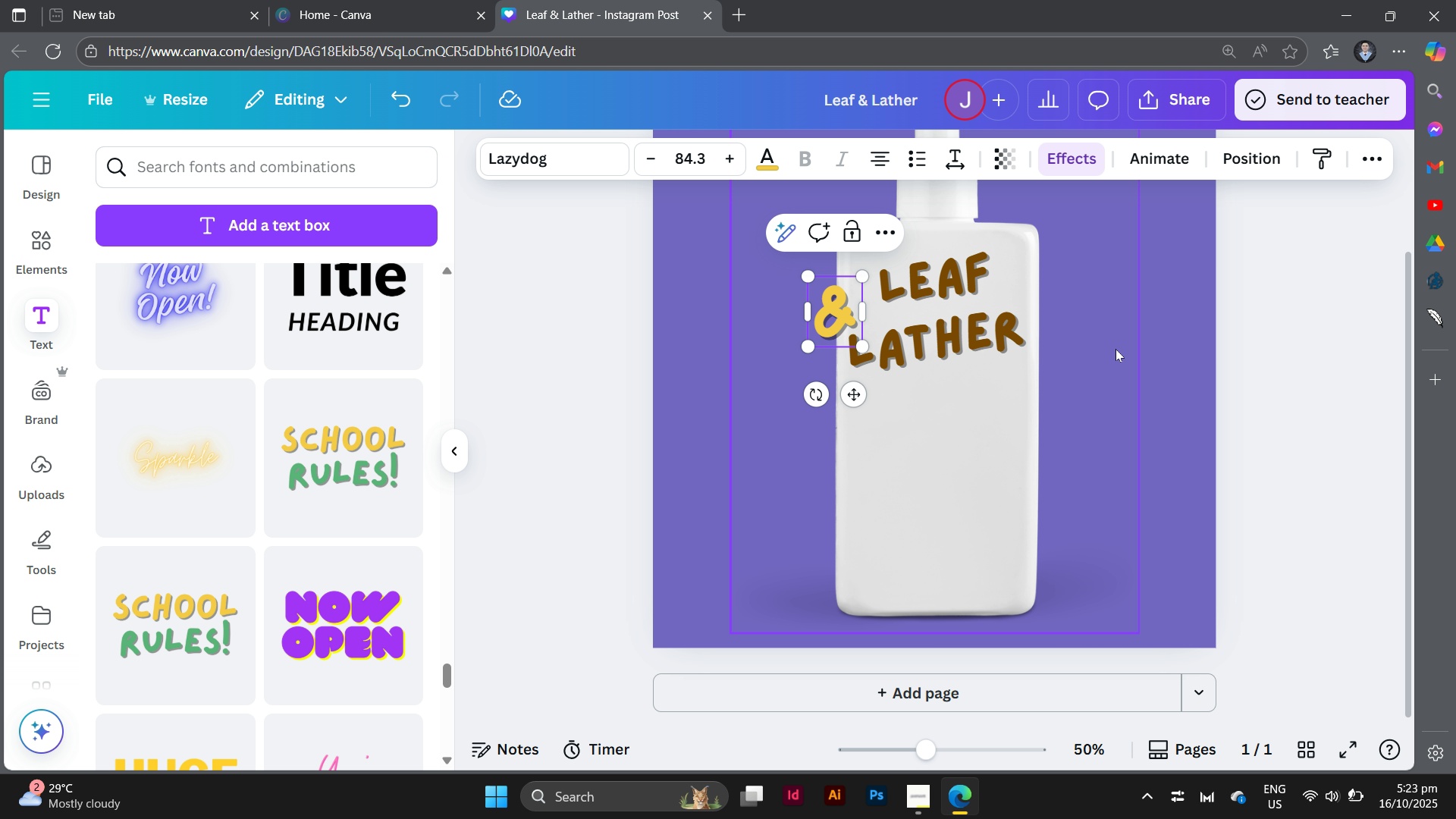 
left_click([1116, 349])
 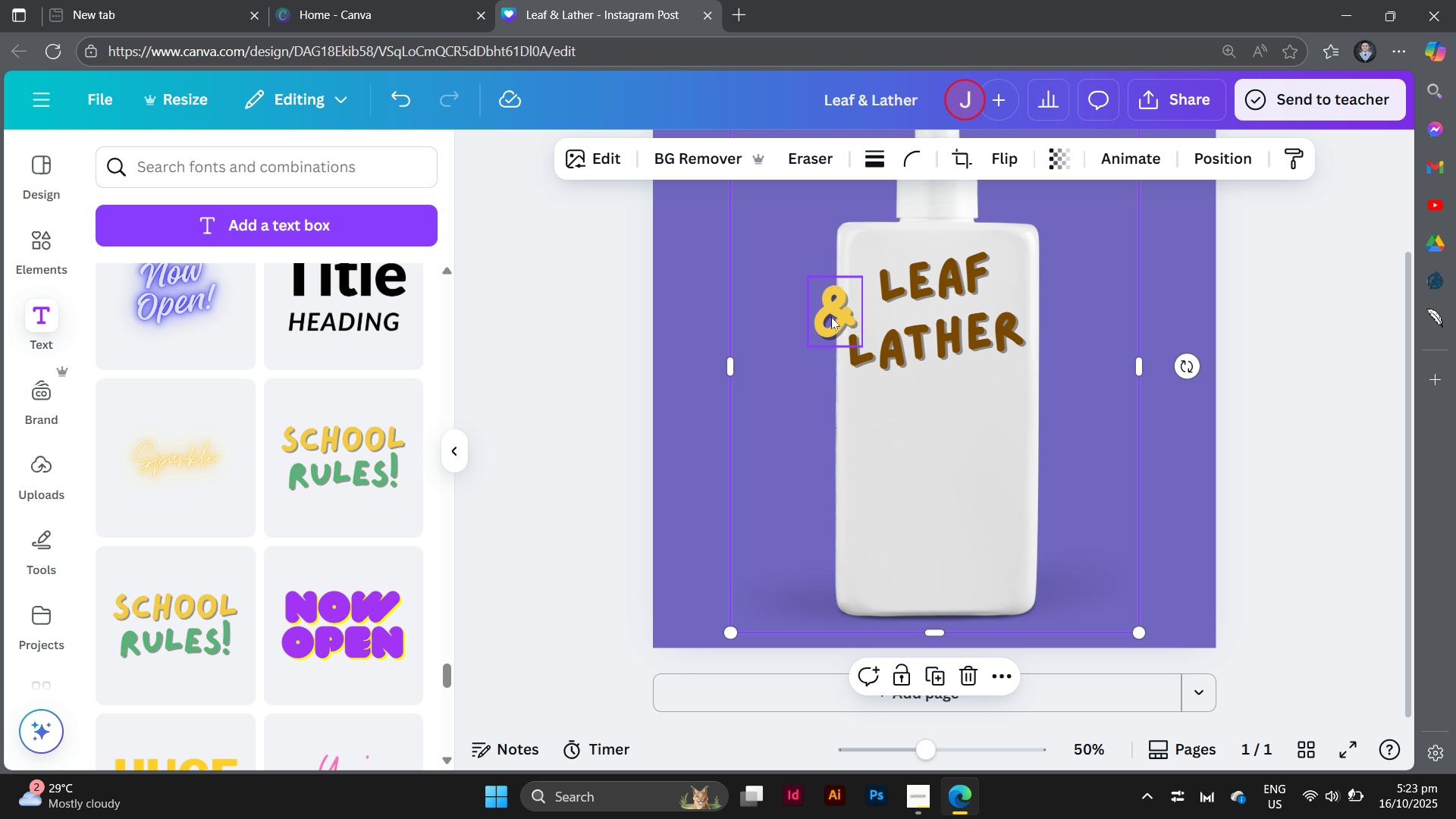 
left_click_drag(start_coordinate=[831, 317], to_coordinate=[1111, 333])
 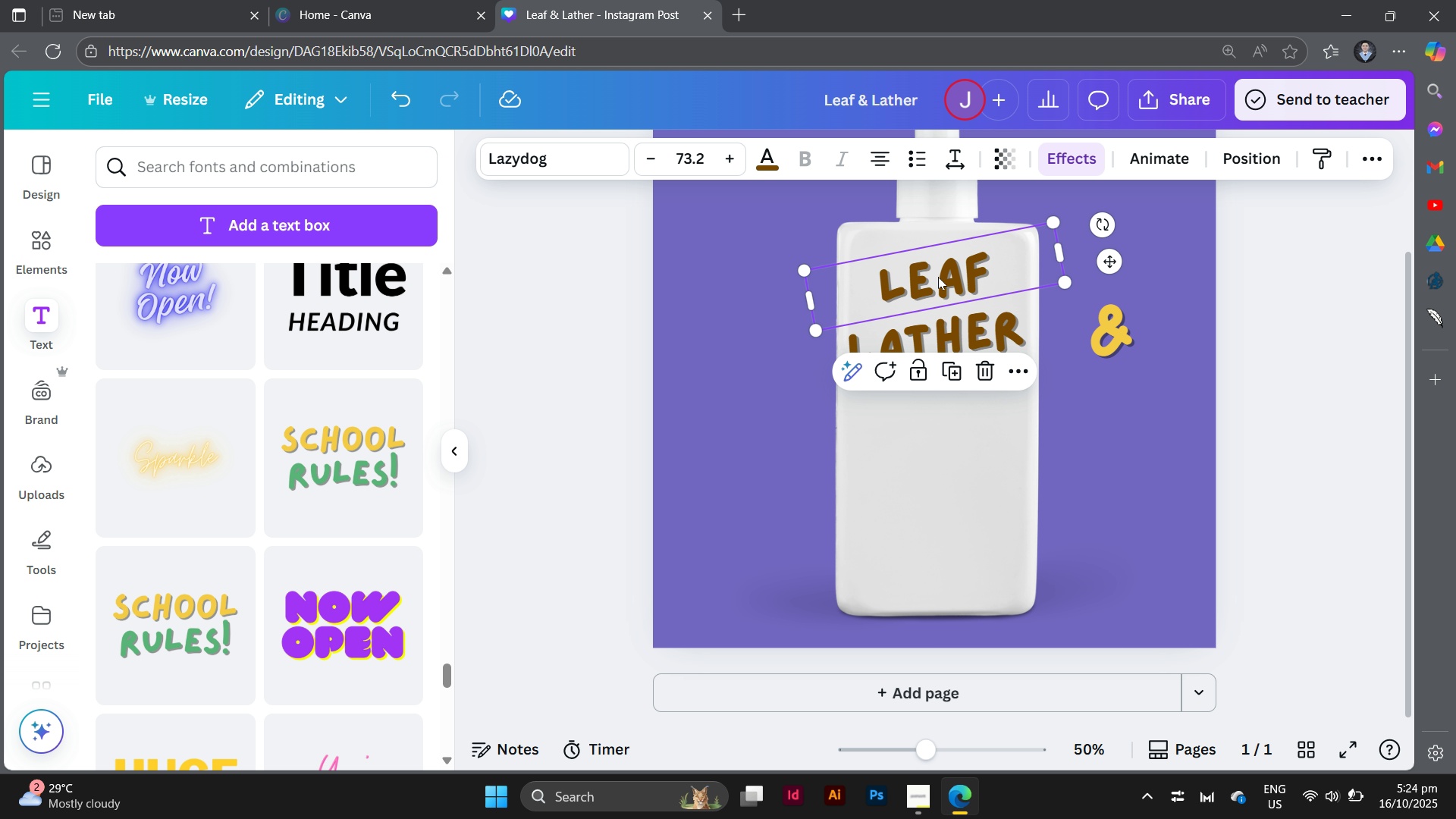 
left_click_drag(start_coordinate=[938, 277], to_coordinate=[908, 272])
 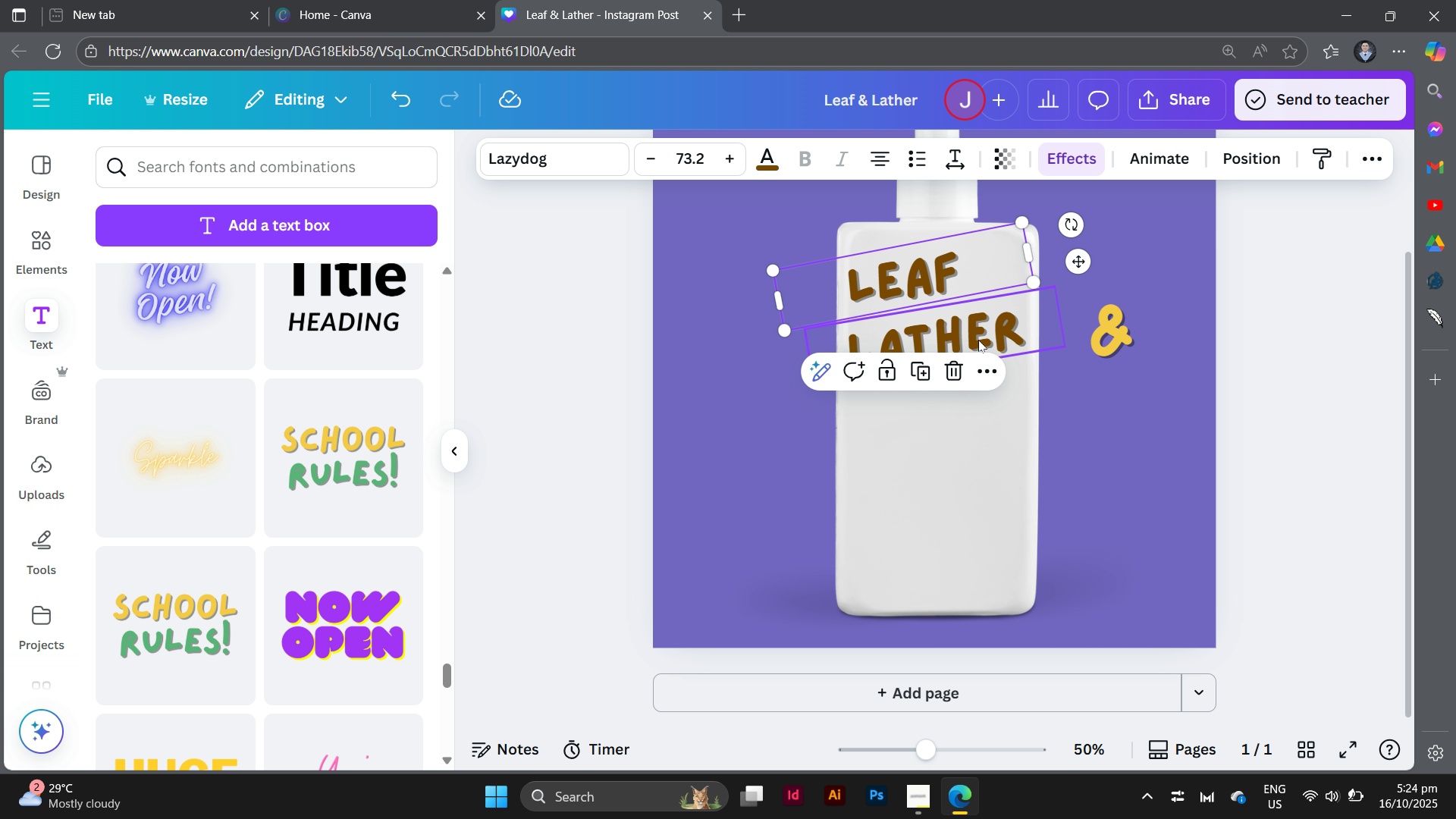 
left_click_drag(start_coordinate=[977, 340], to_coordinate=[977, 332])
 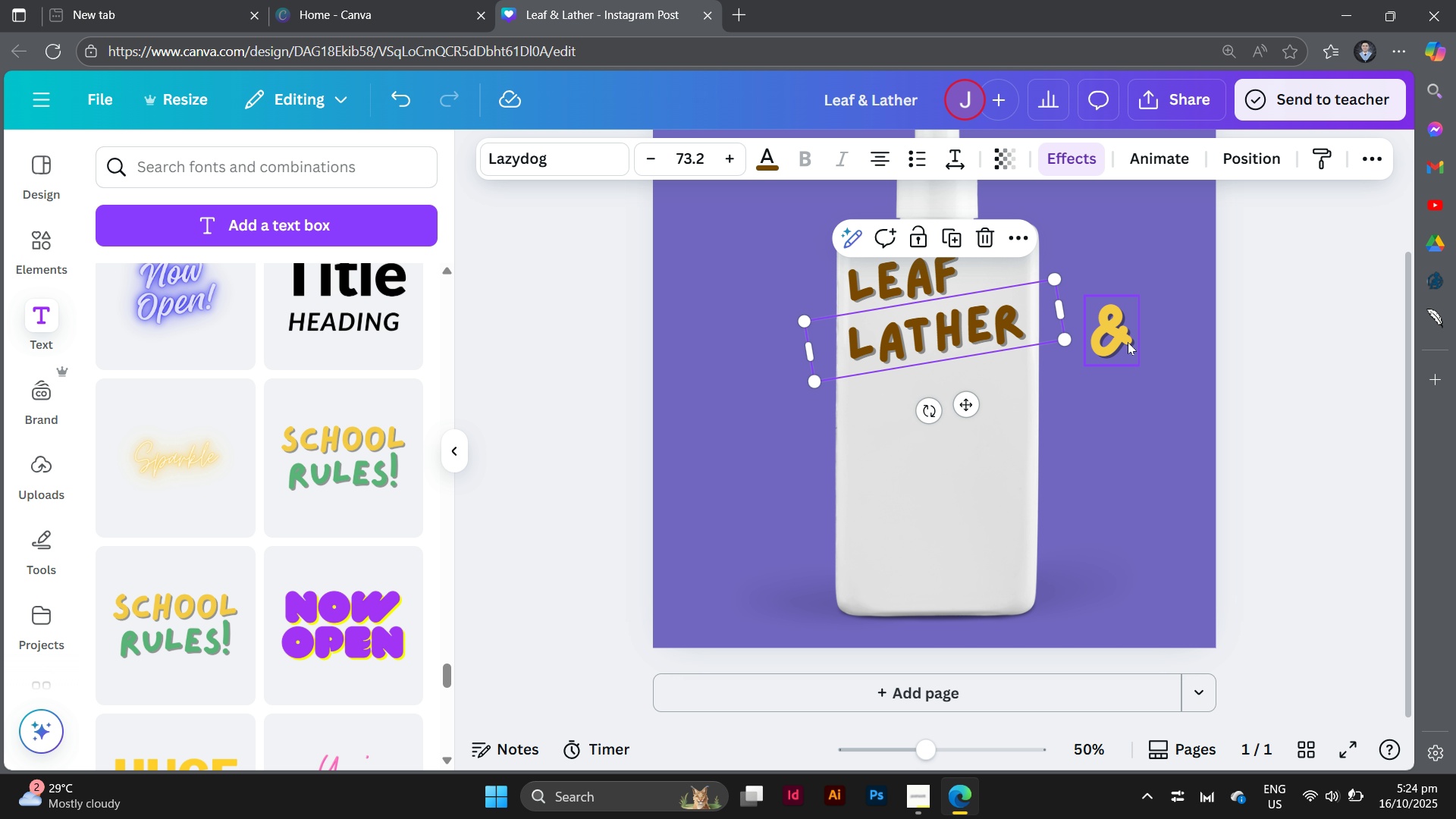 
left_click_drag(start_coordinate=[1125, 340], to_coordinate=[1006, 284])
 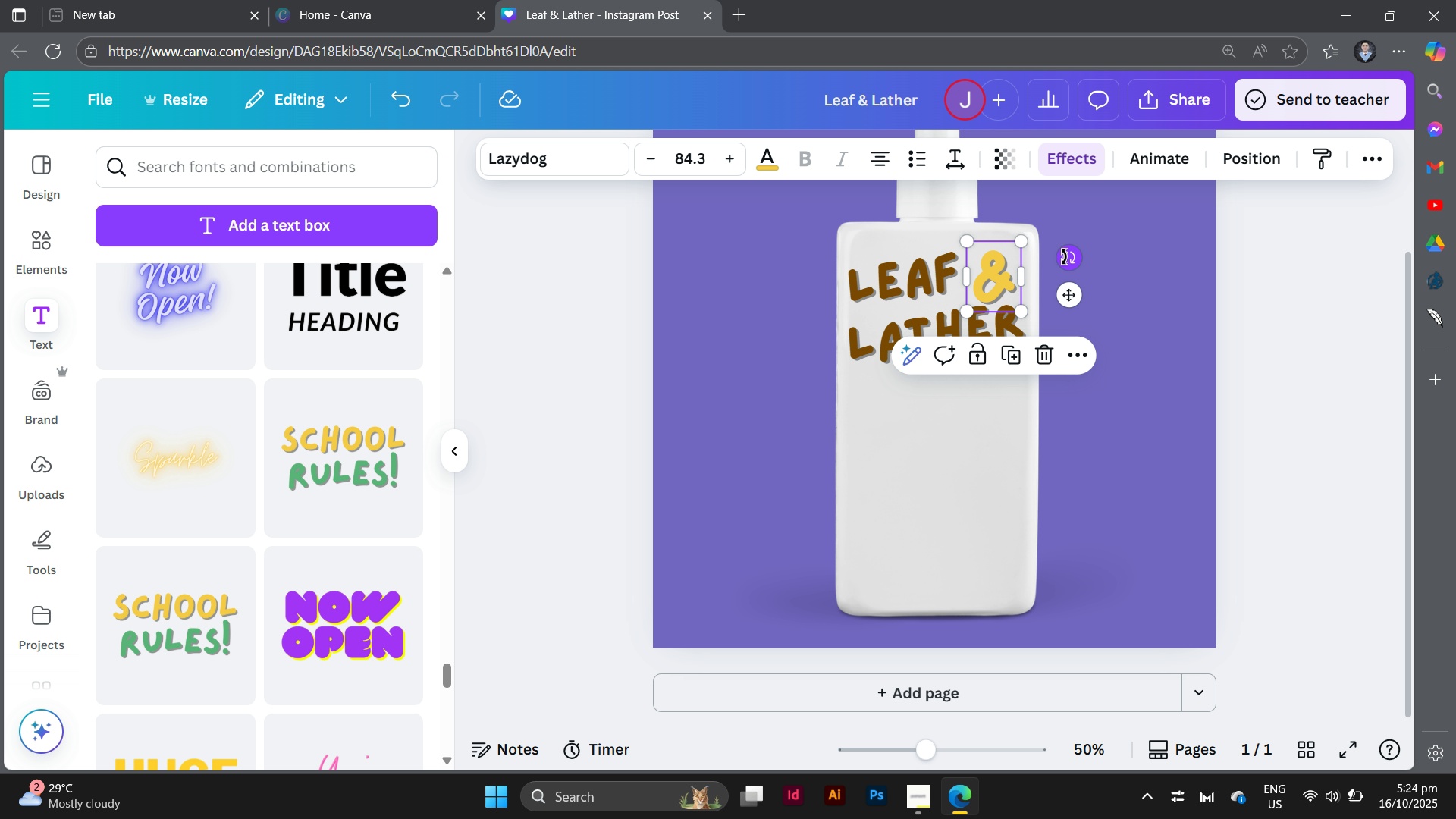 
left_click_drag(start_coordinate=[1069, 259], to_coordinate=[1053, 268])
 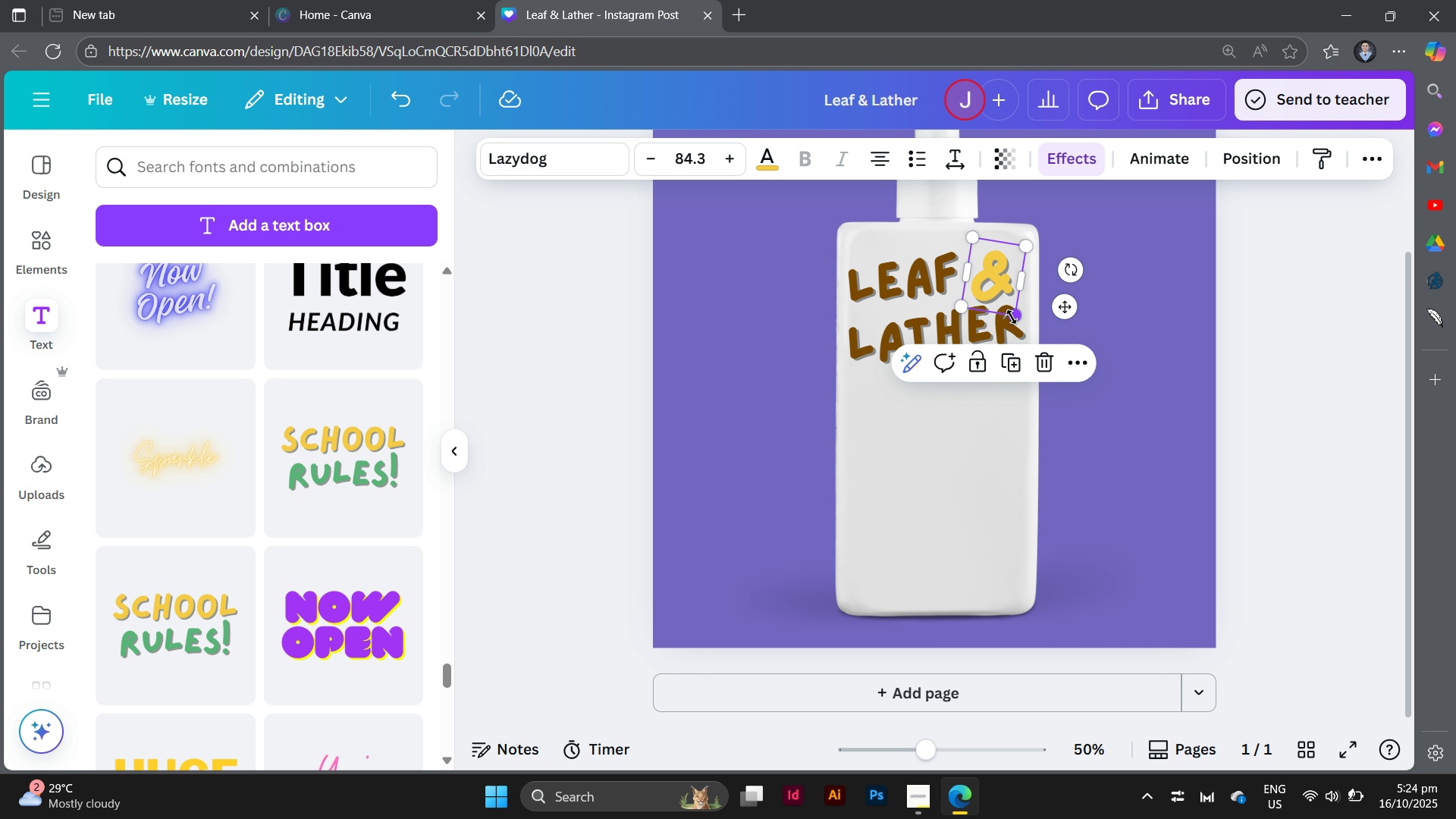 
left_click_drag(start_coordinate=[1012, 317], to_coordinate=[1025, 334])
 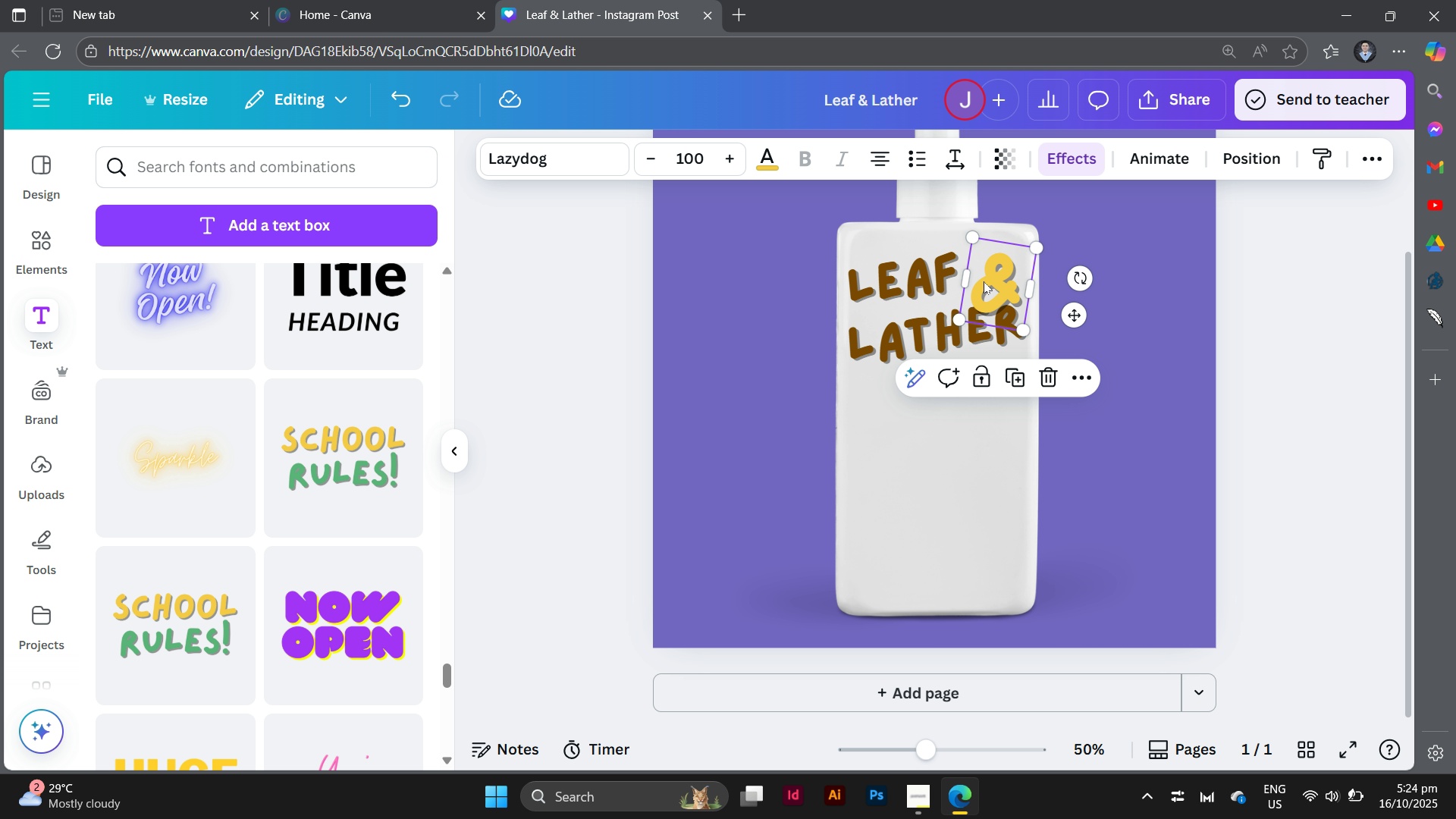 
left_click_drag(start_coordinate=[984, 281], to_coordinate=[974, 265])
 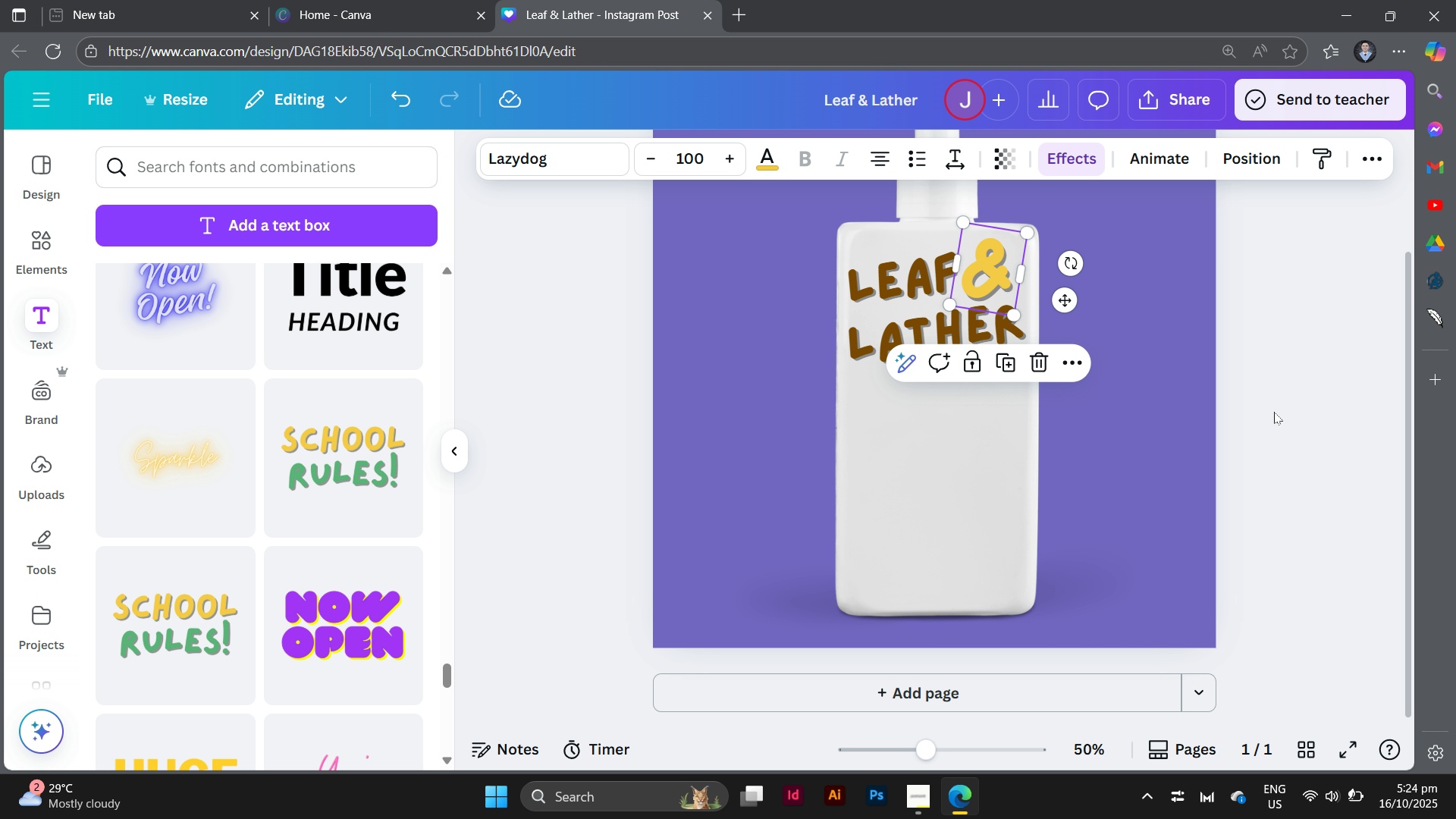 
left_click([1274, 412])
 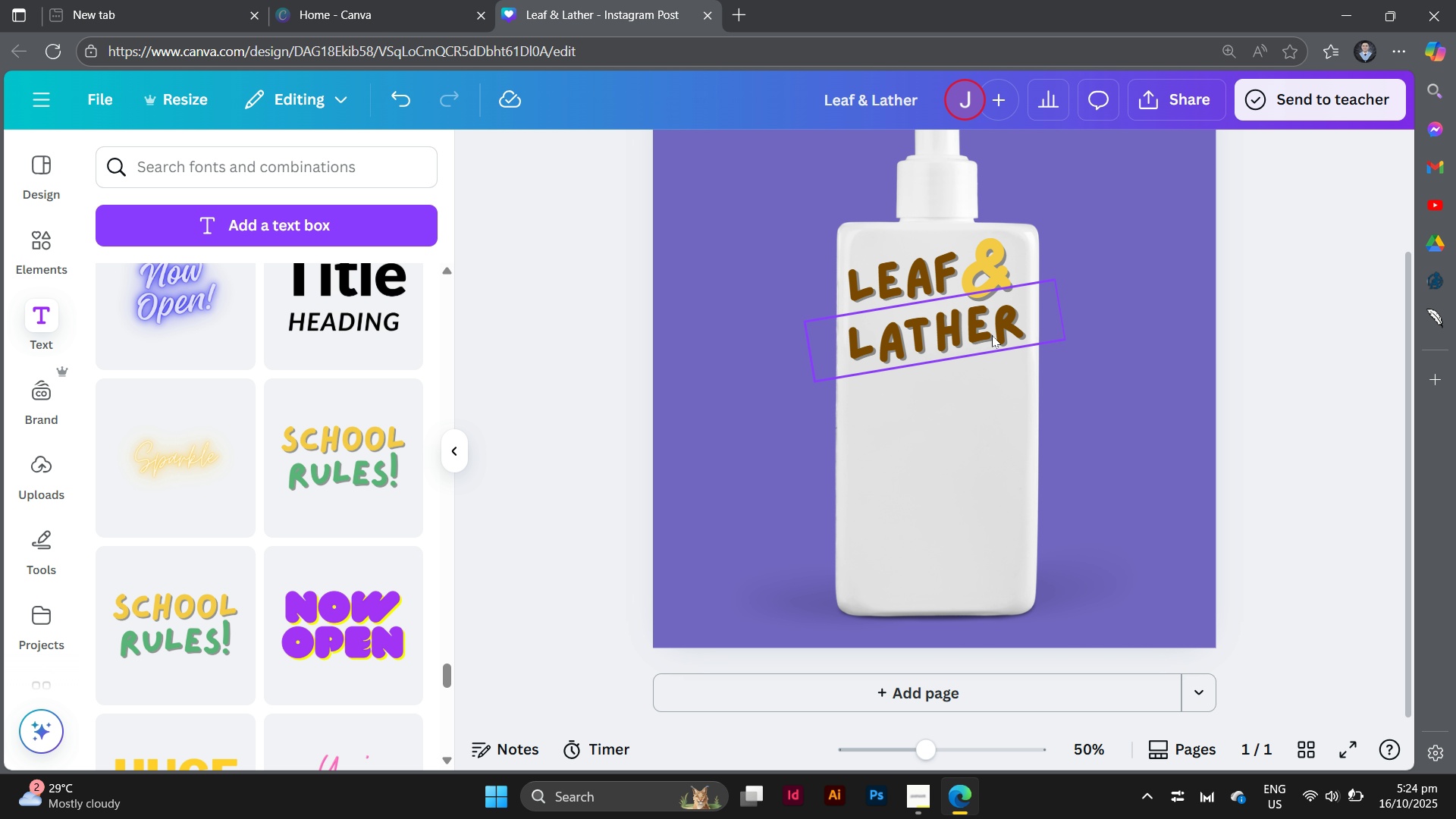 
left_click([972, 325])
 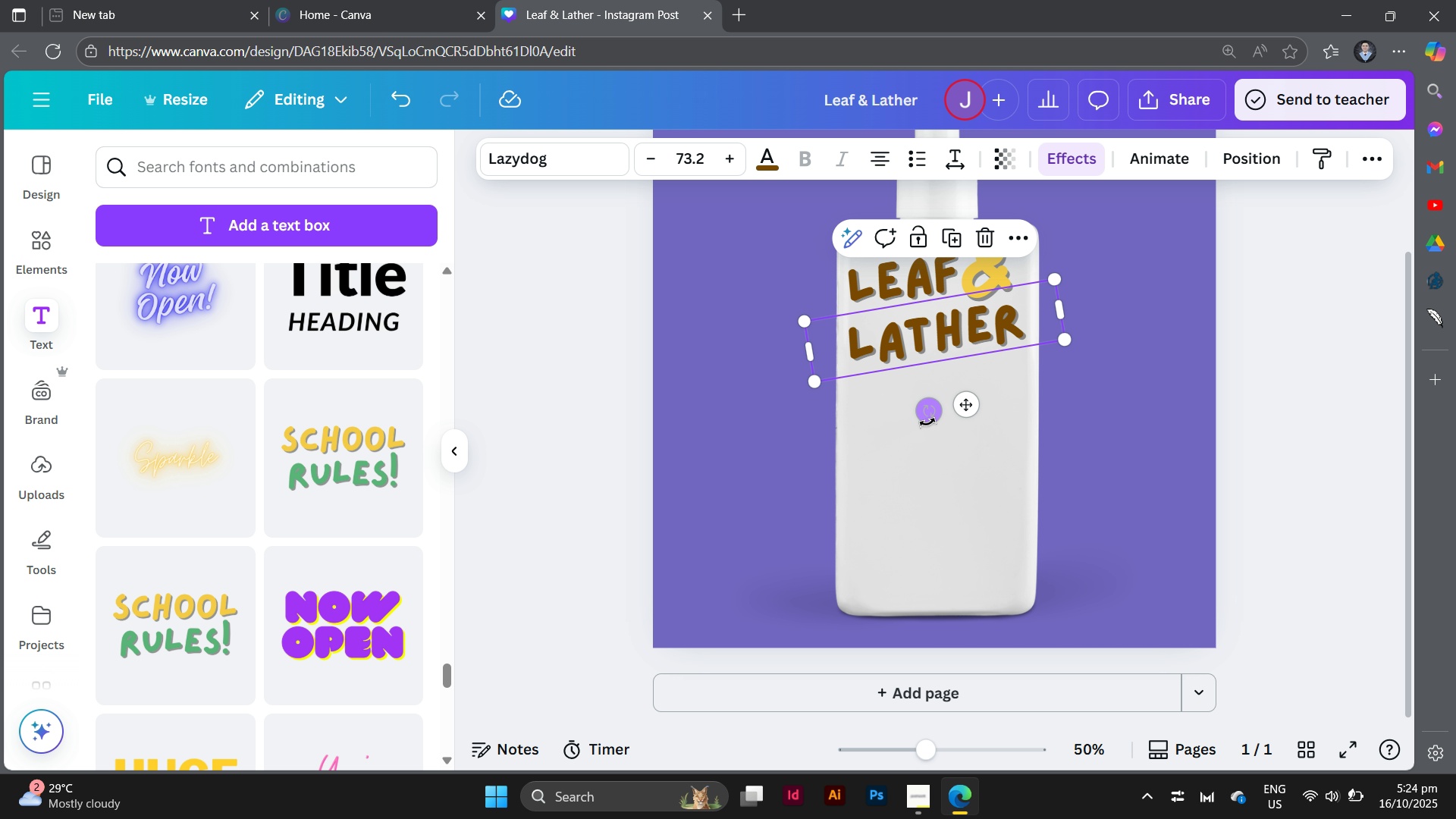 
left_click_drag(start_coordinate=[929, 419], to_coordinate=[905, 415])
 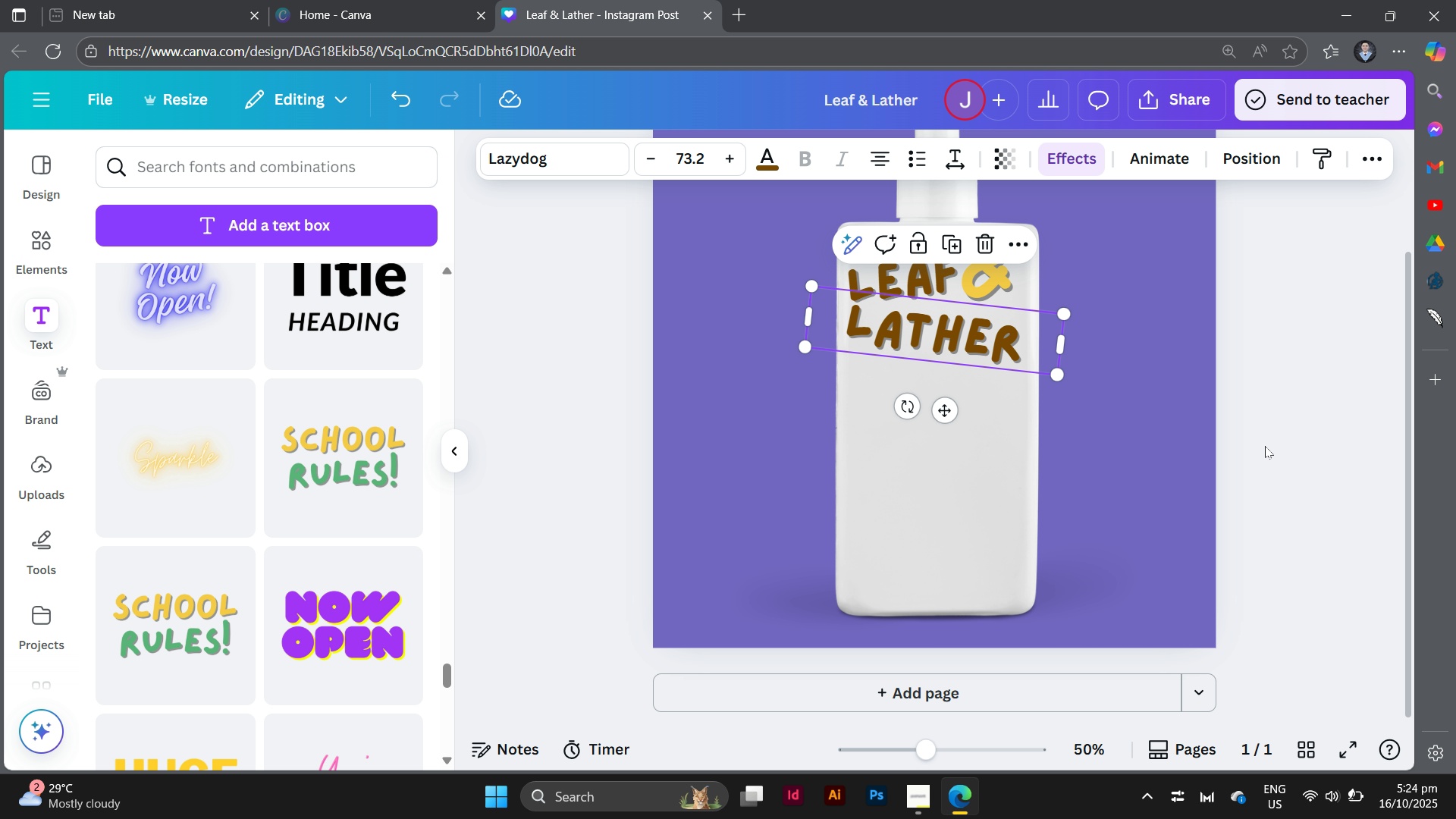 
left_click([1265, 446])
 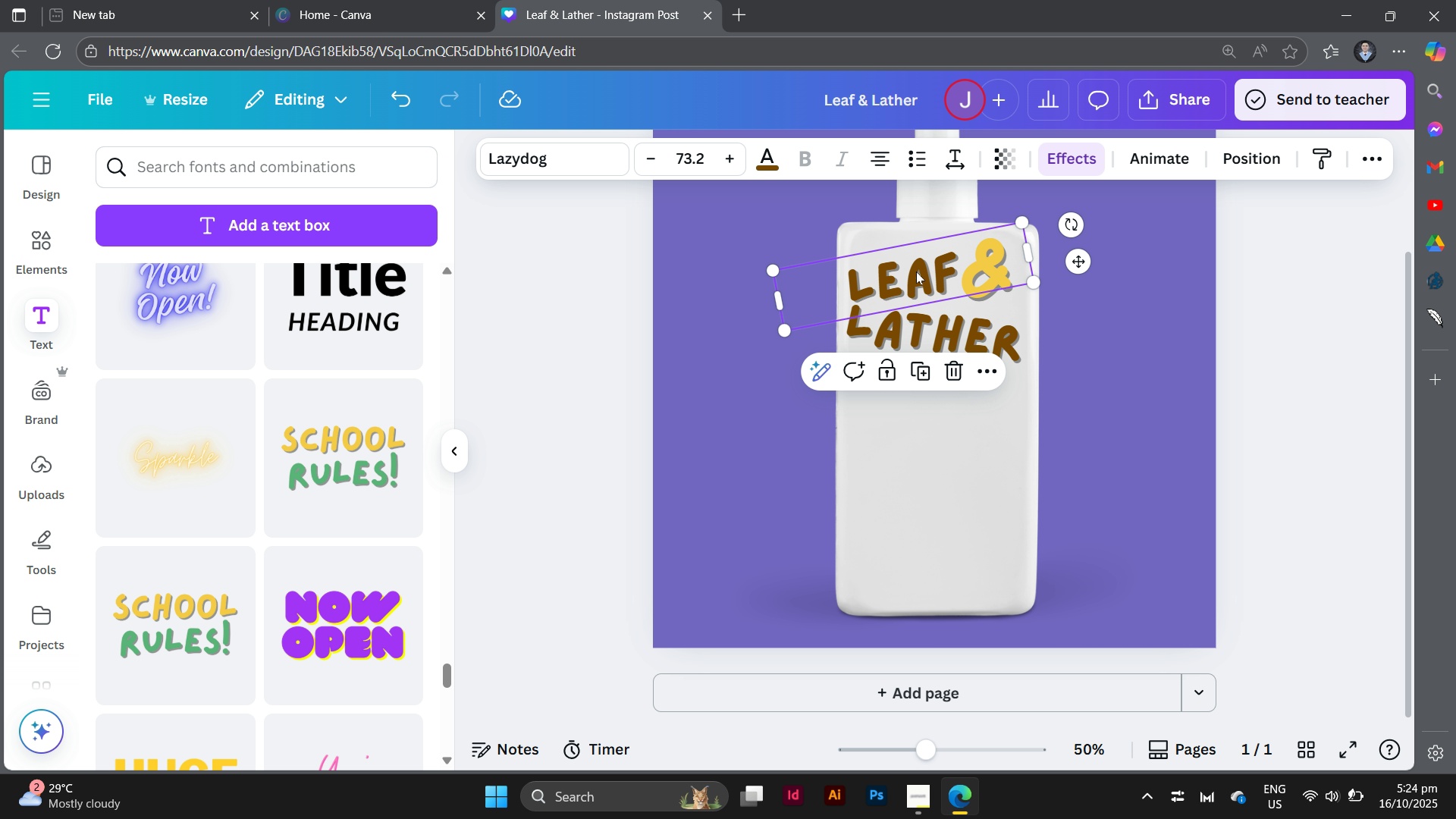 
left_click([916, 271])
 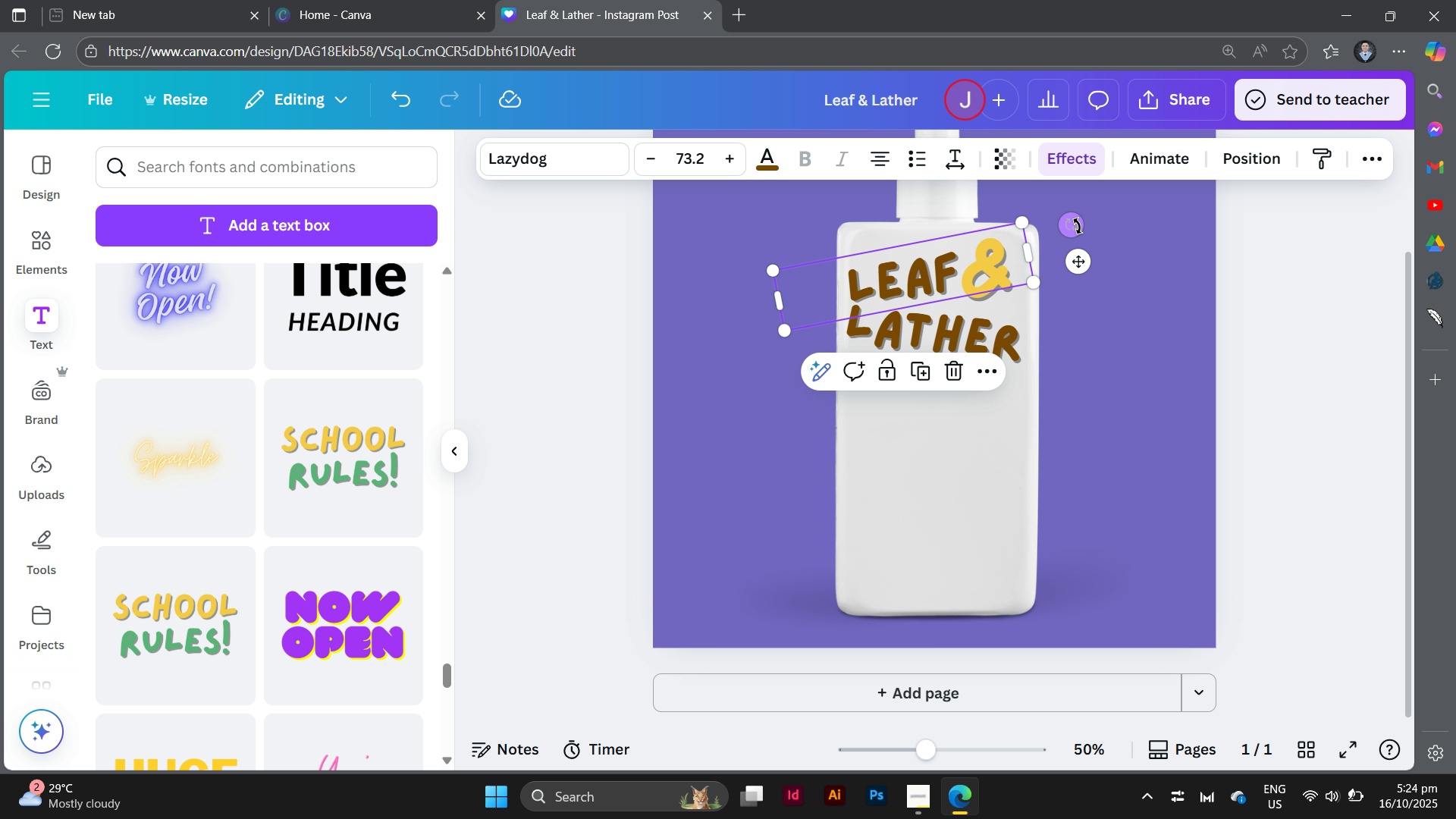 
left_click_drag(start_coordinate=[1077, 226], to_coordinate=[1075, 217])
 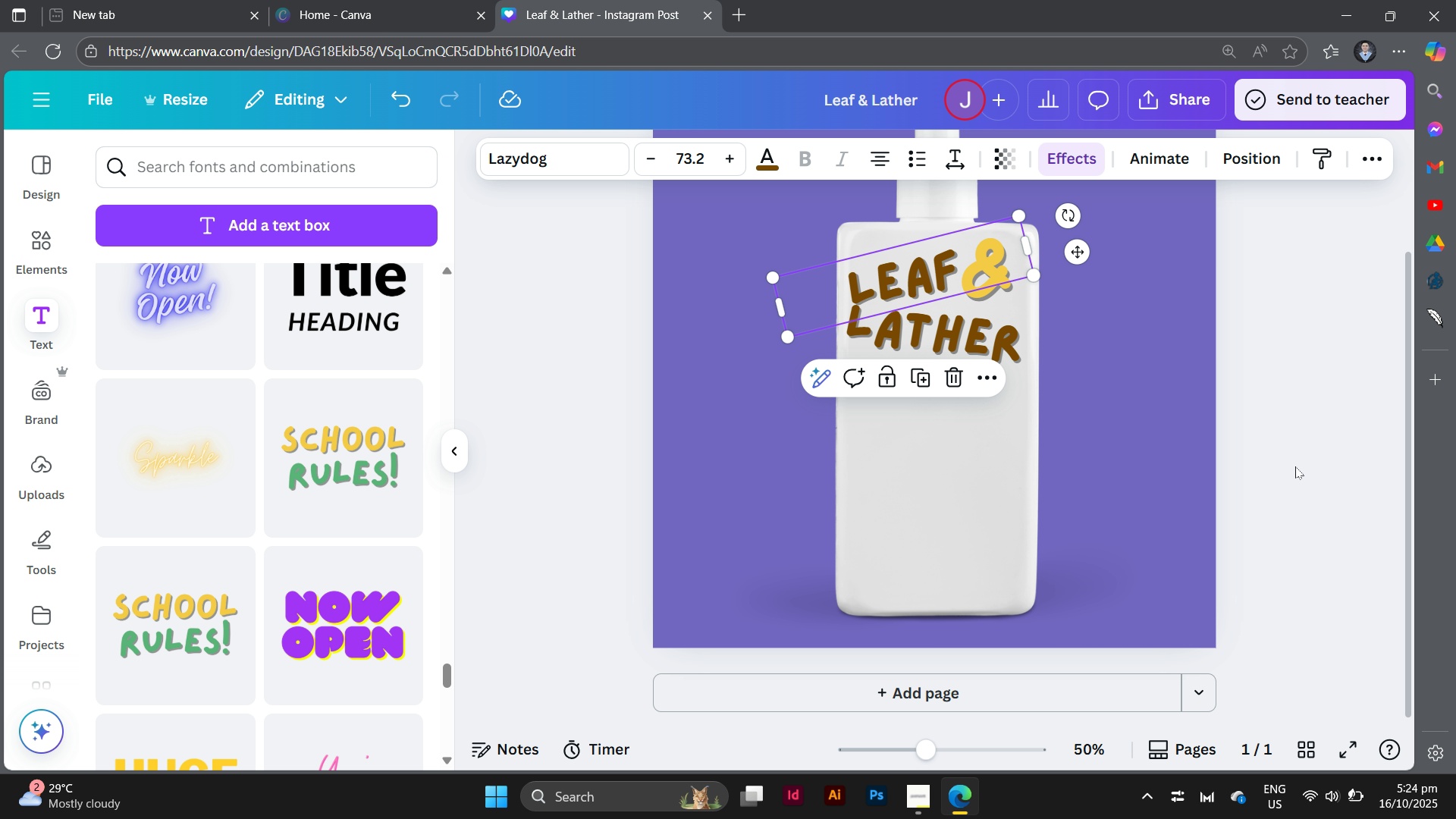 
left_click([1295, 466])
 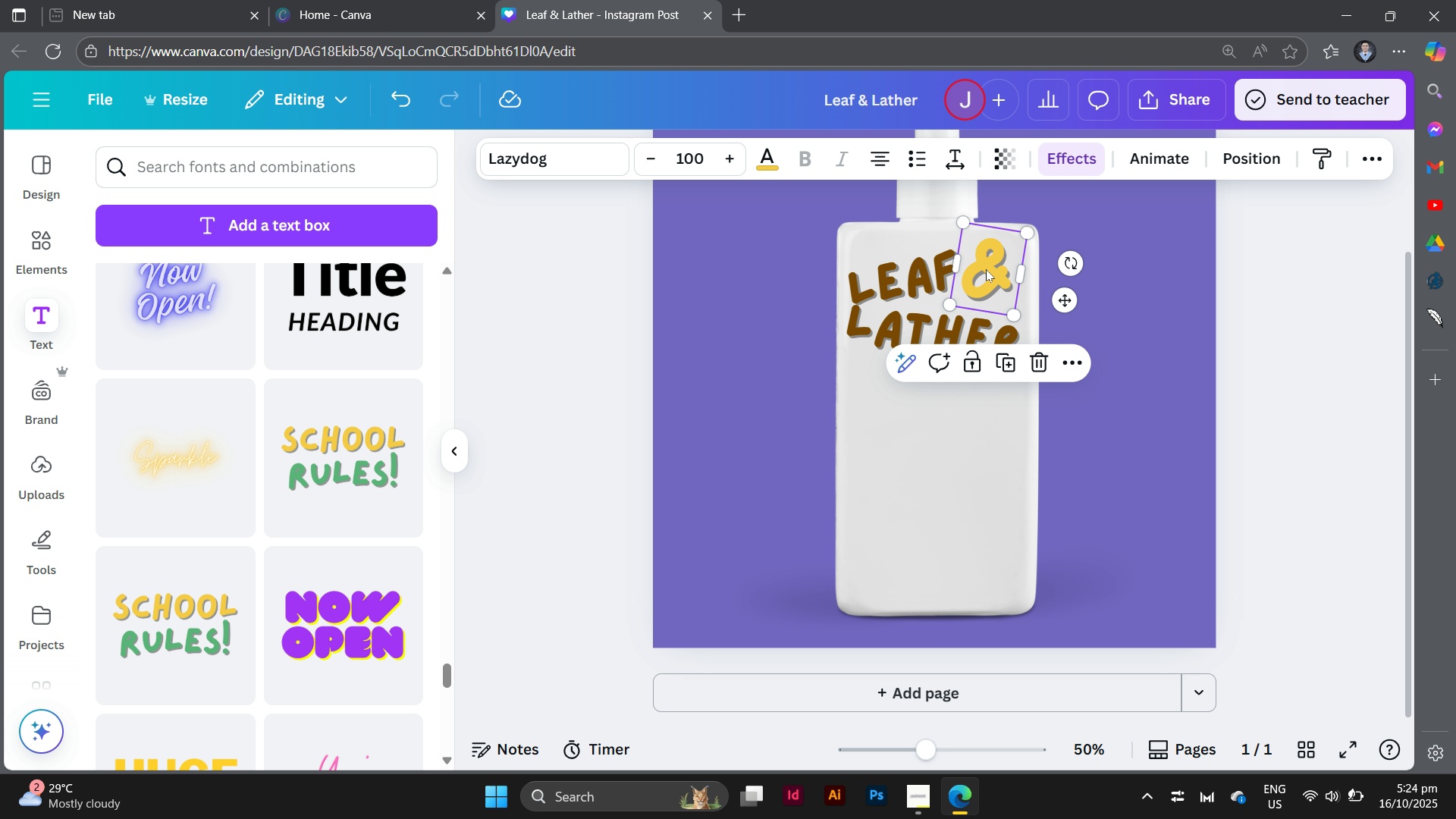 
left_click_drag(start_coordinate=[986, 269], to_coordinate=[986, 278])
 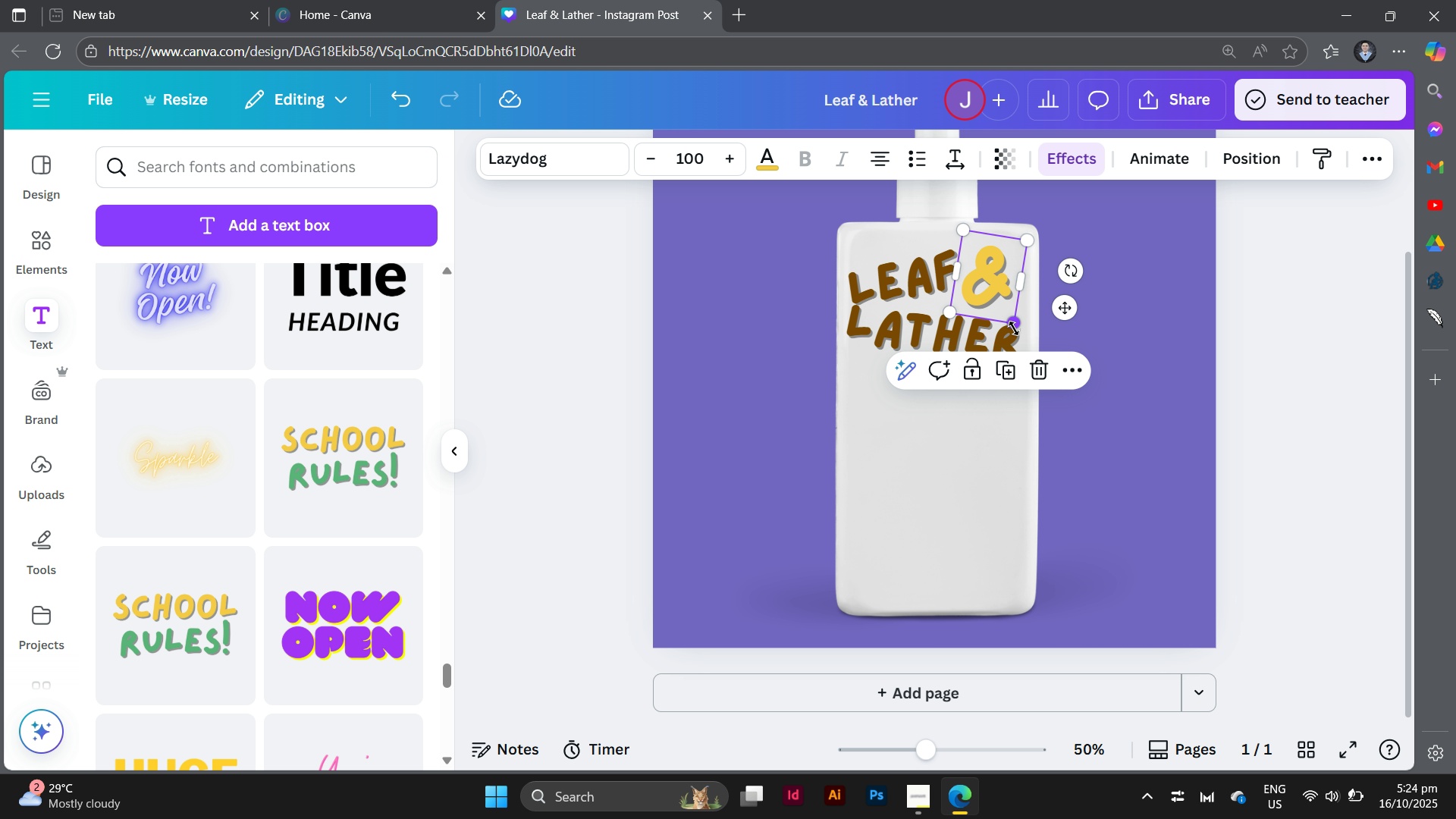 
left_click_drag(start_coordinate=[1014, 328], to_coordinate=[1019, 334])
 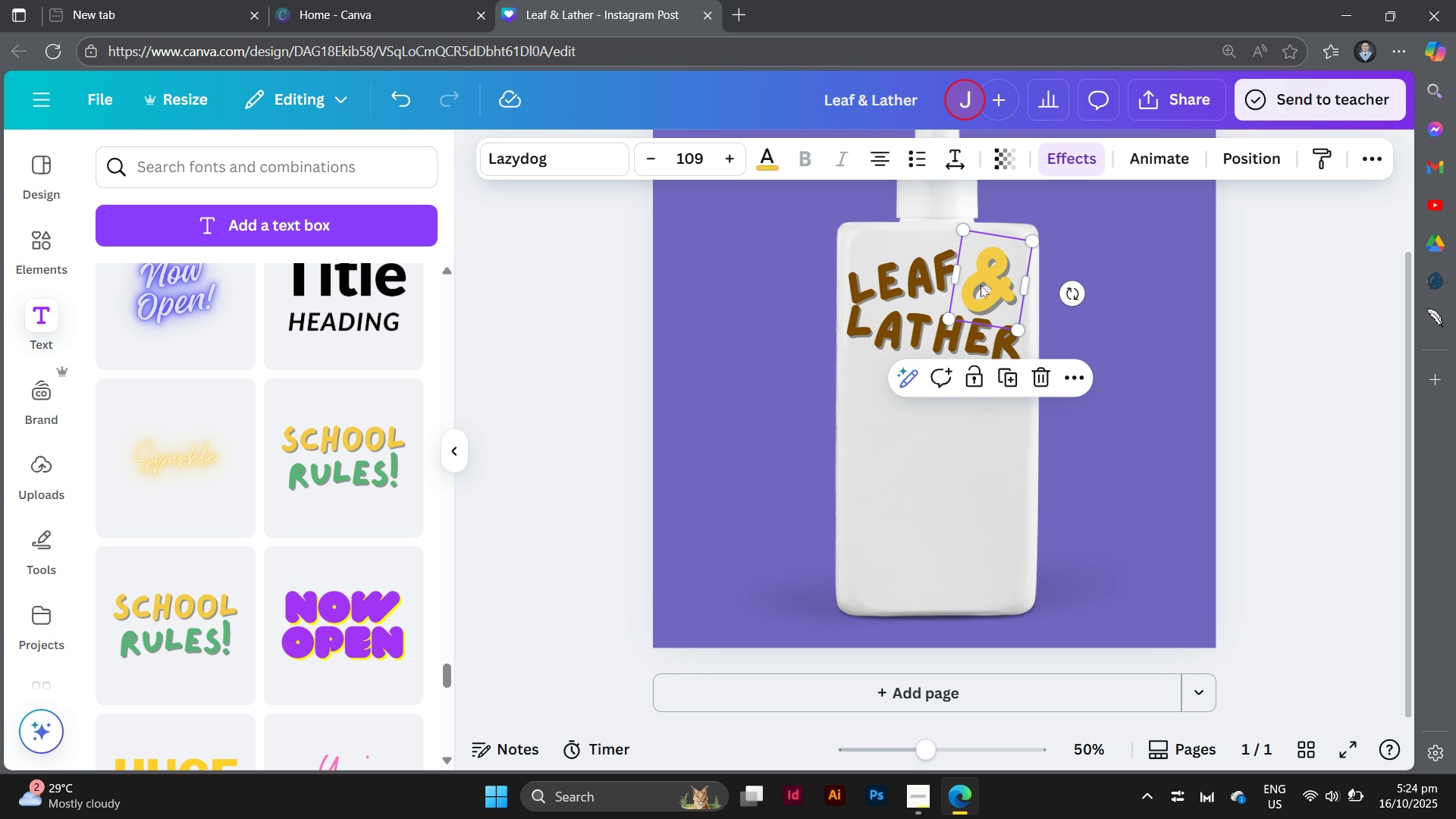 
left_click_drag(start_coordinate=[983, 287], to_coordinate=[981, 279])
 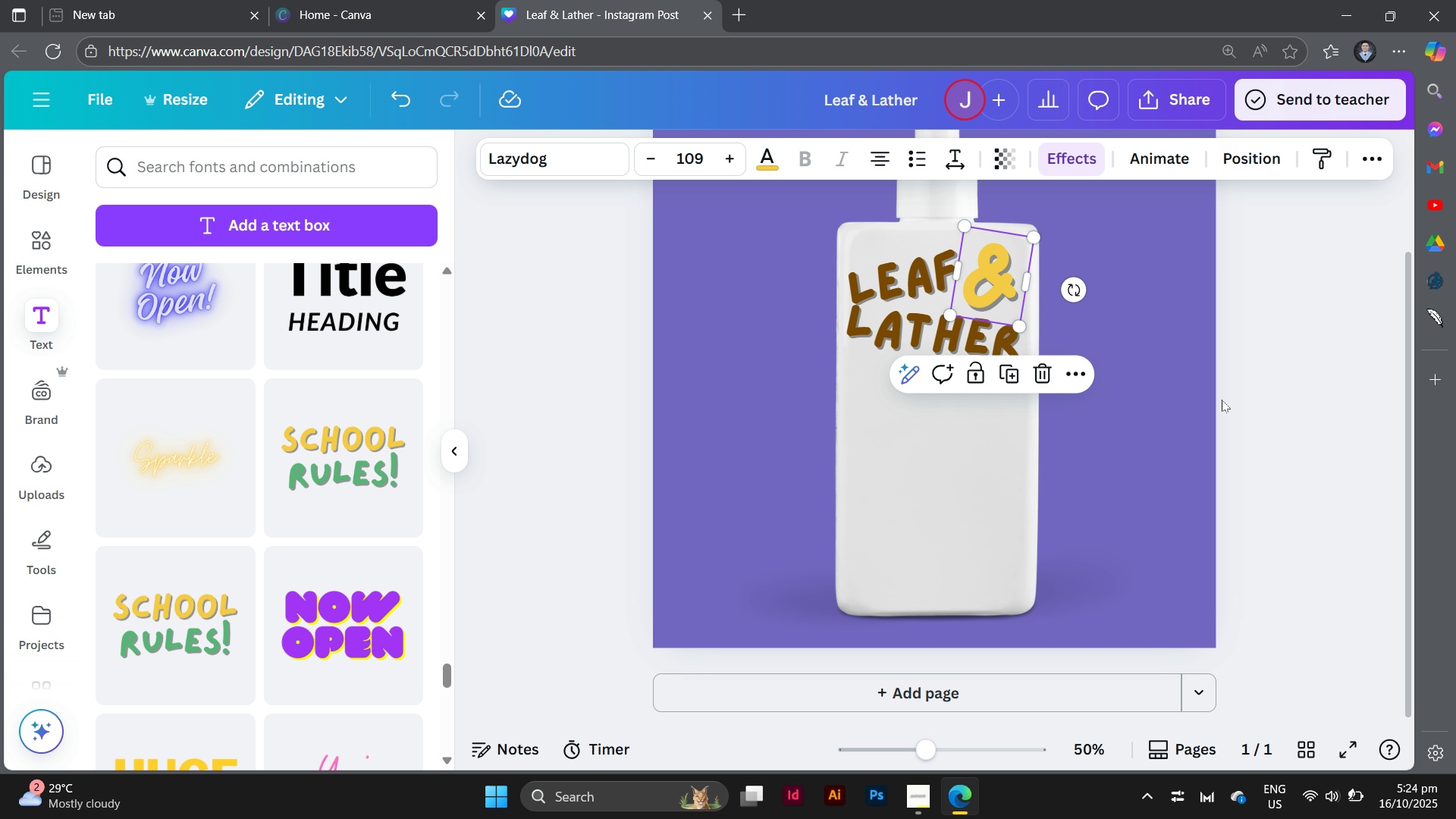 
left_click([1222, 400])
 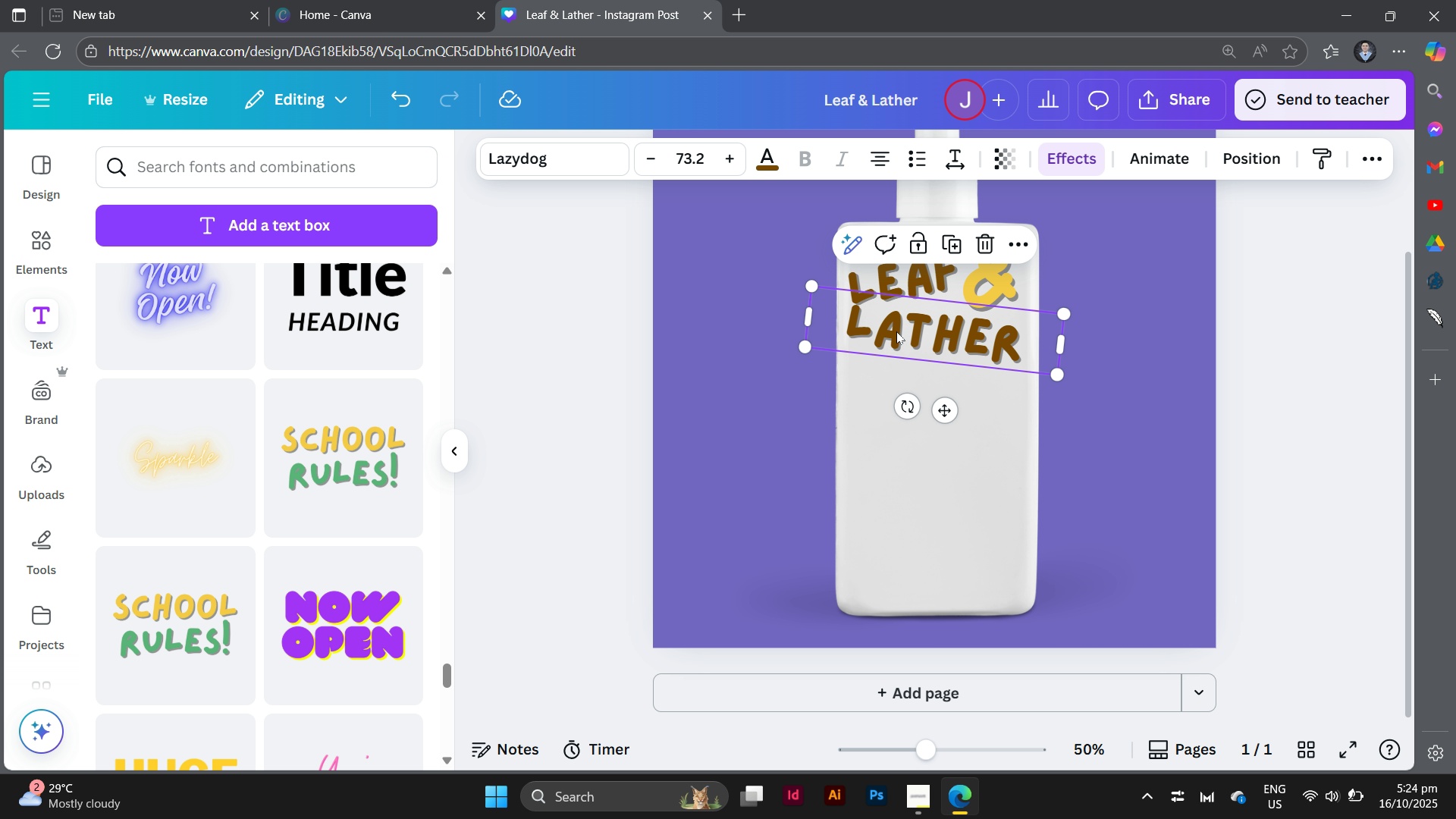 
left_click([896, 331])
 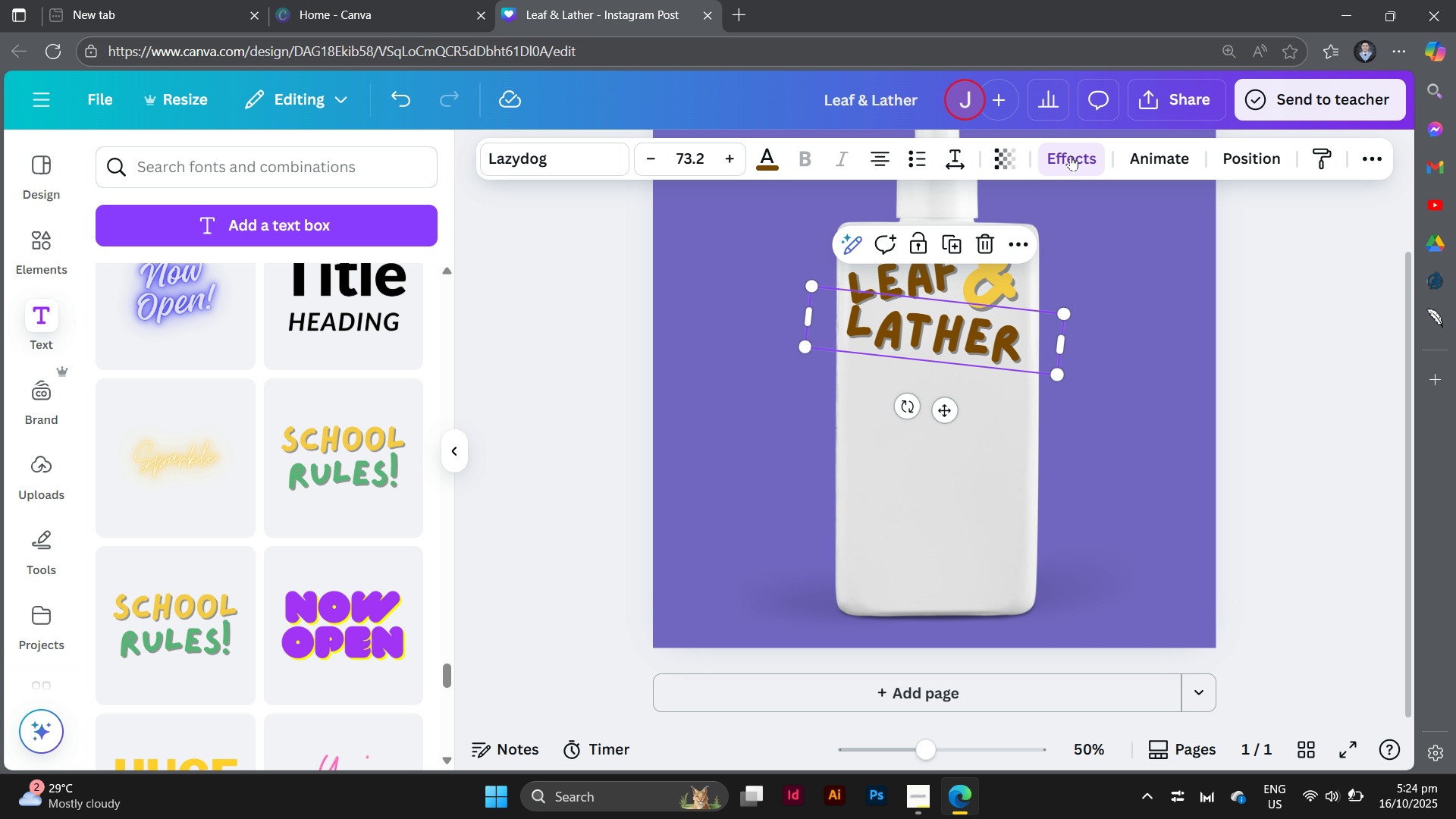 
left_click([1071, 155])
 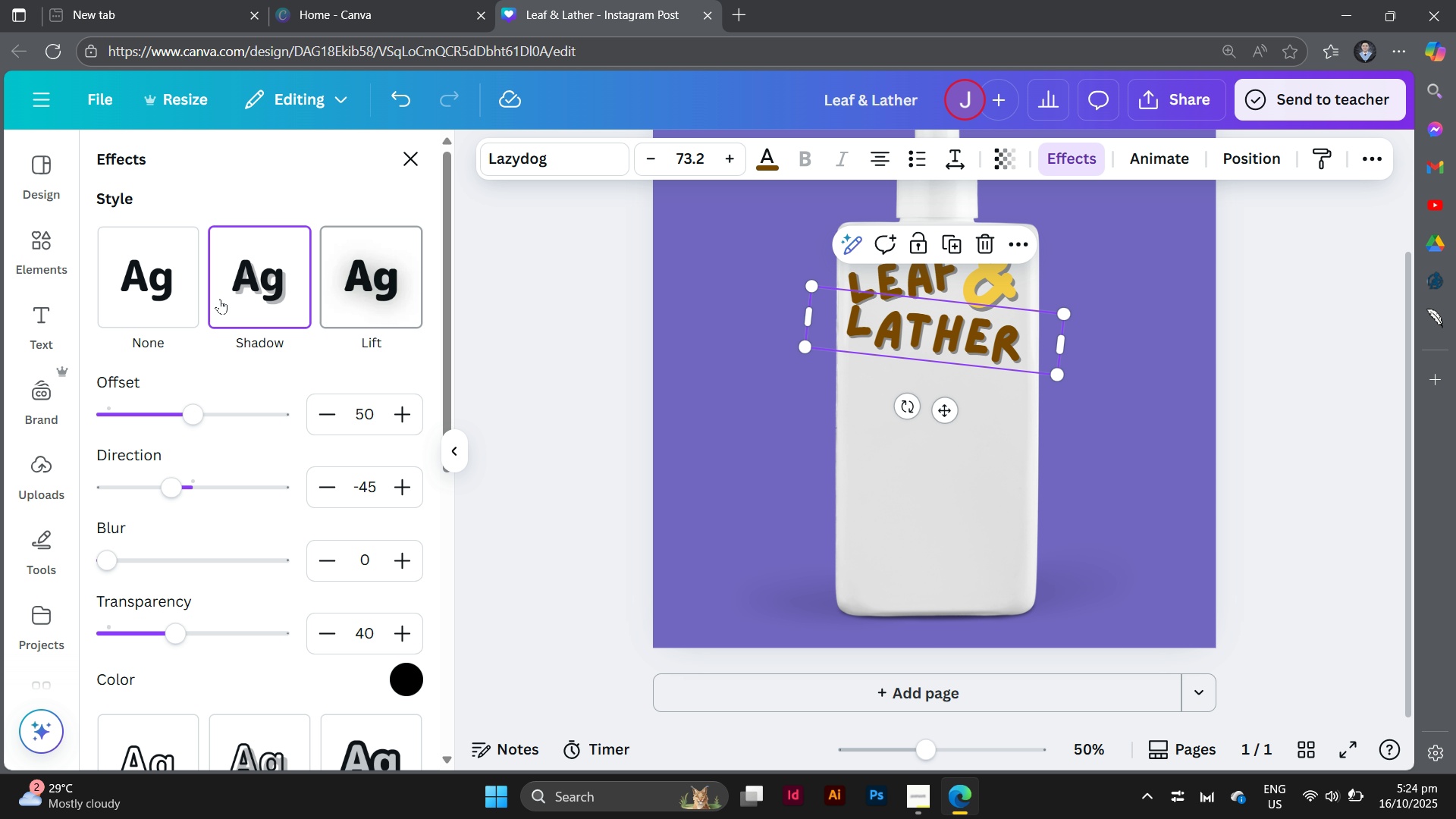 
left_click([152, 290])
 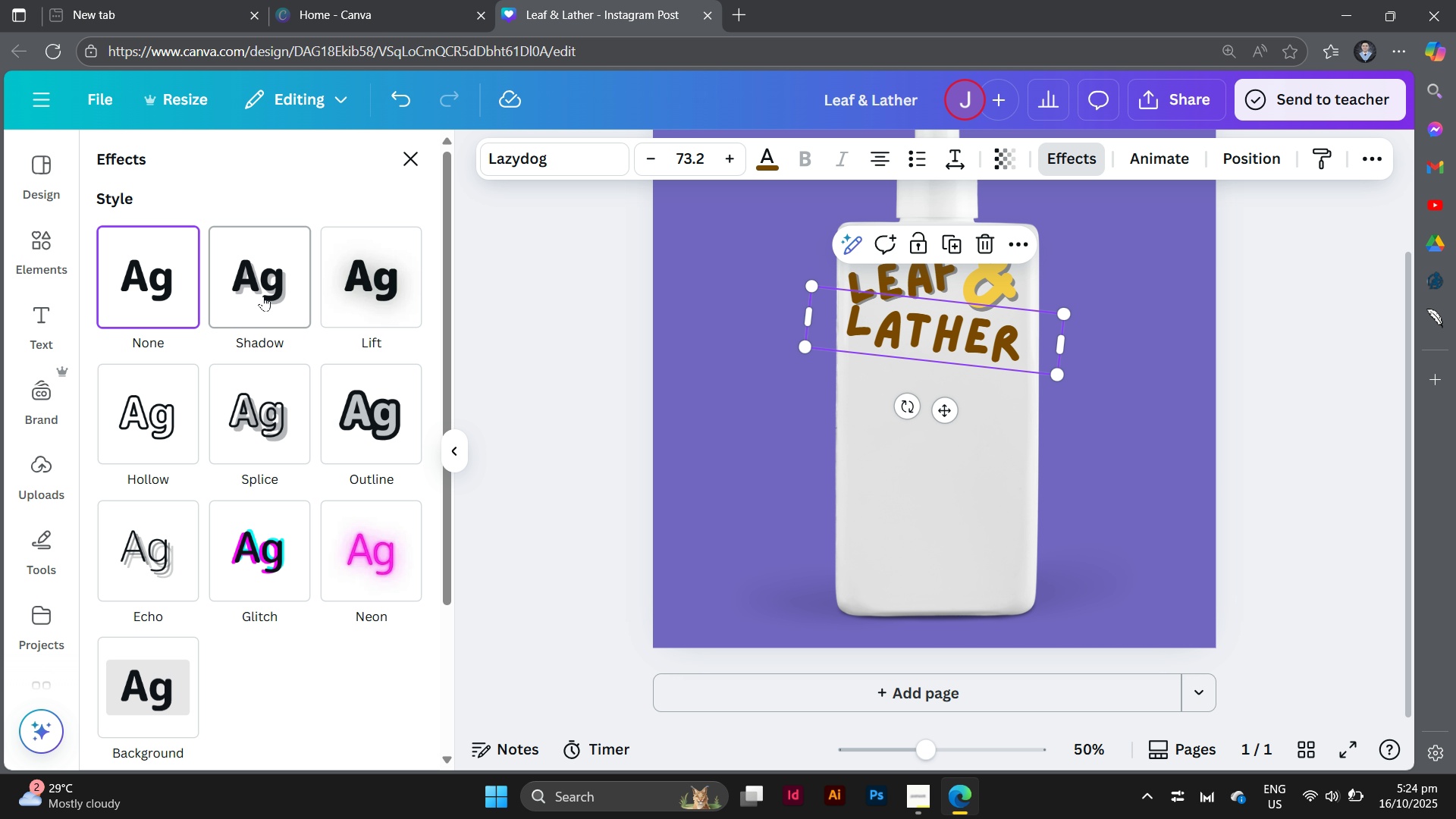 
left_click([369, 268])
 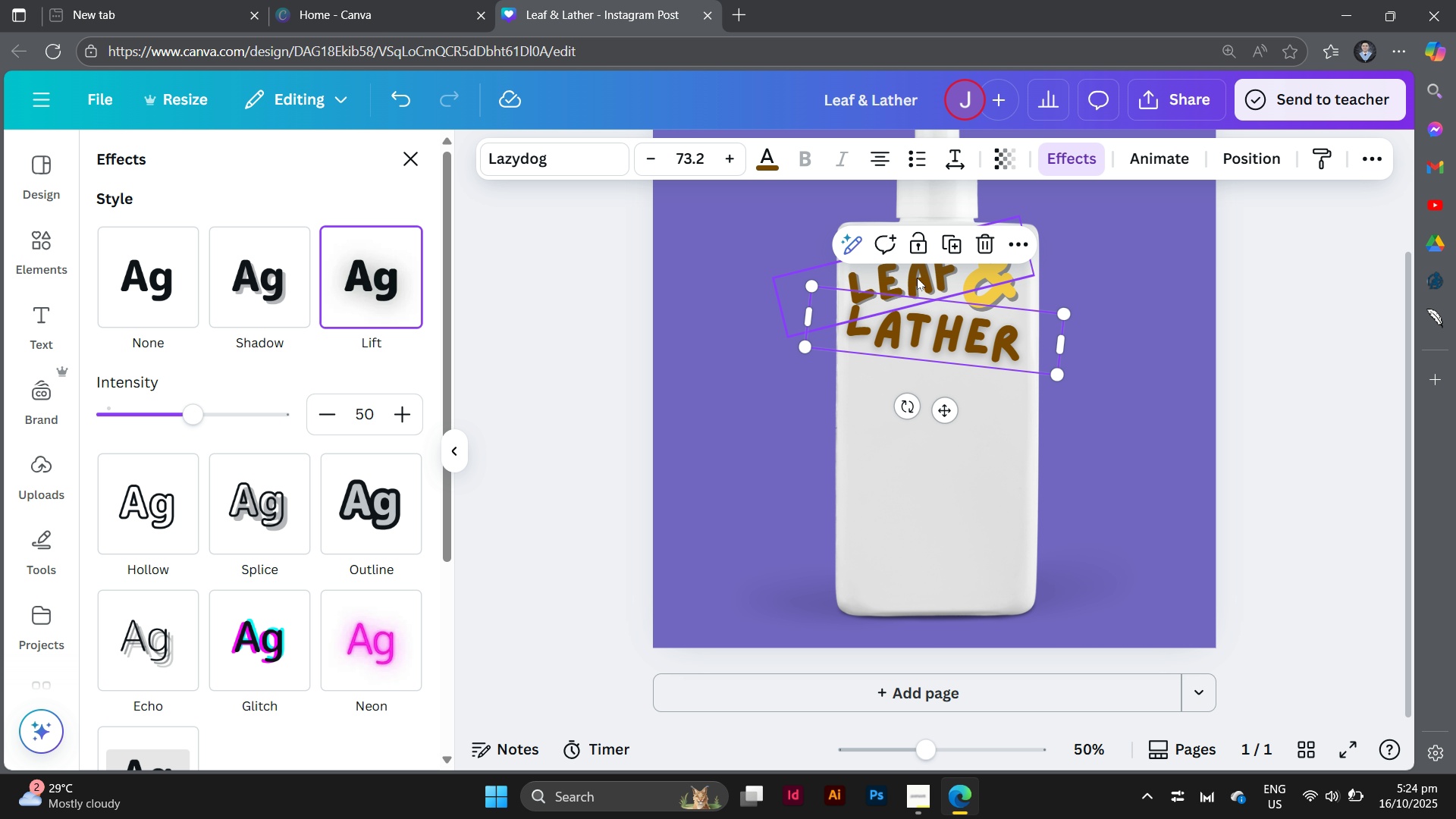 
left_click([917, 278])
 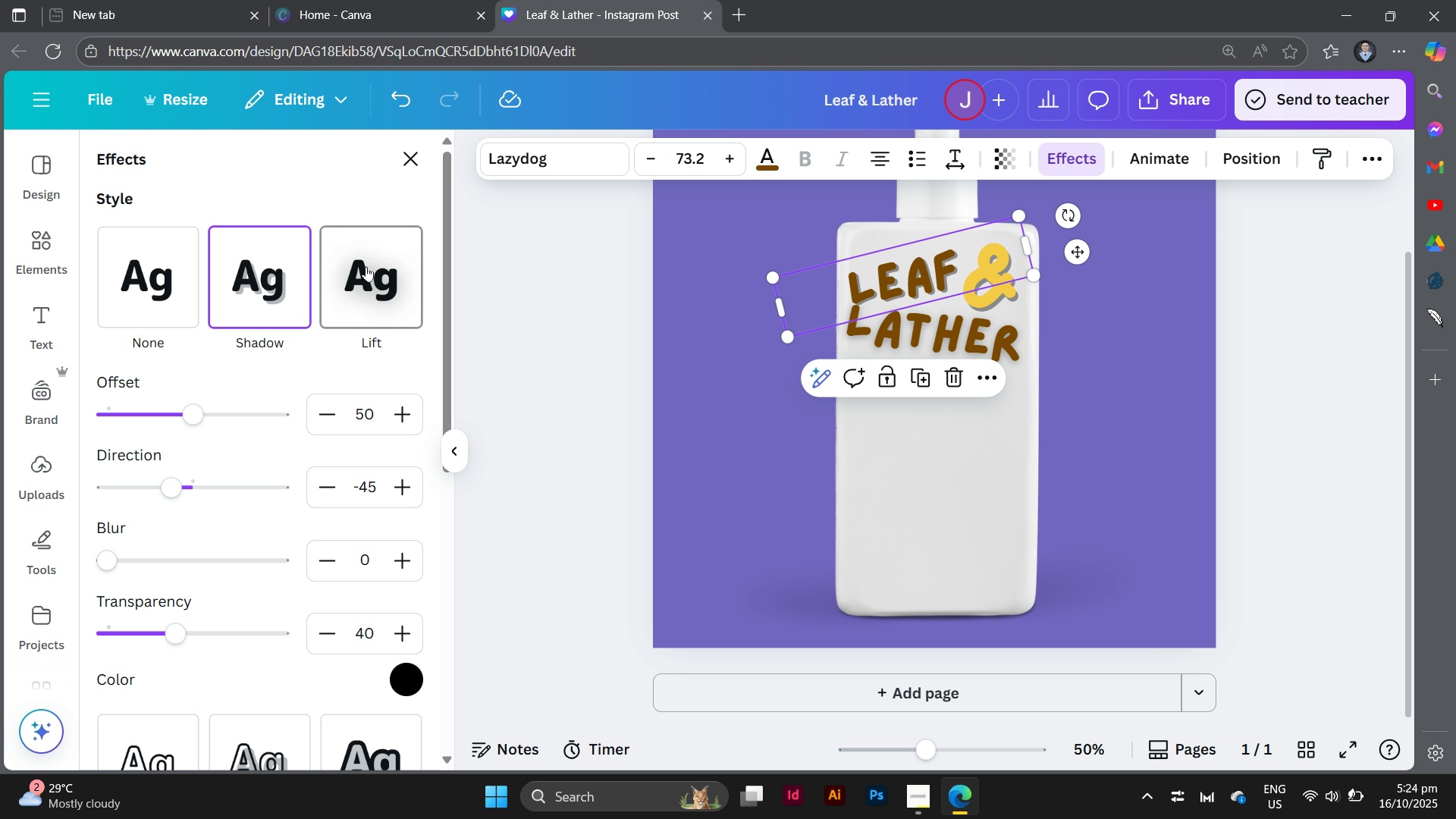 
left_click([366, 266])
 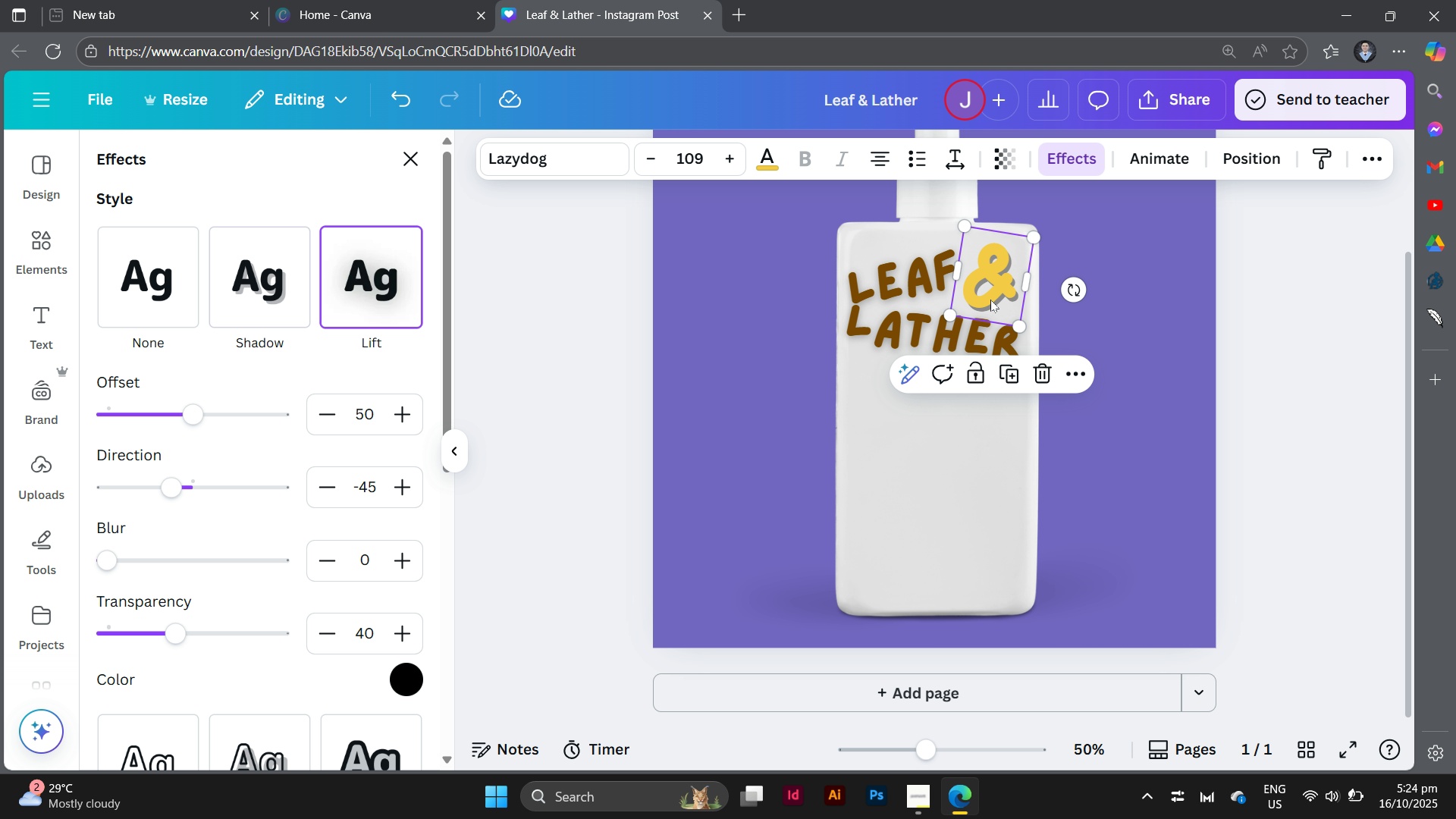 
left_click([990, 300])
 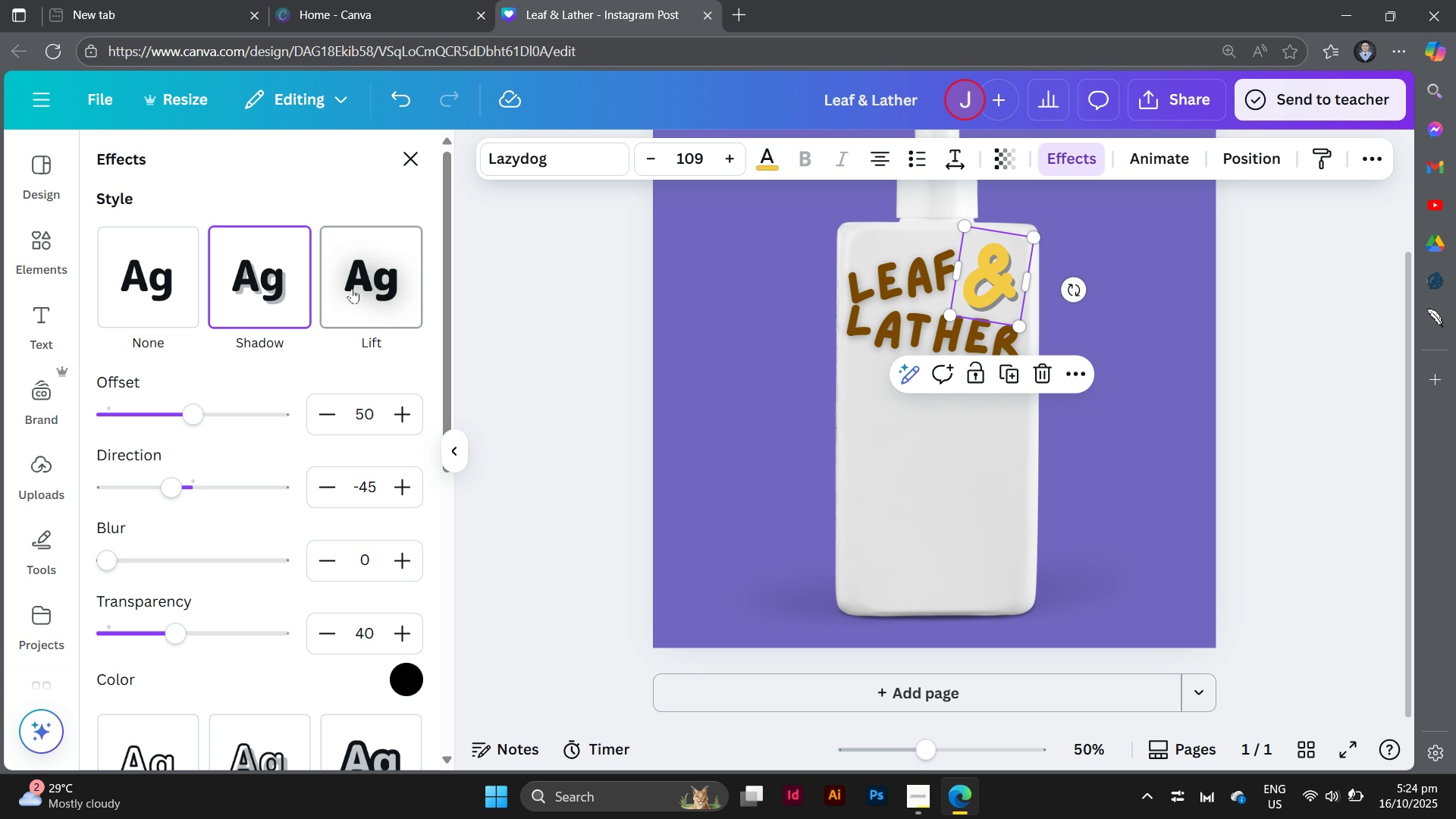 
left_click([352, 288])
 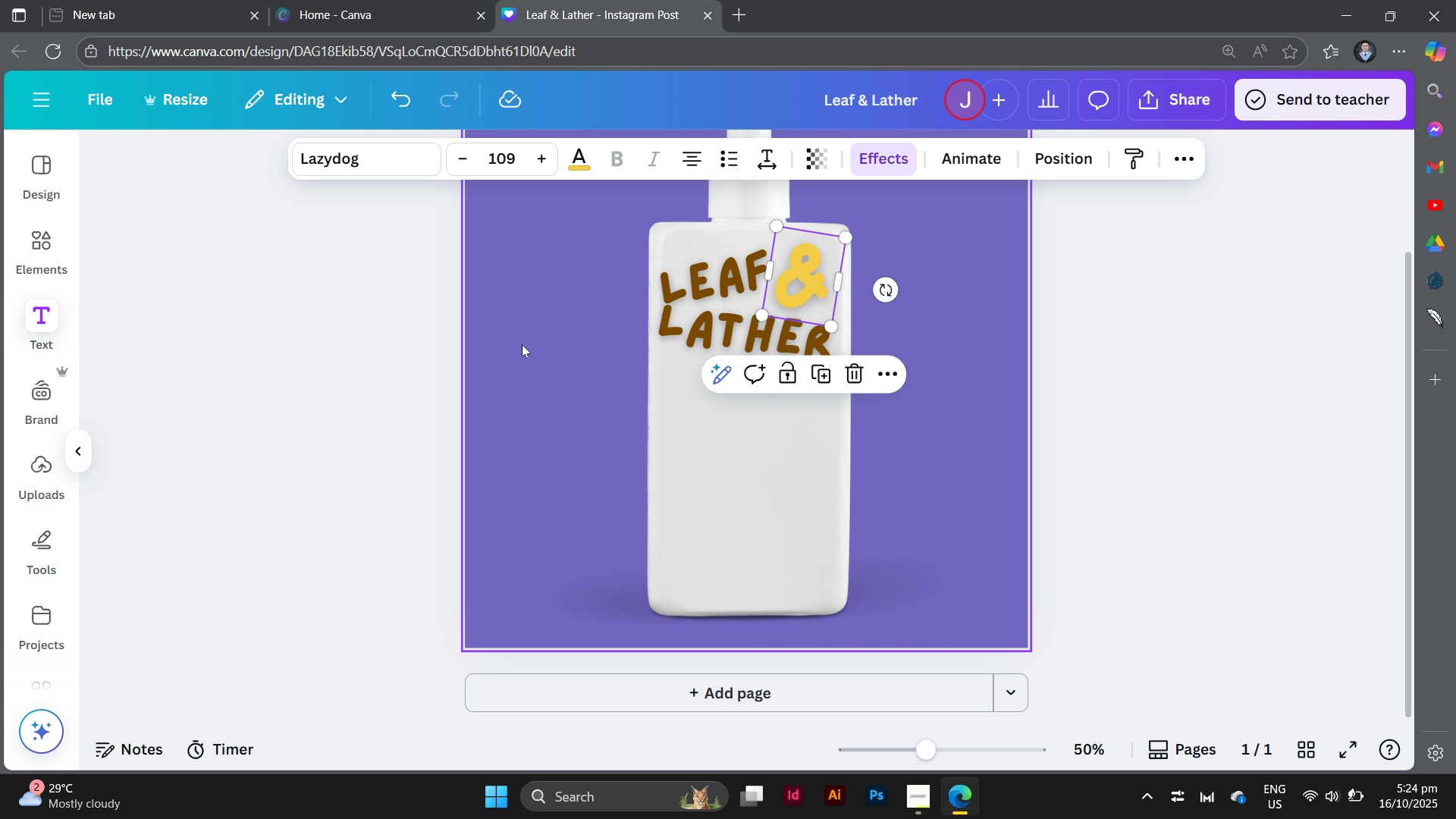 
double_click([522, 344])
 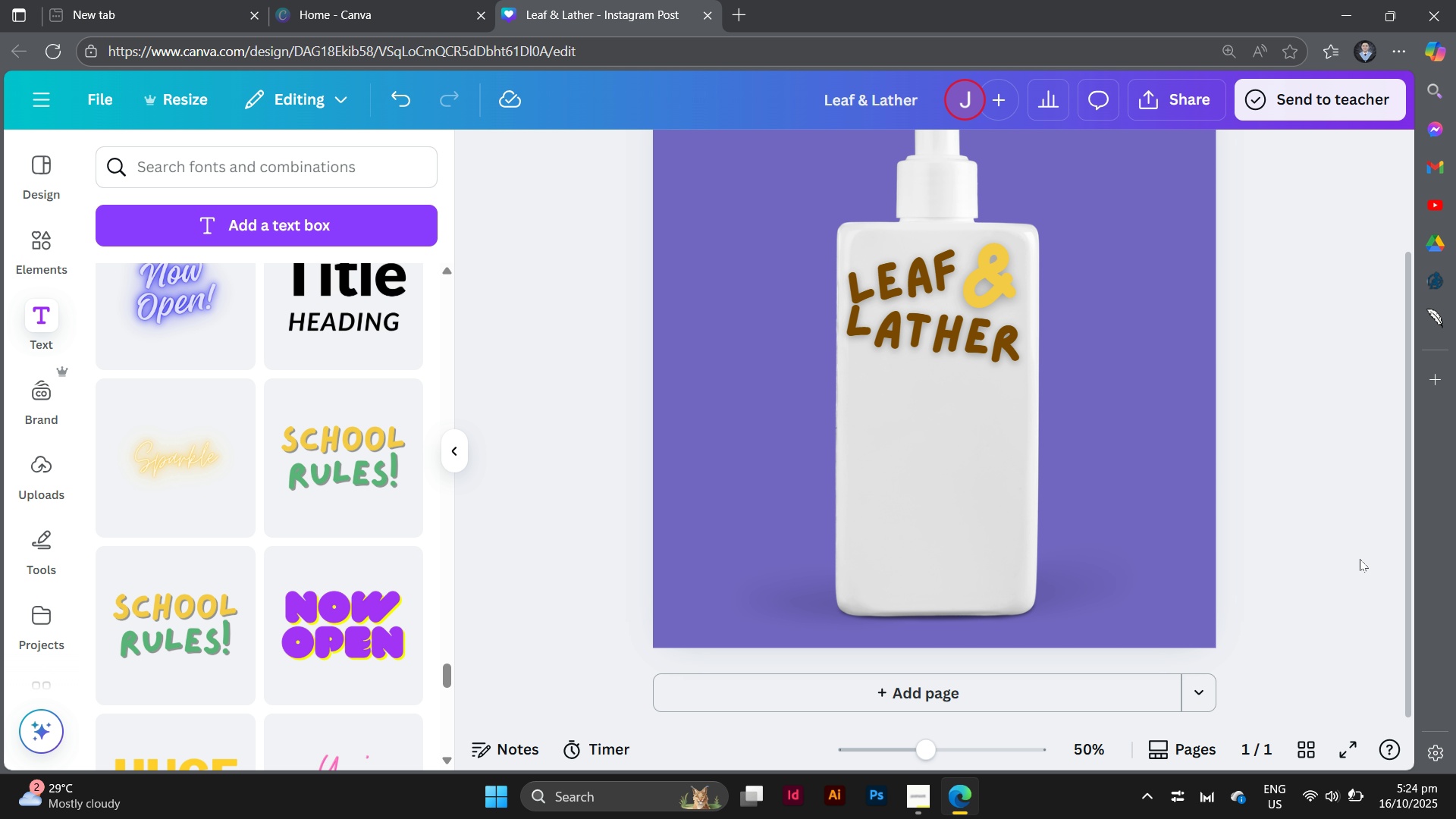 
scroll: coordinate [1350, 597], scroll_direction: up, amount: 2.0
 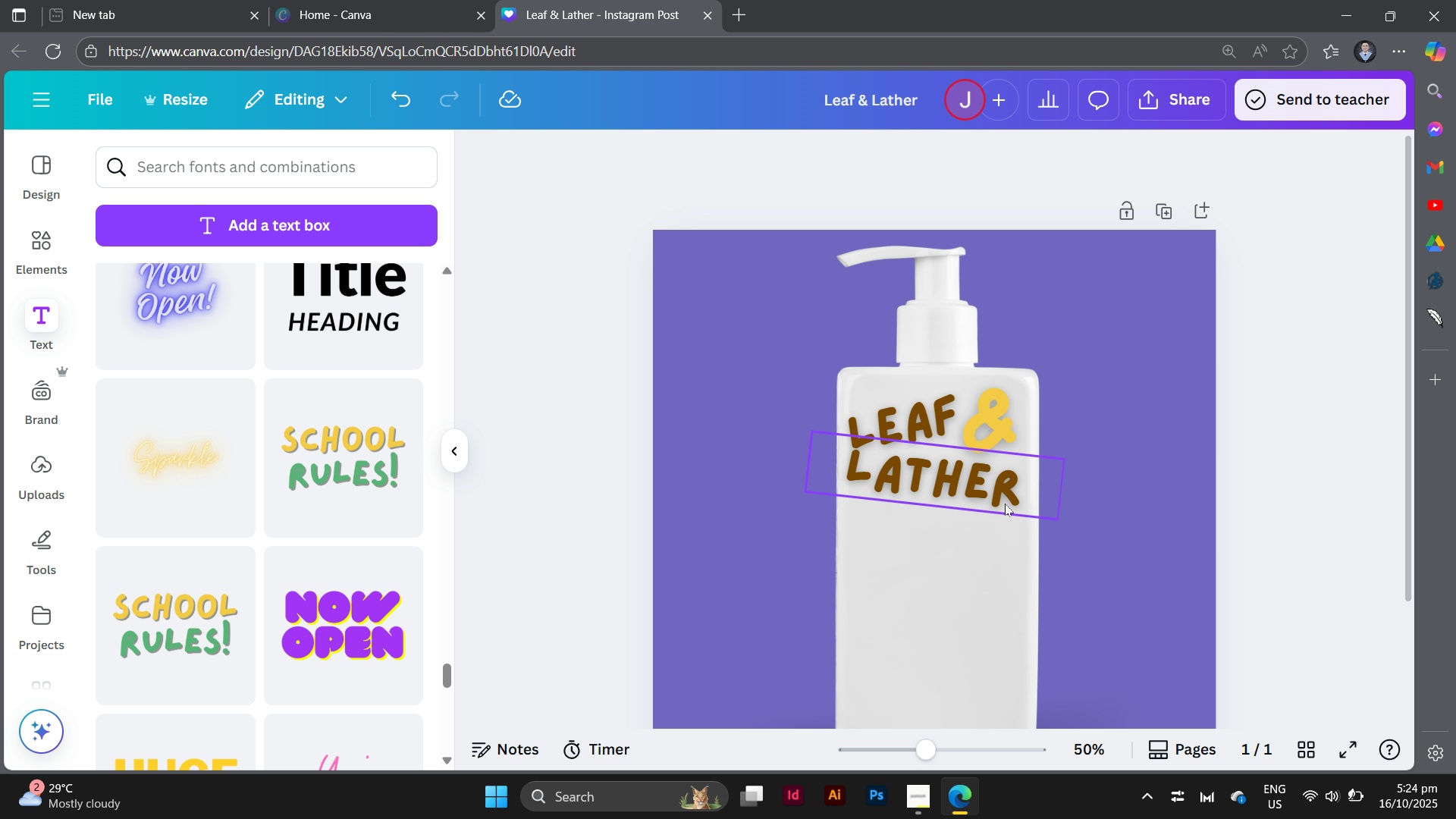 
left_click([1266, 465])
 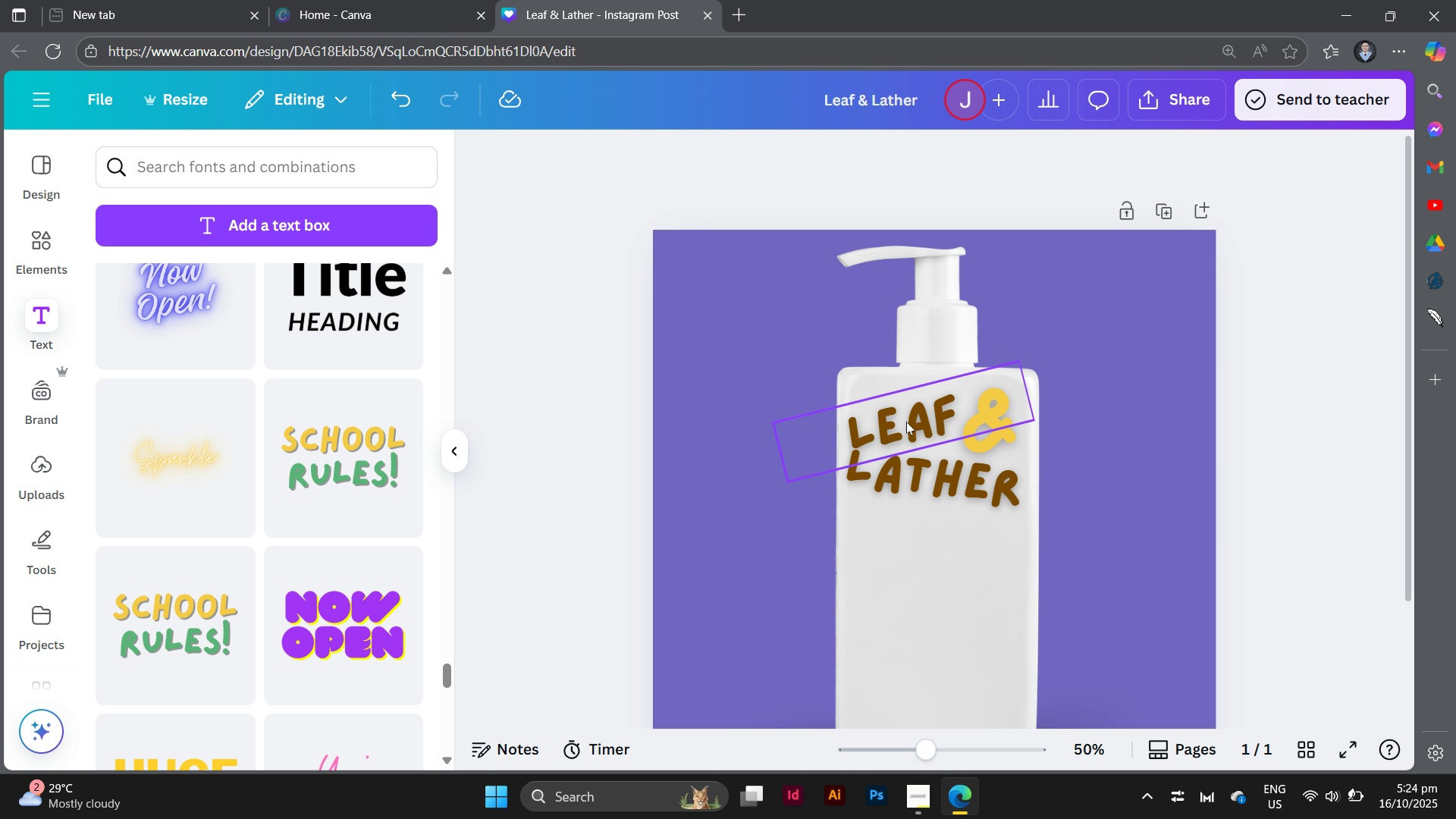 
double_click([868, 425])
 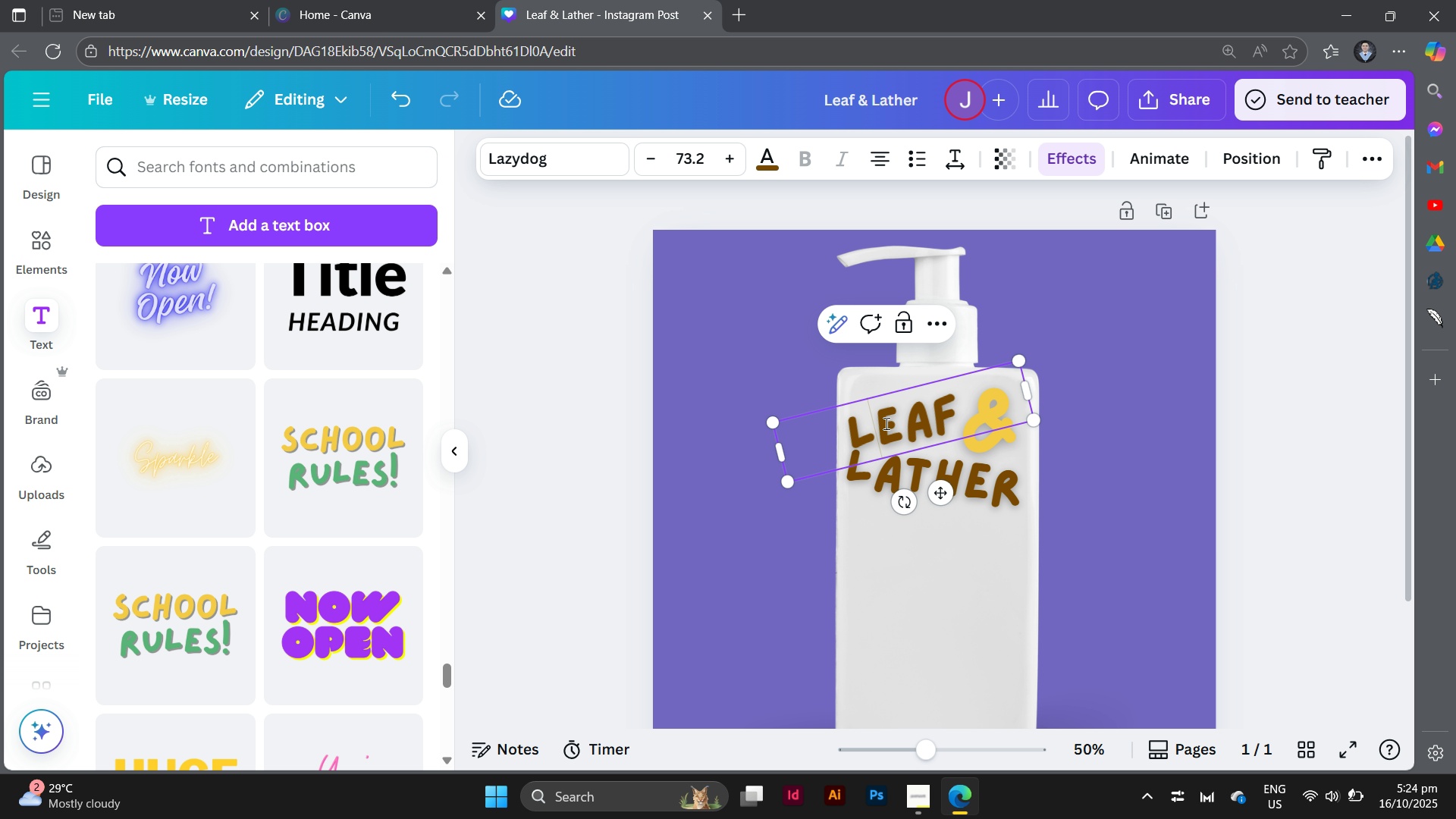 
left_click([885, 423])
 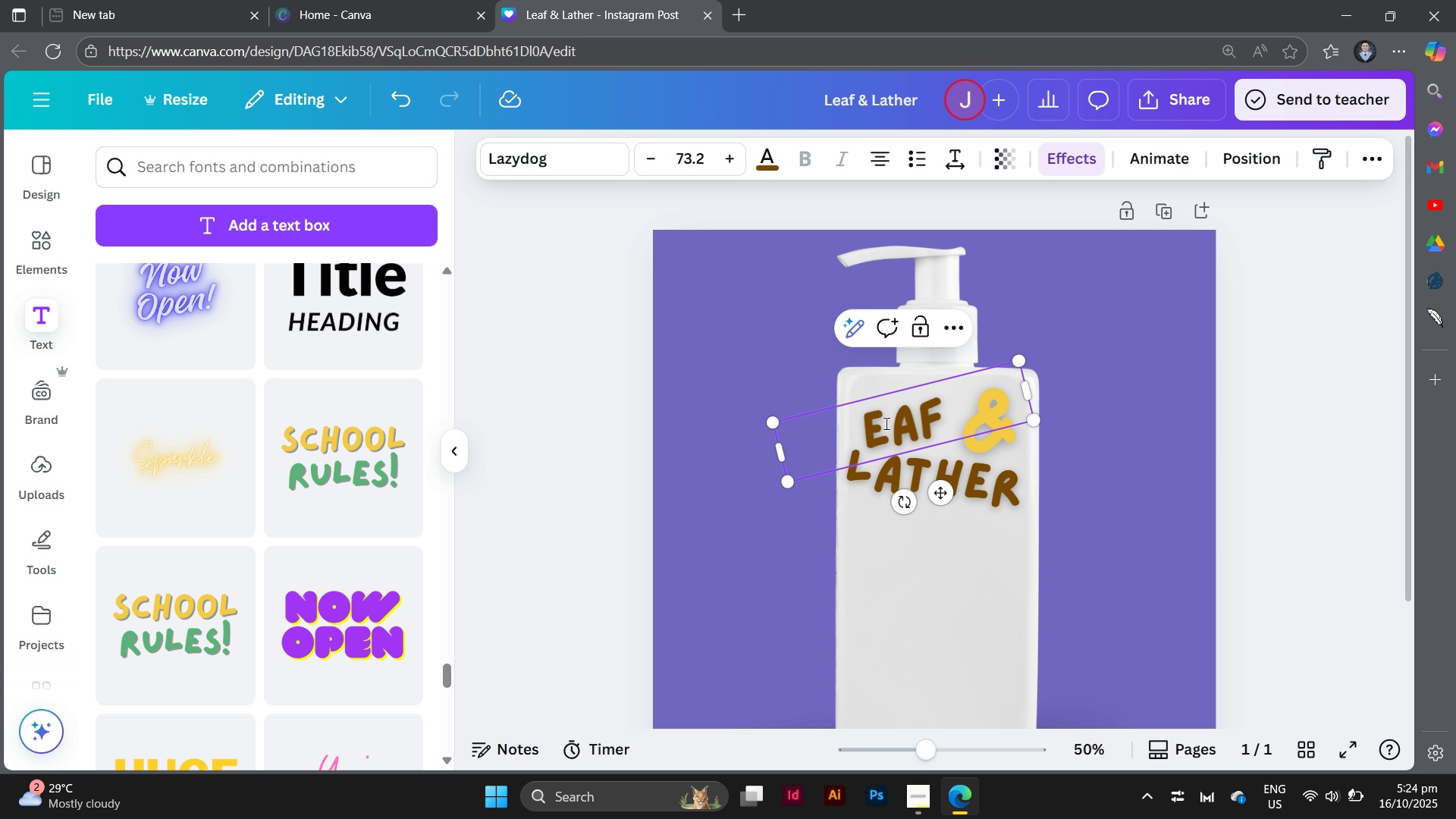 
key(Backspace)
 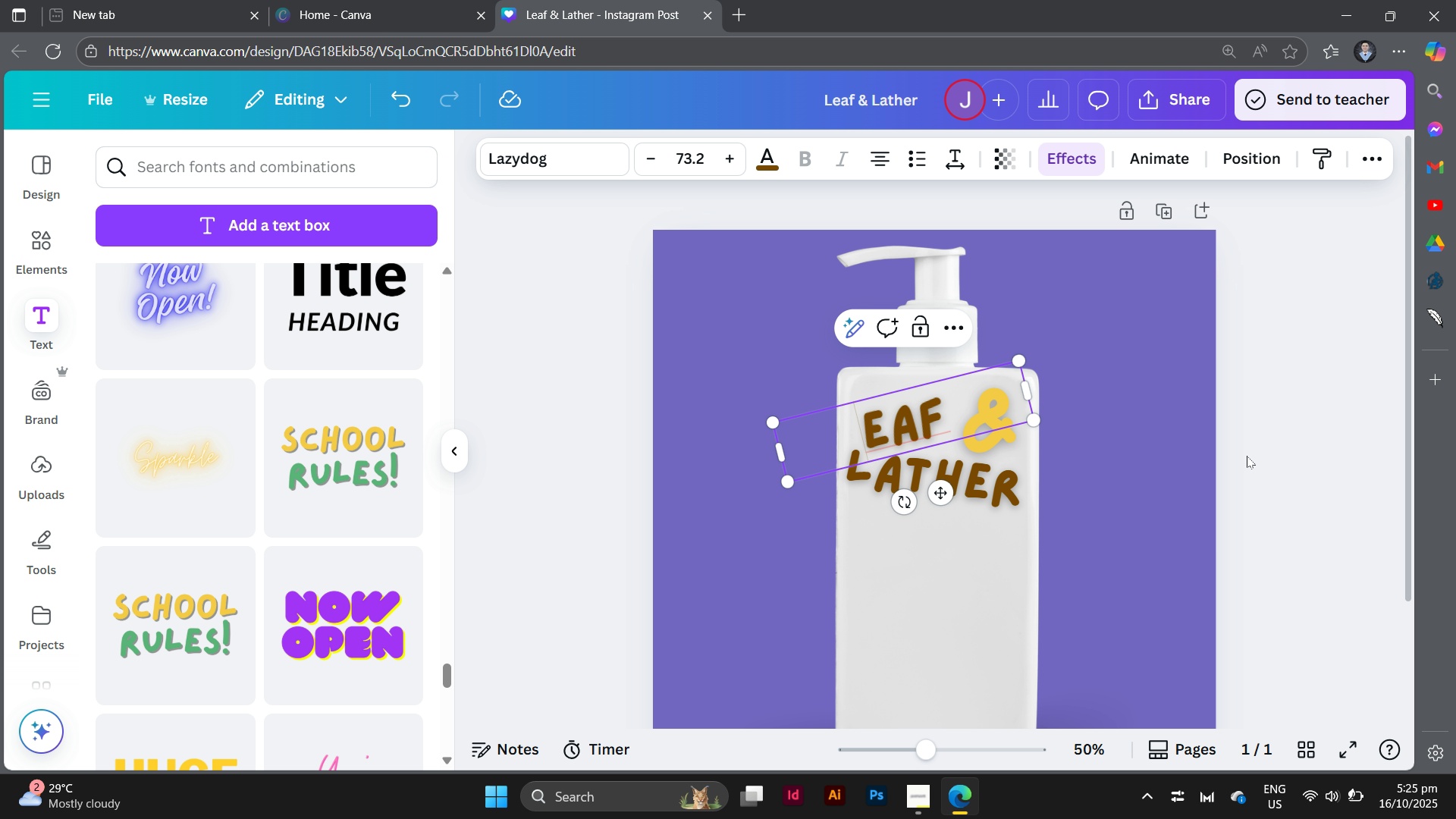 
left_click([1251, 455])
 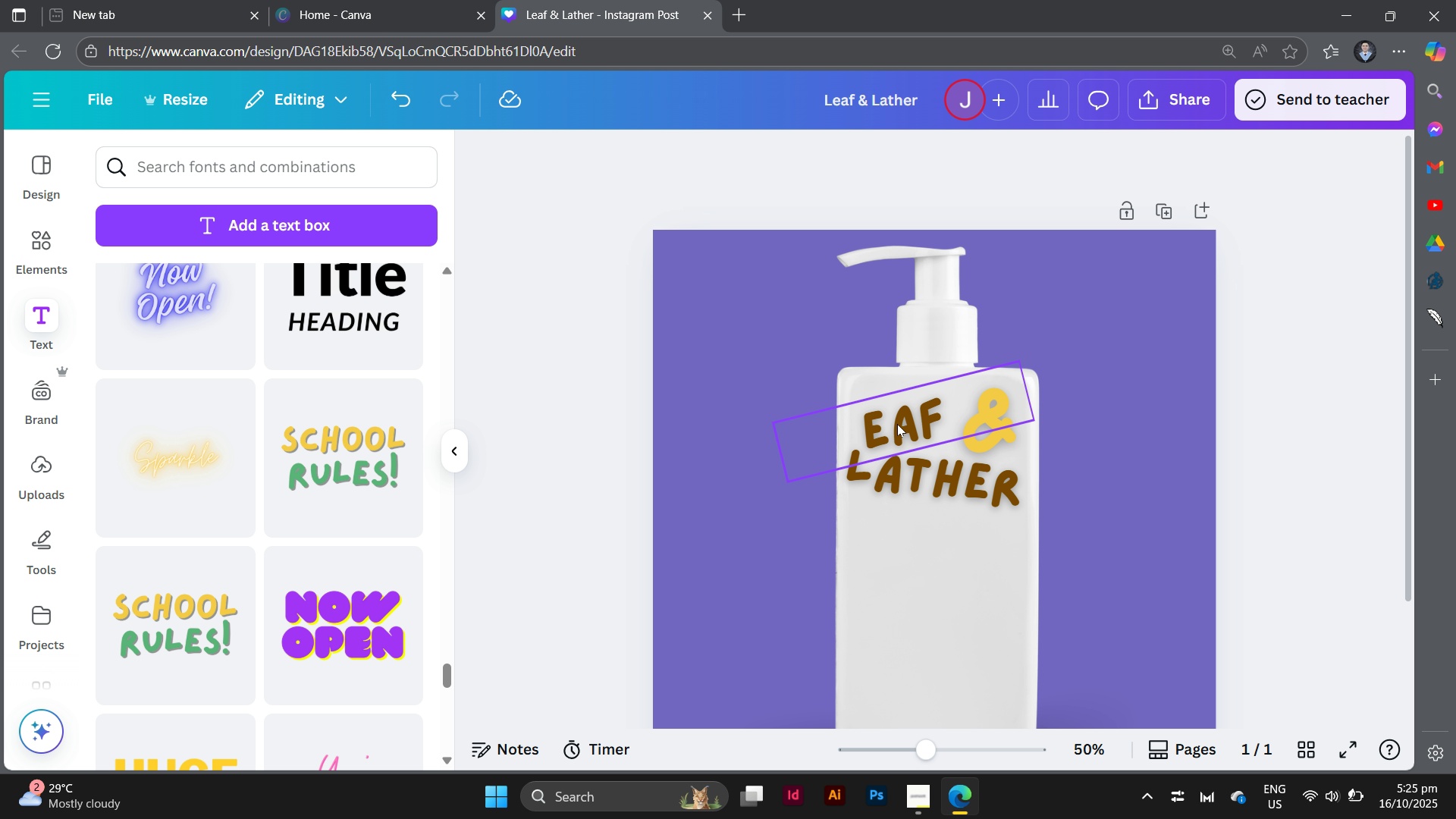 
left_click_drag(start_coordinate=[904, 423], to_coordinate=[919, 421])
 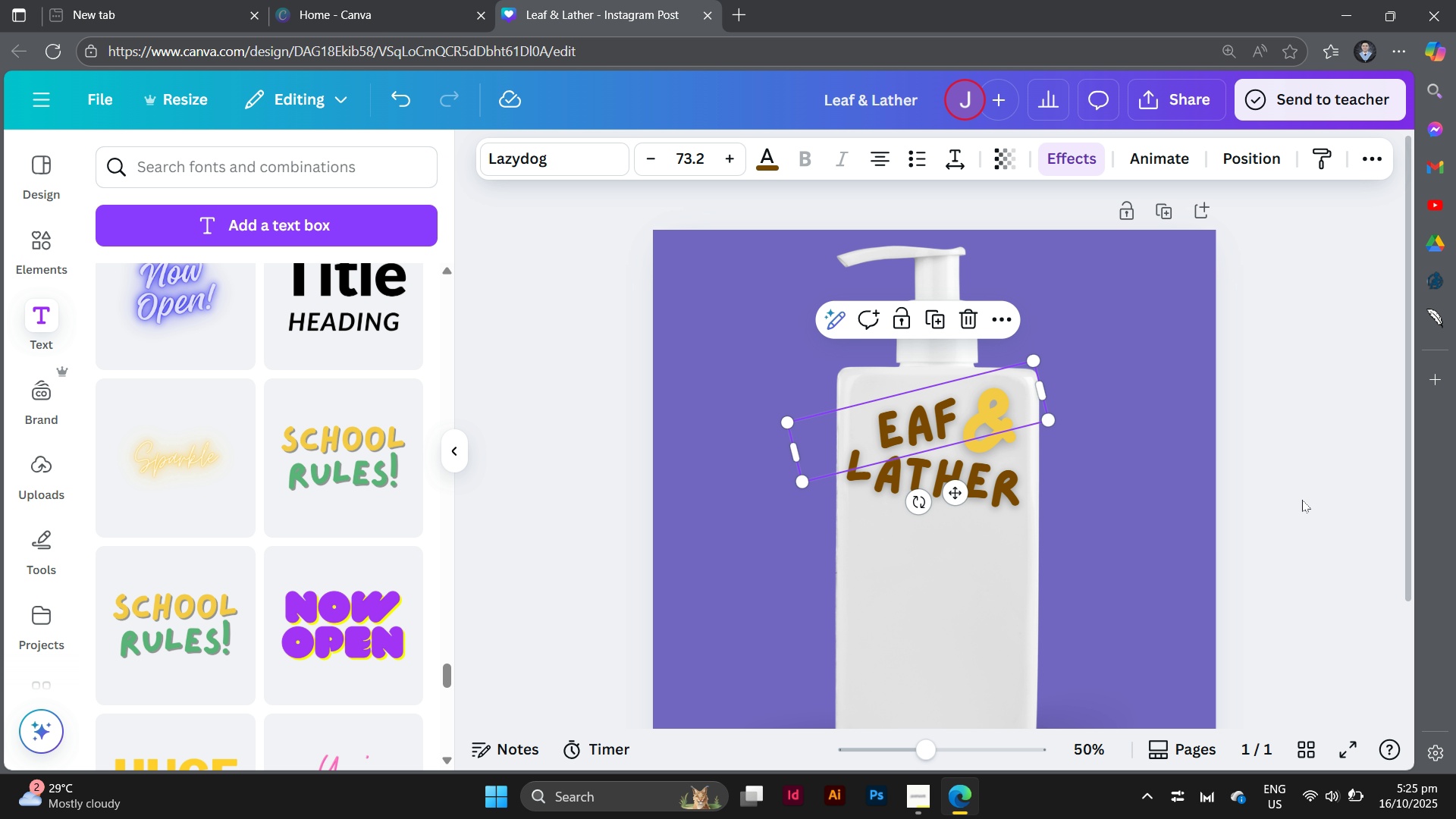 
left_click([1302, 500])
 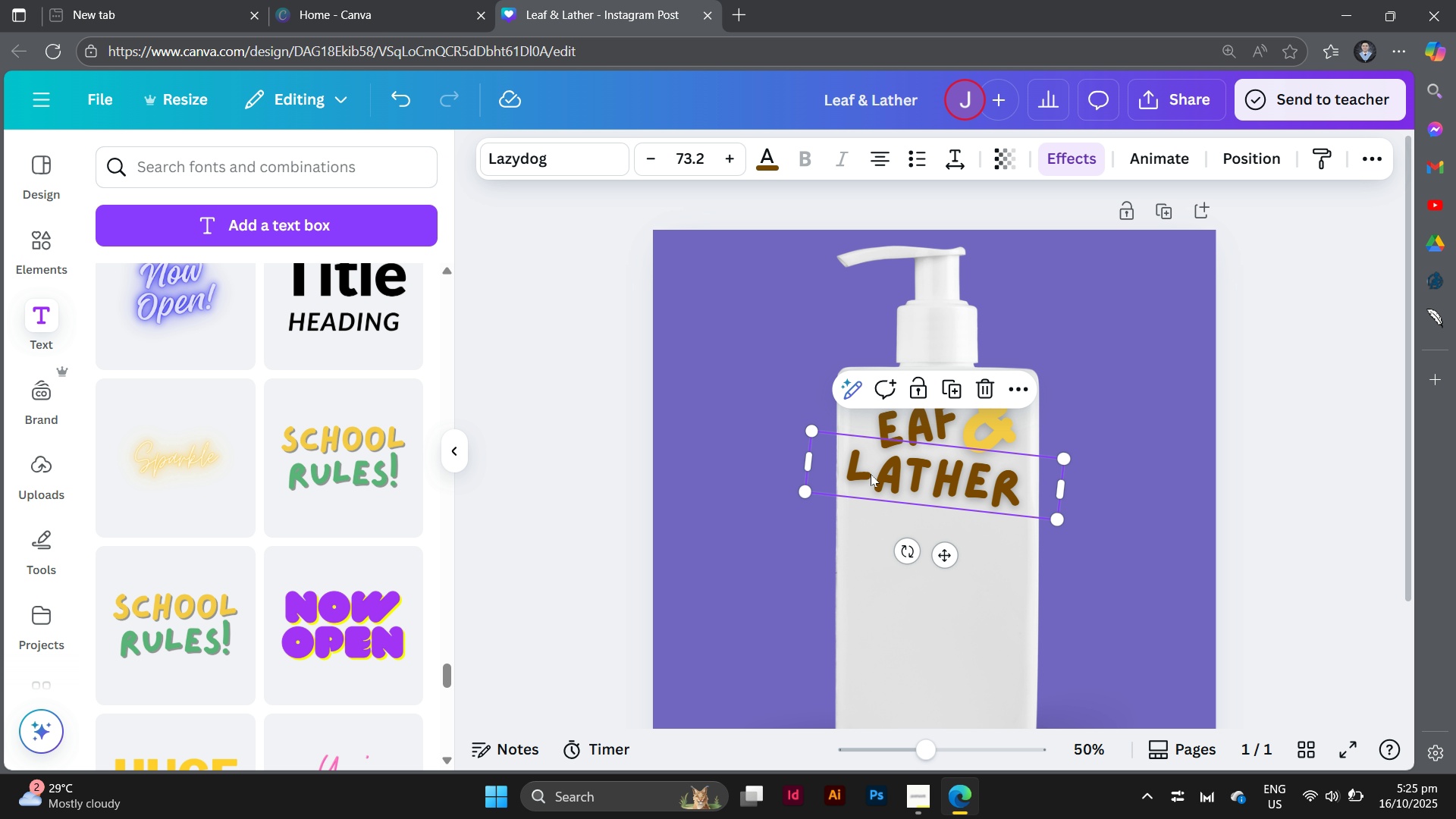 
double_click([871, 474])
 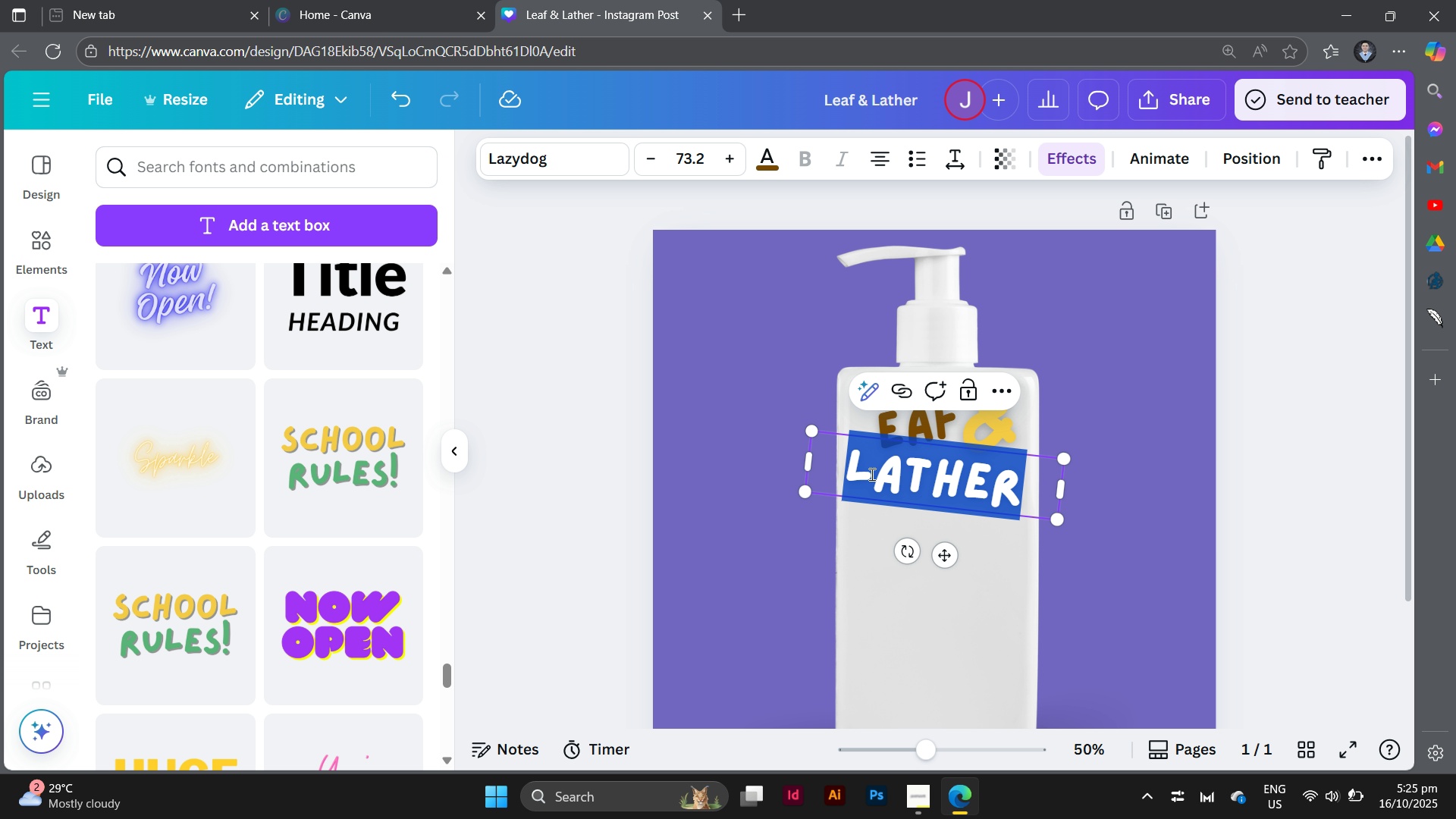 
key(Space)
 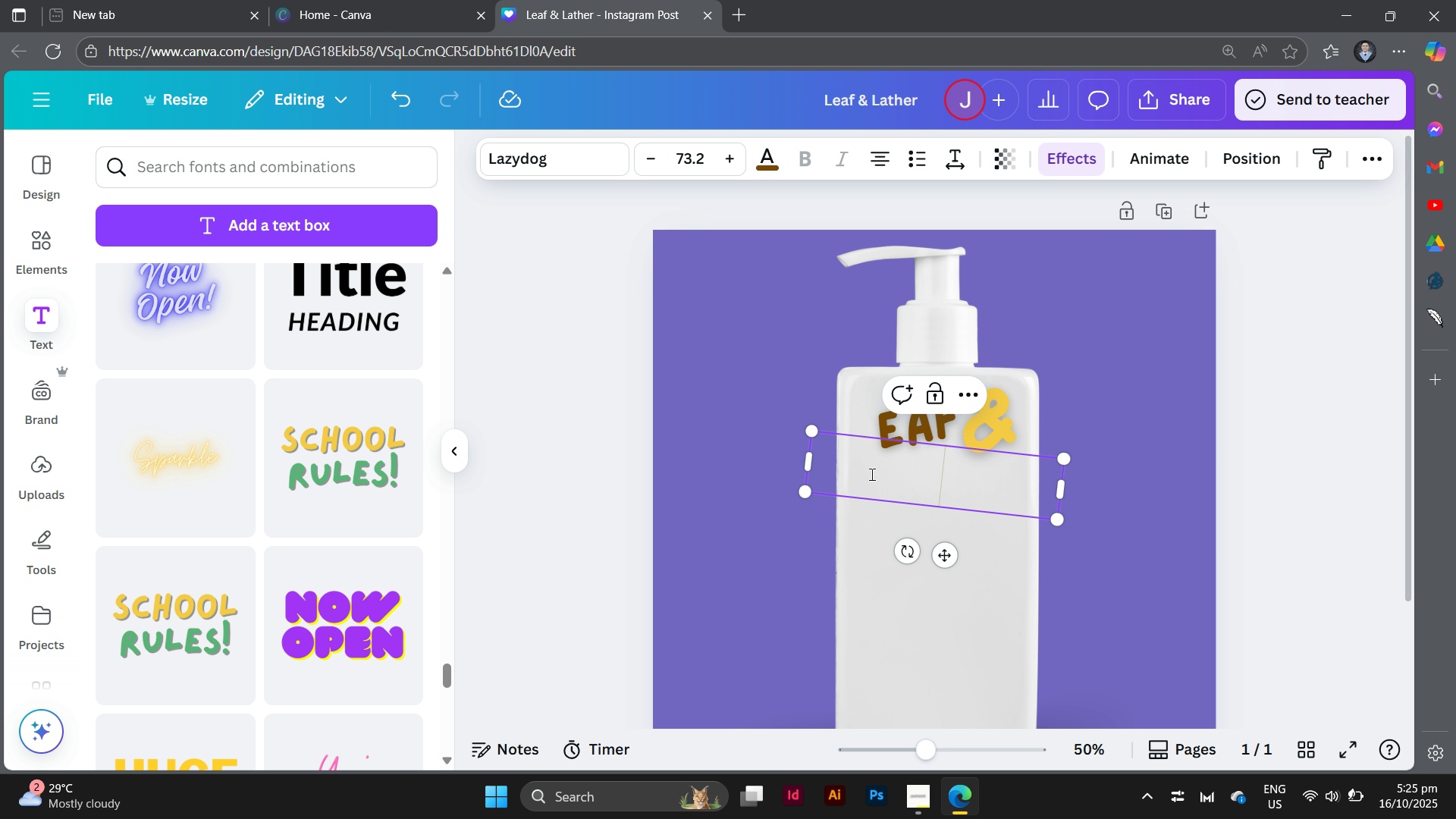 
key(Control+Z)
 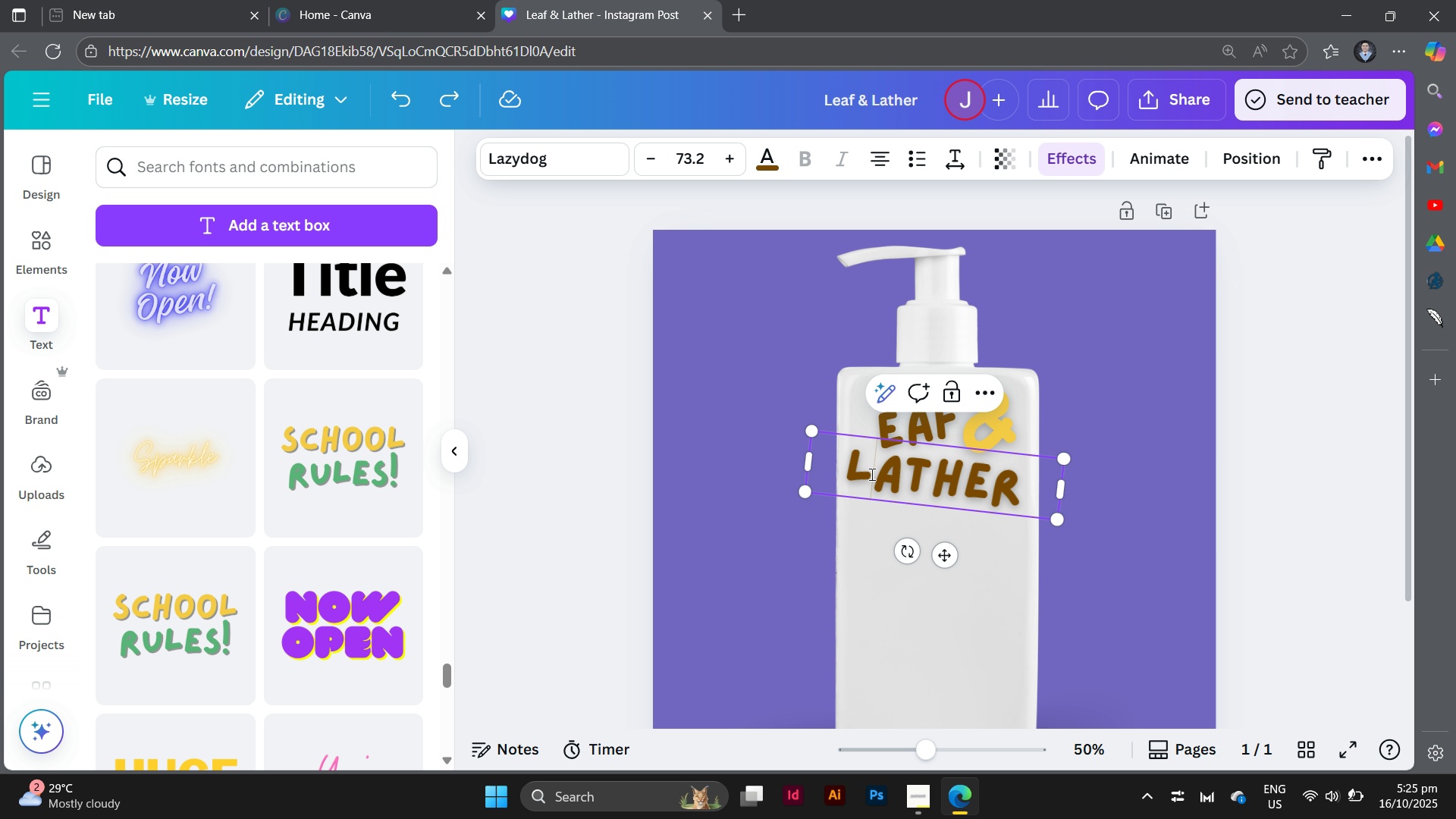 
left_click([871, 474])
 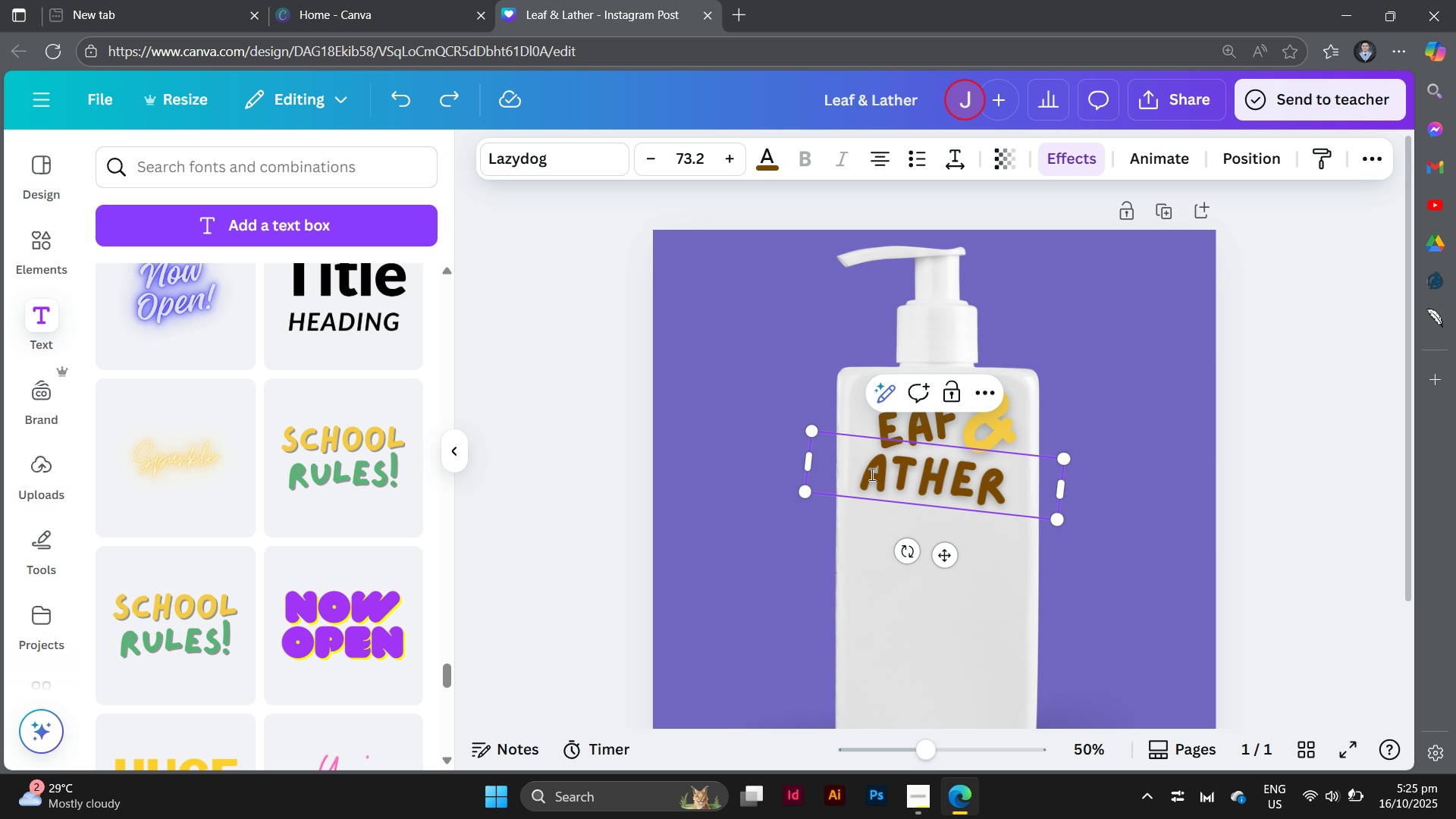 
key(Backspace)
 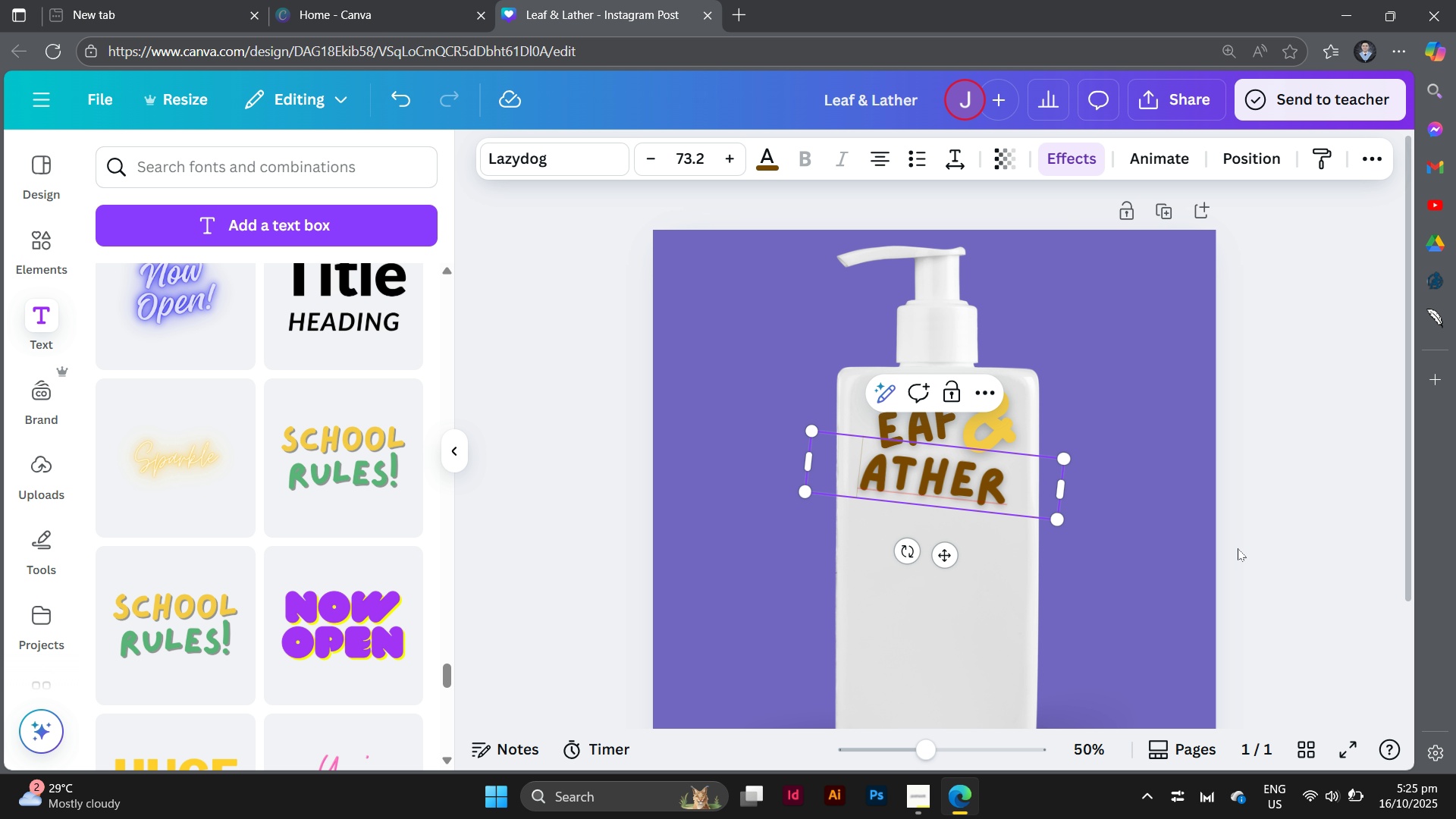 
left_click([1266, 538])
 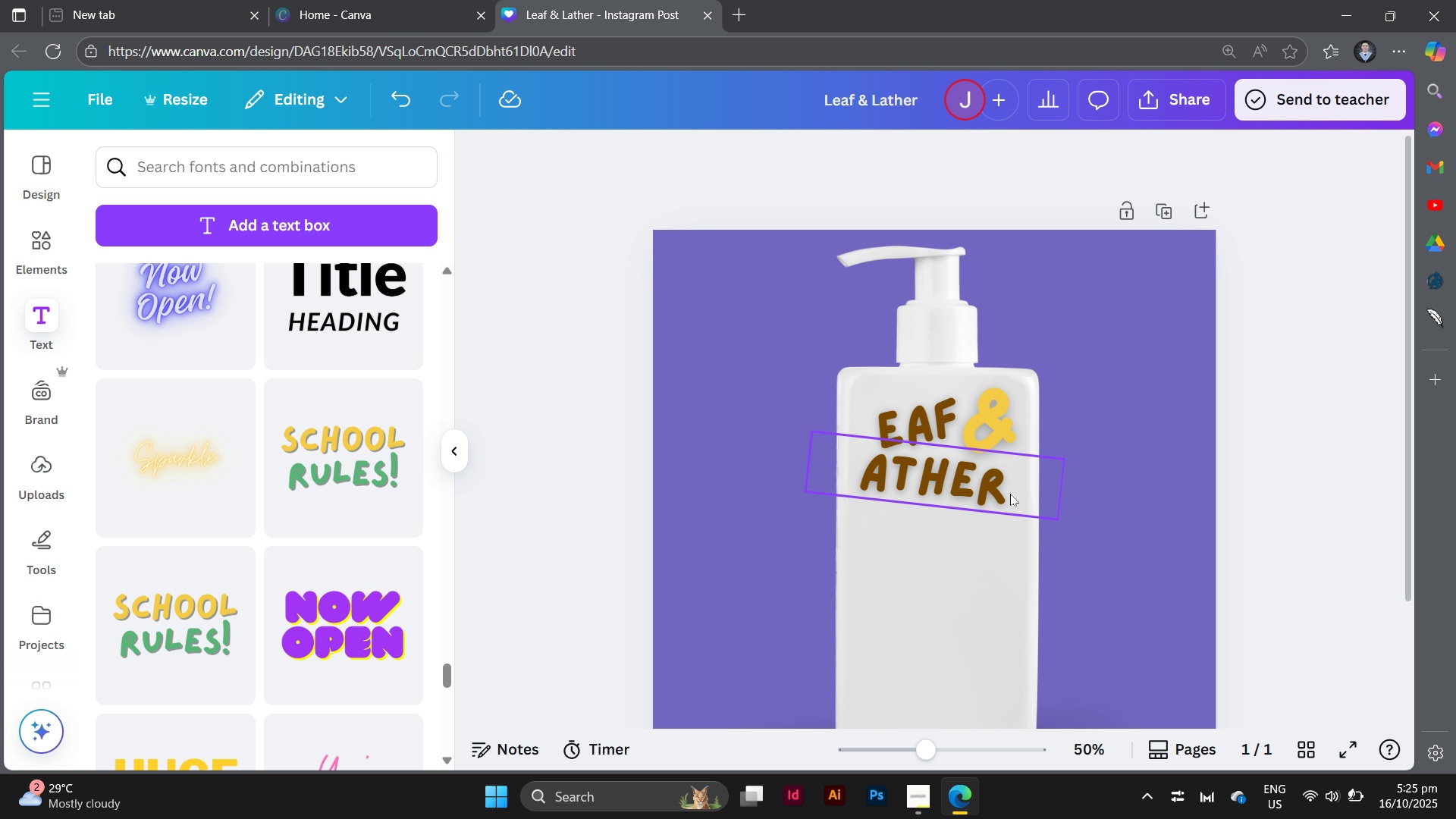 
left_click_drag(start_coordinate=[1010, 494], to_coordinate=[1021, 494])
 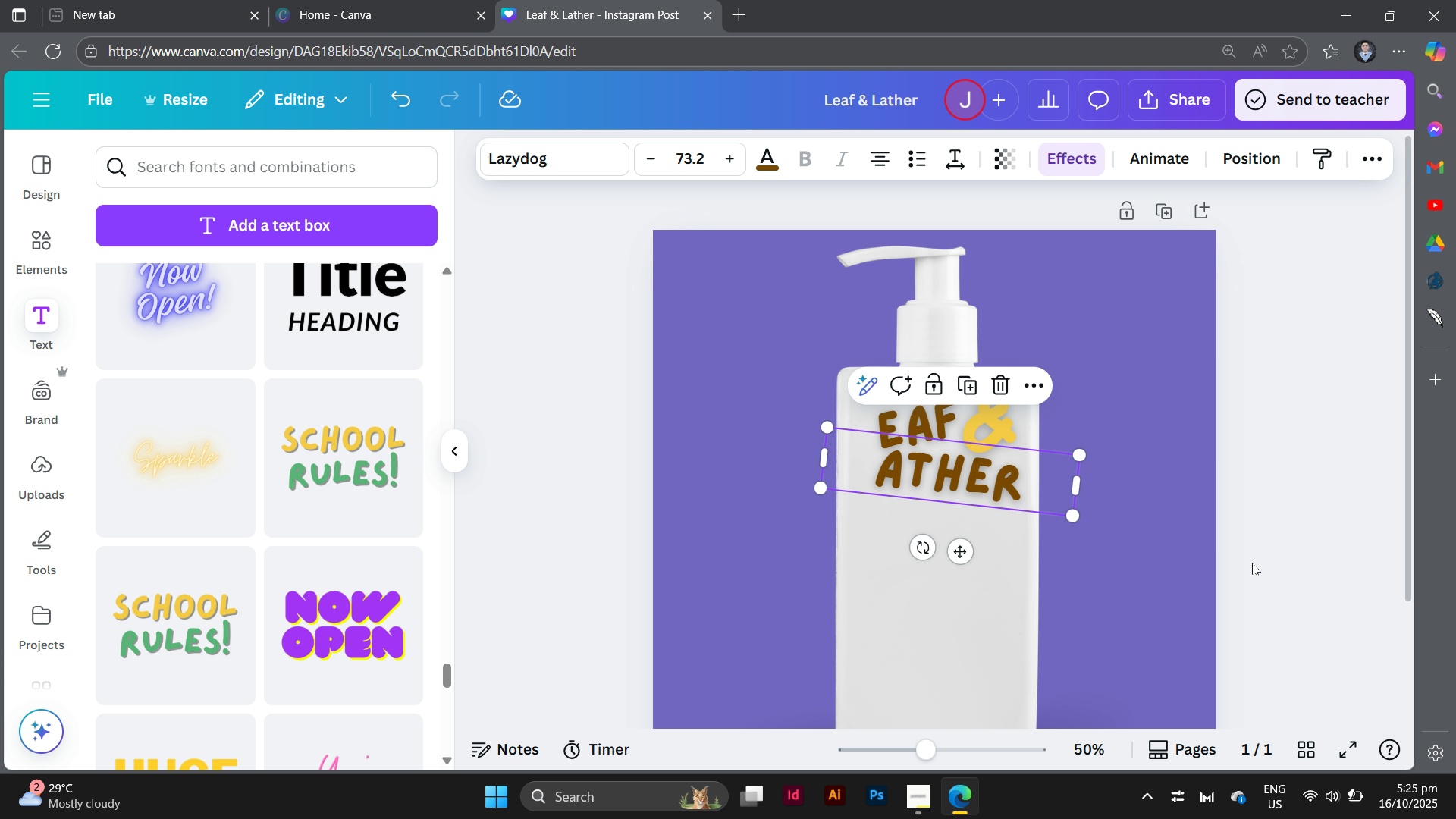 
left_click([1252, 563])
 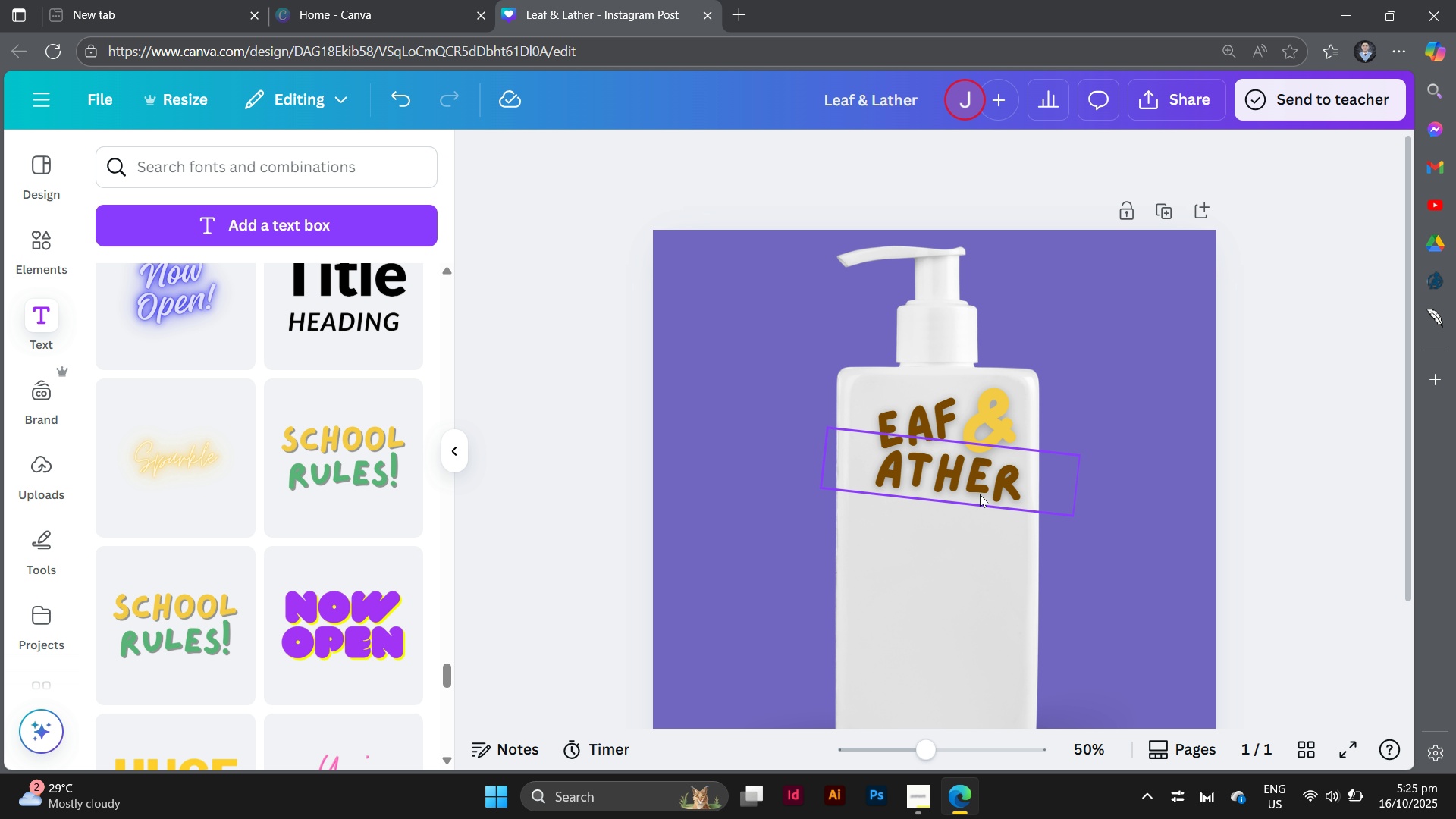 
left_click([980, 494])
 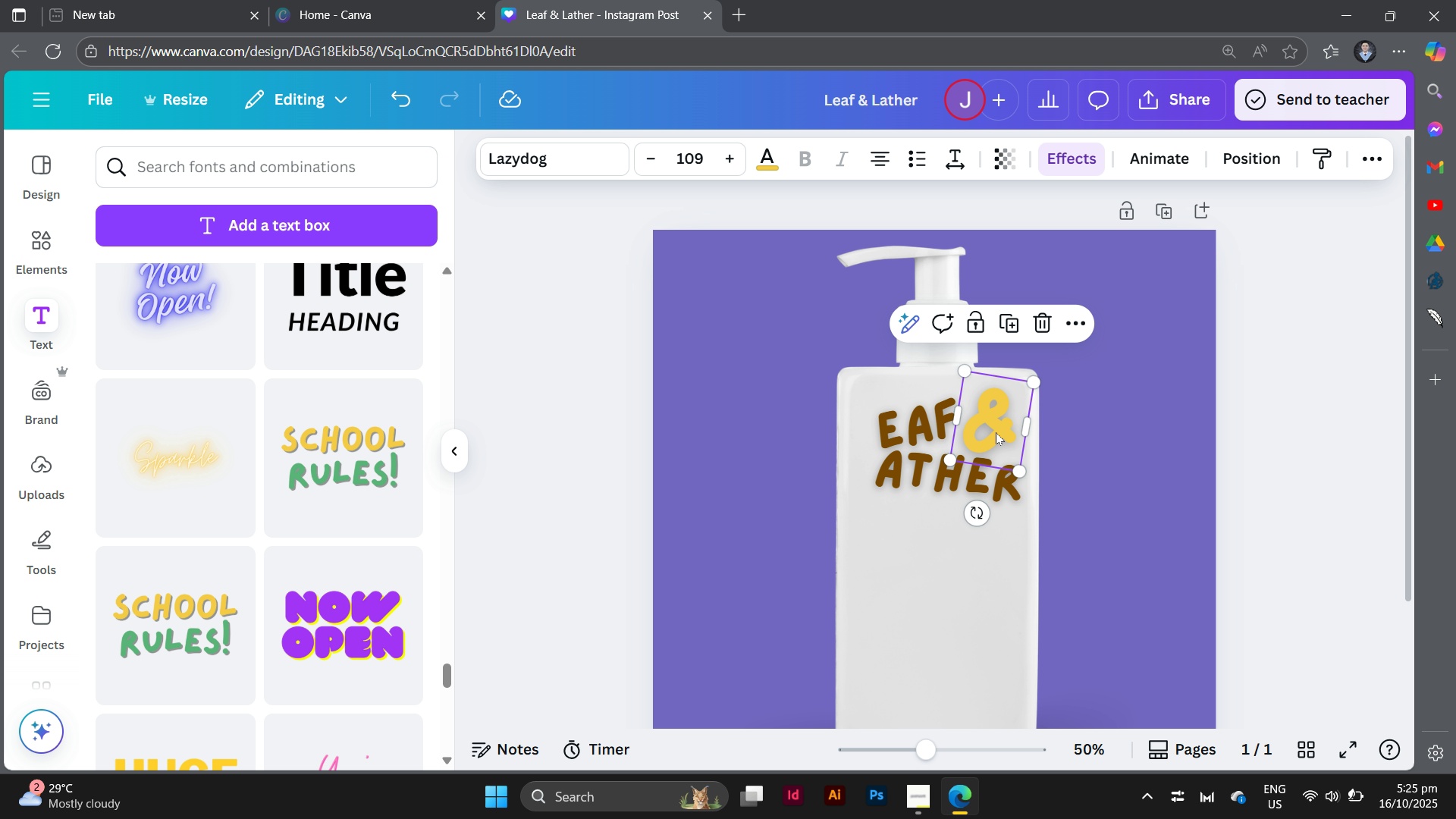 
left_click([996, 432])
 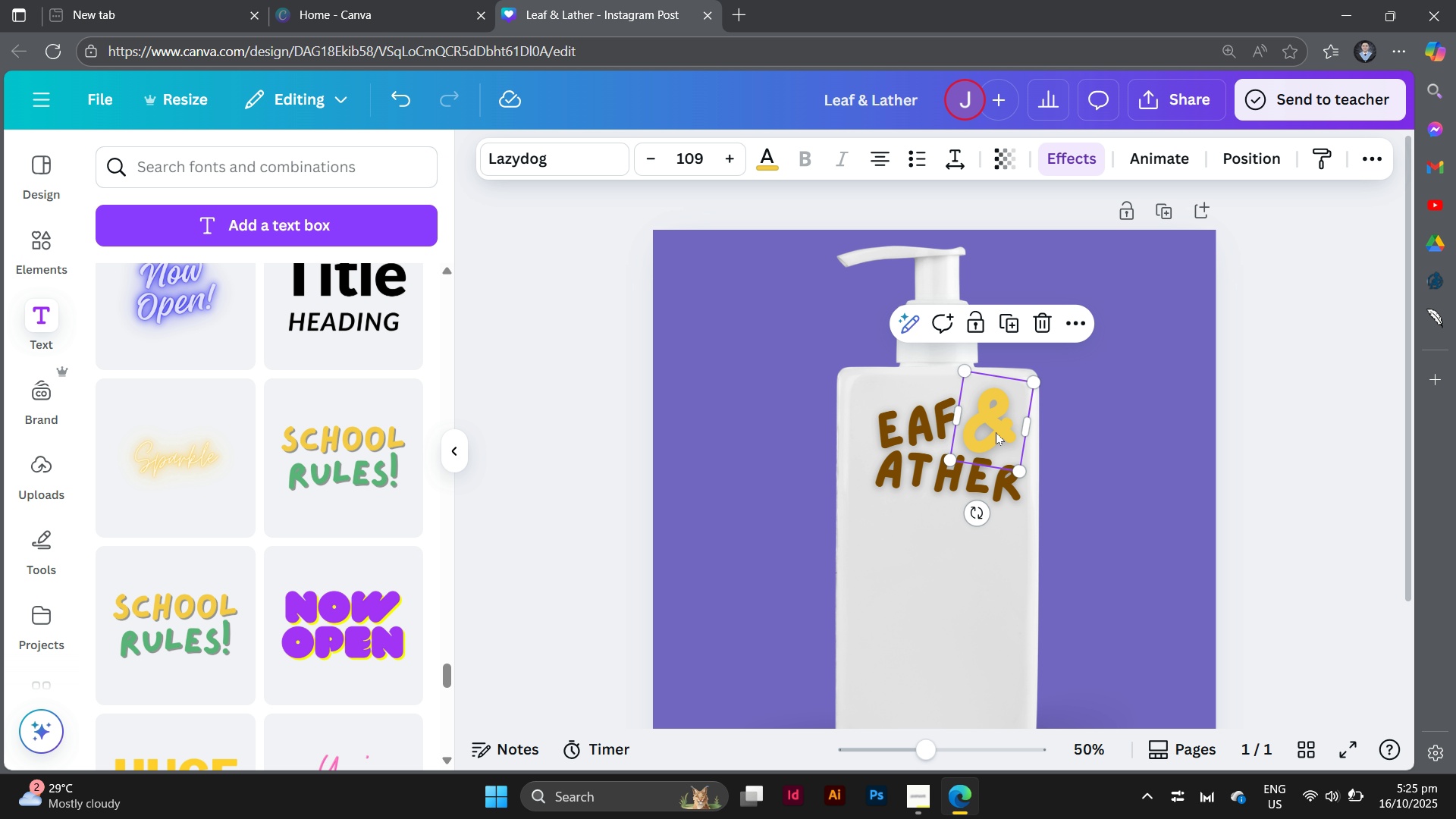 
hold_key(key=AltLeft, duration=1.95)
left_click_drag(start_coordinate=[996, 432], to_coordinate=[862, 463])
 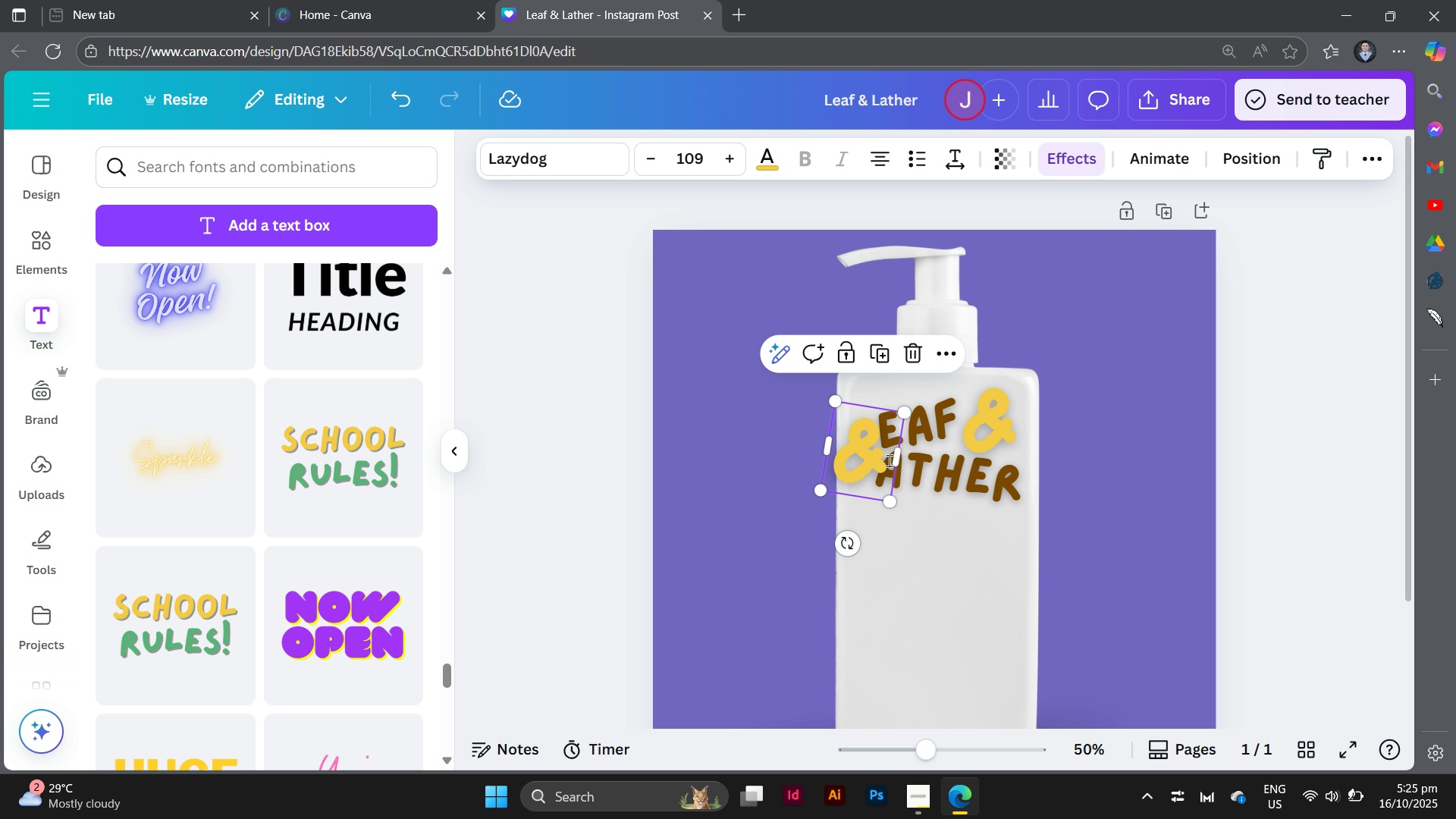 
double_click([888, 460])
 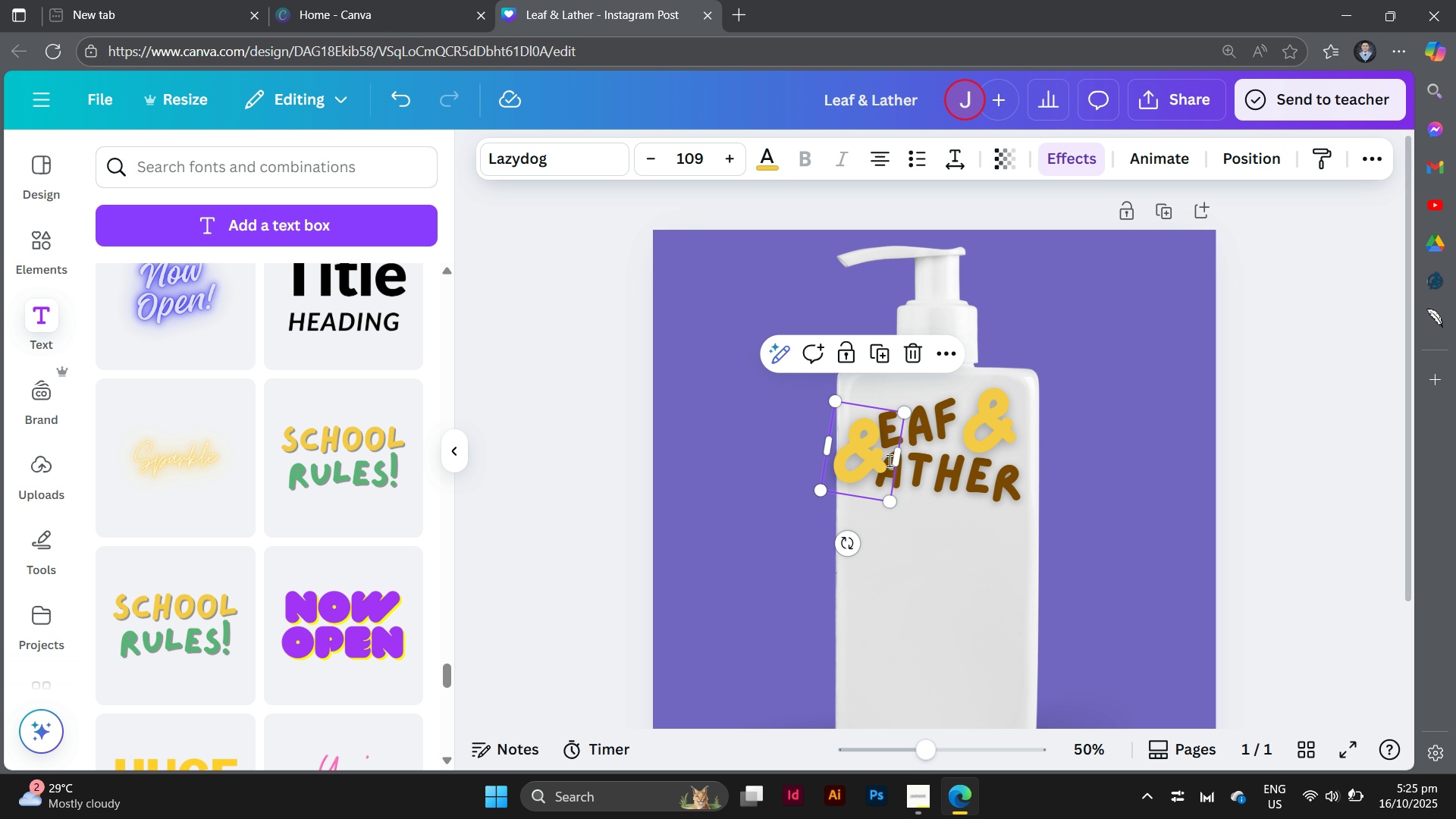 
key(Control+L)
 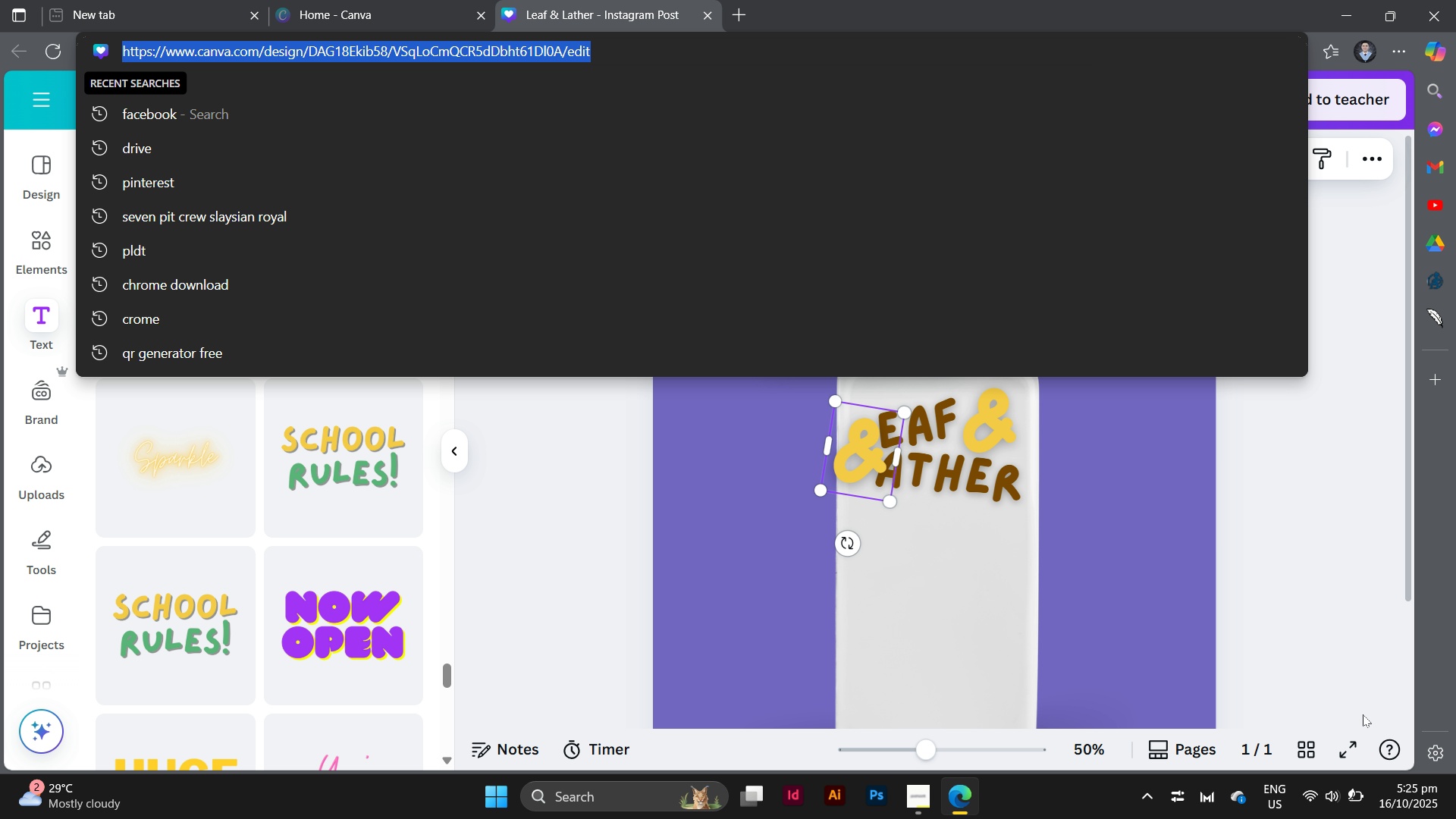 
left_click([1292, 630])
 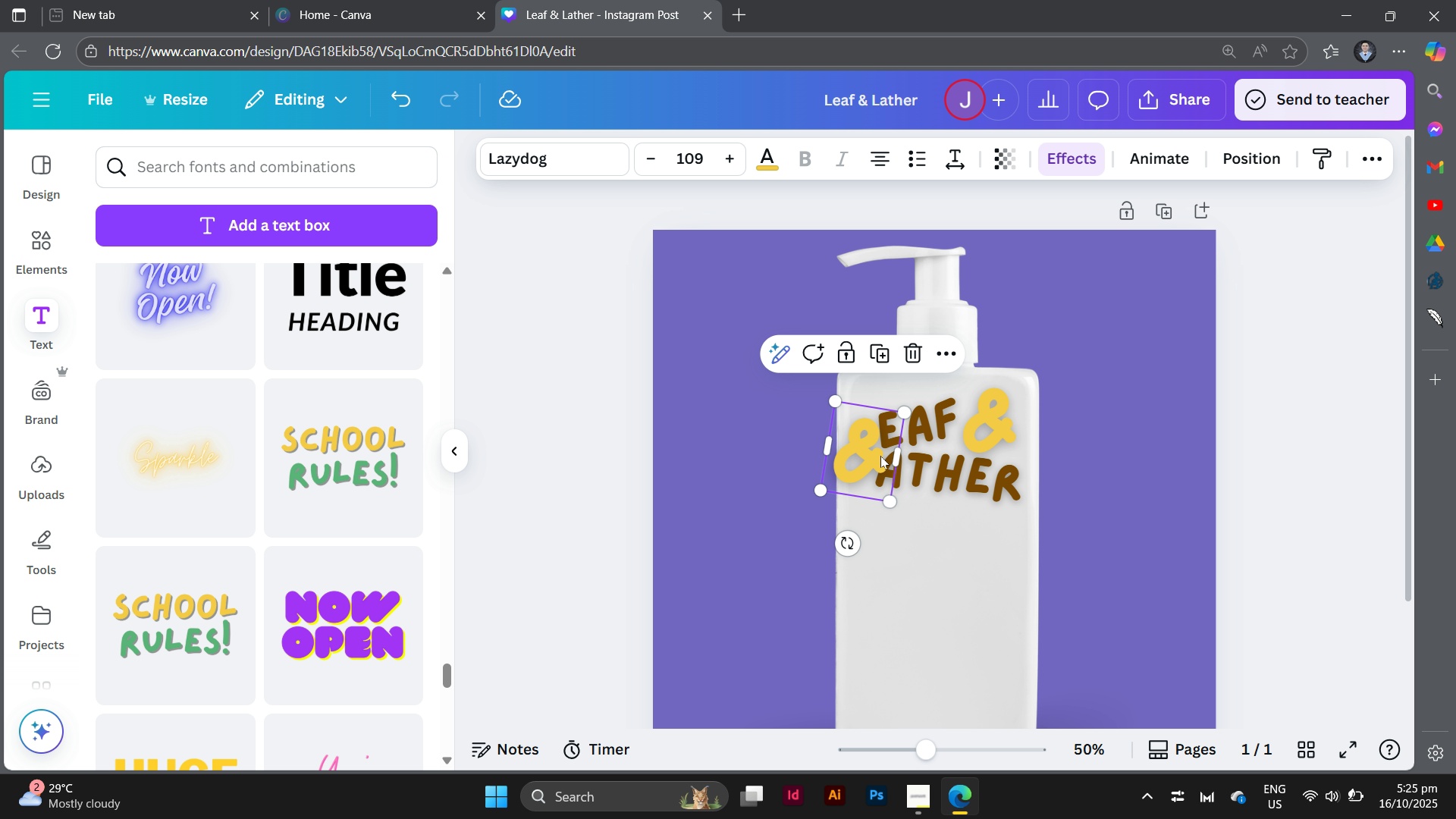 
double_click([880, 456])
 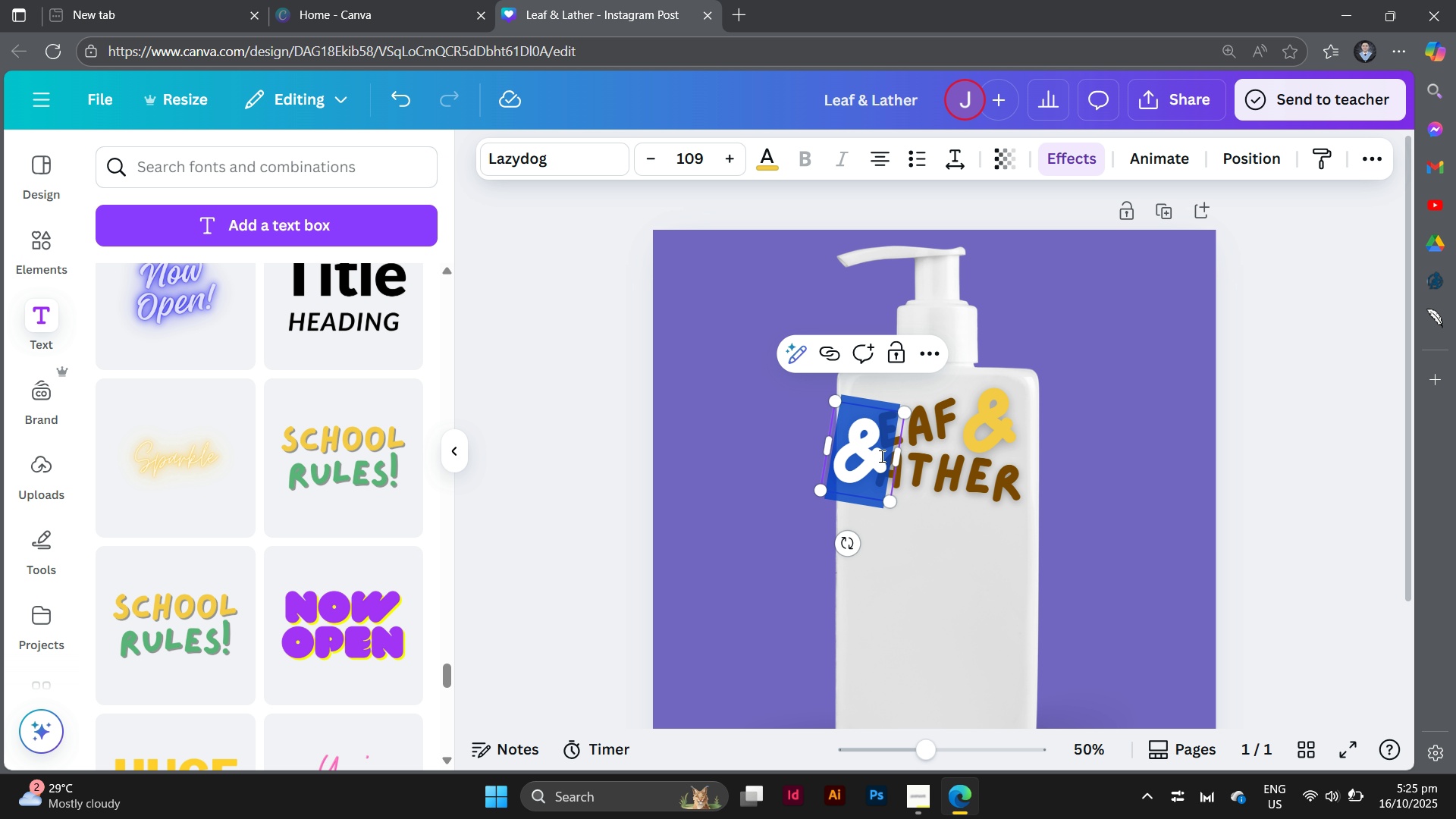 
key(Shift+L)
 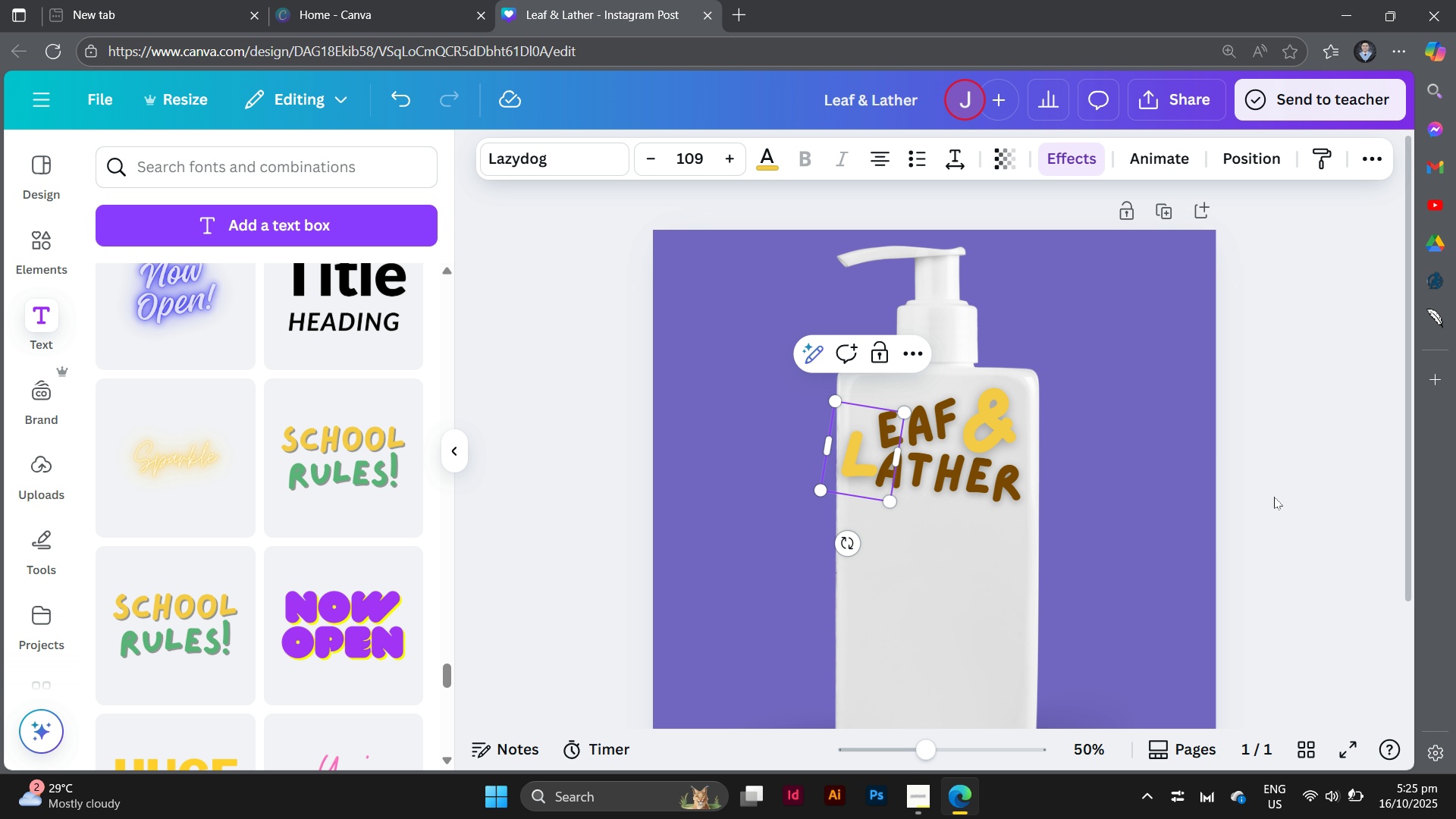 
left_click([1354, 522])
 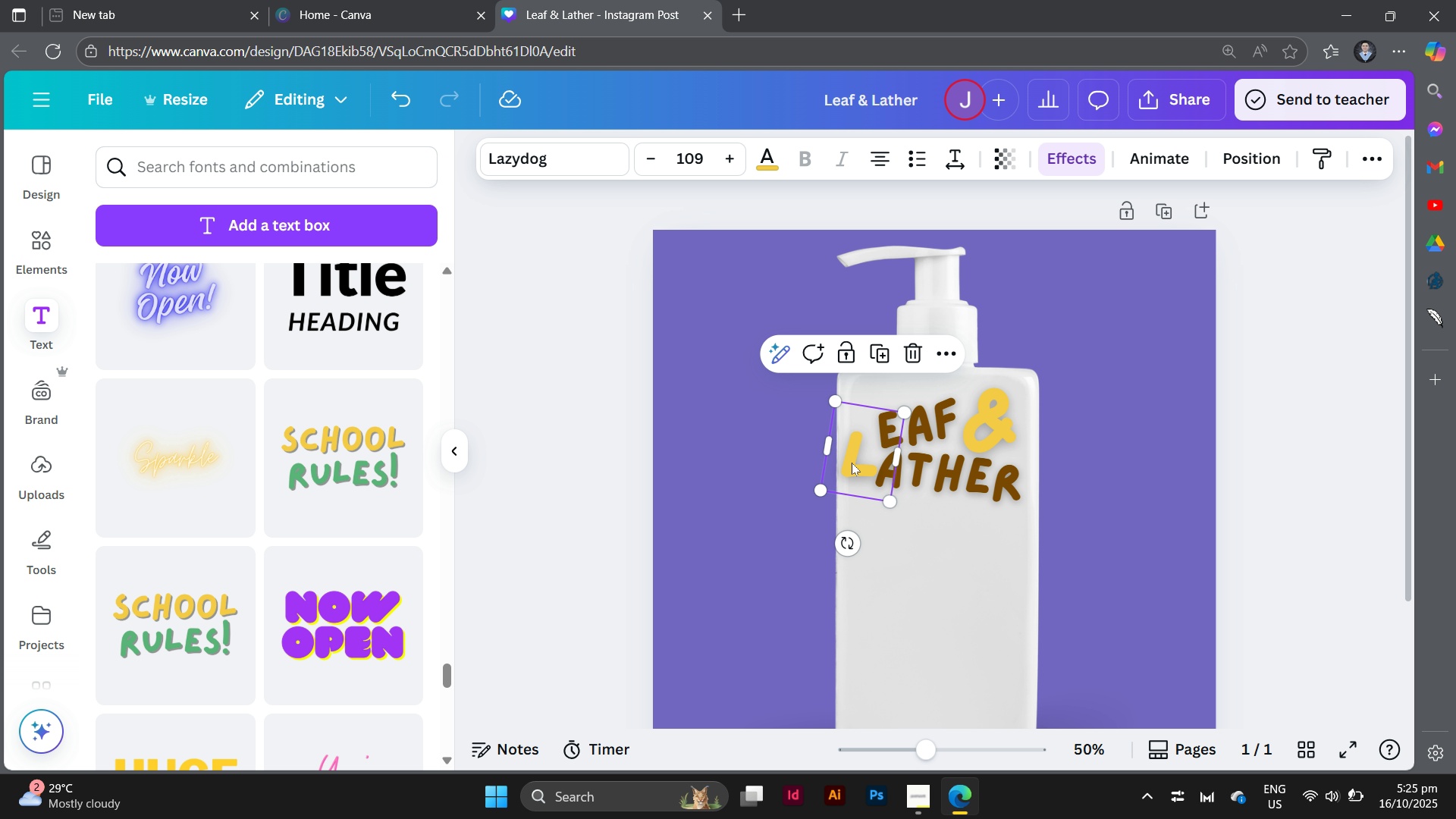 
left_click([852, 463])
 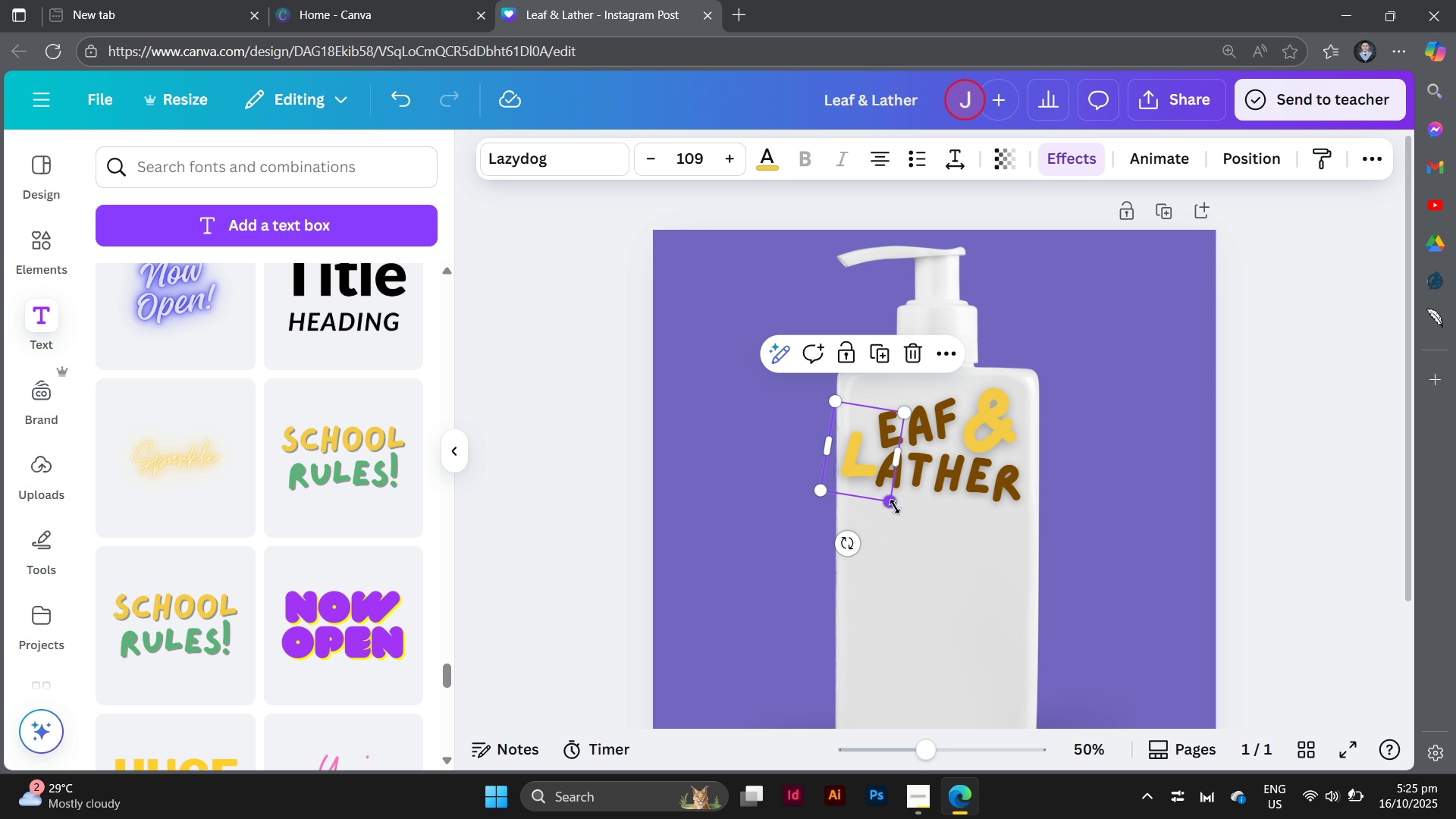 
left_click_drag(start_coordinate=[895, 507], to_coordinate=[942, 558])
 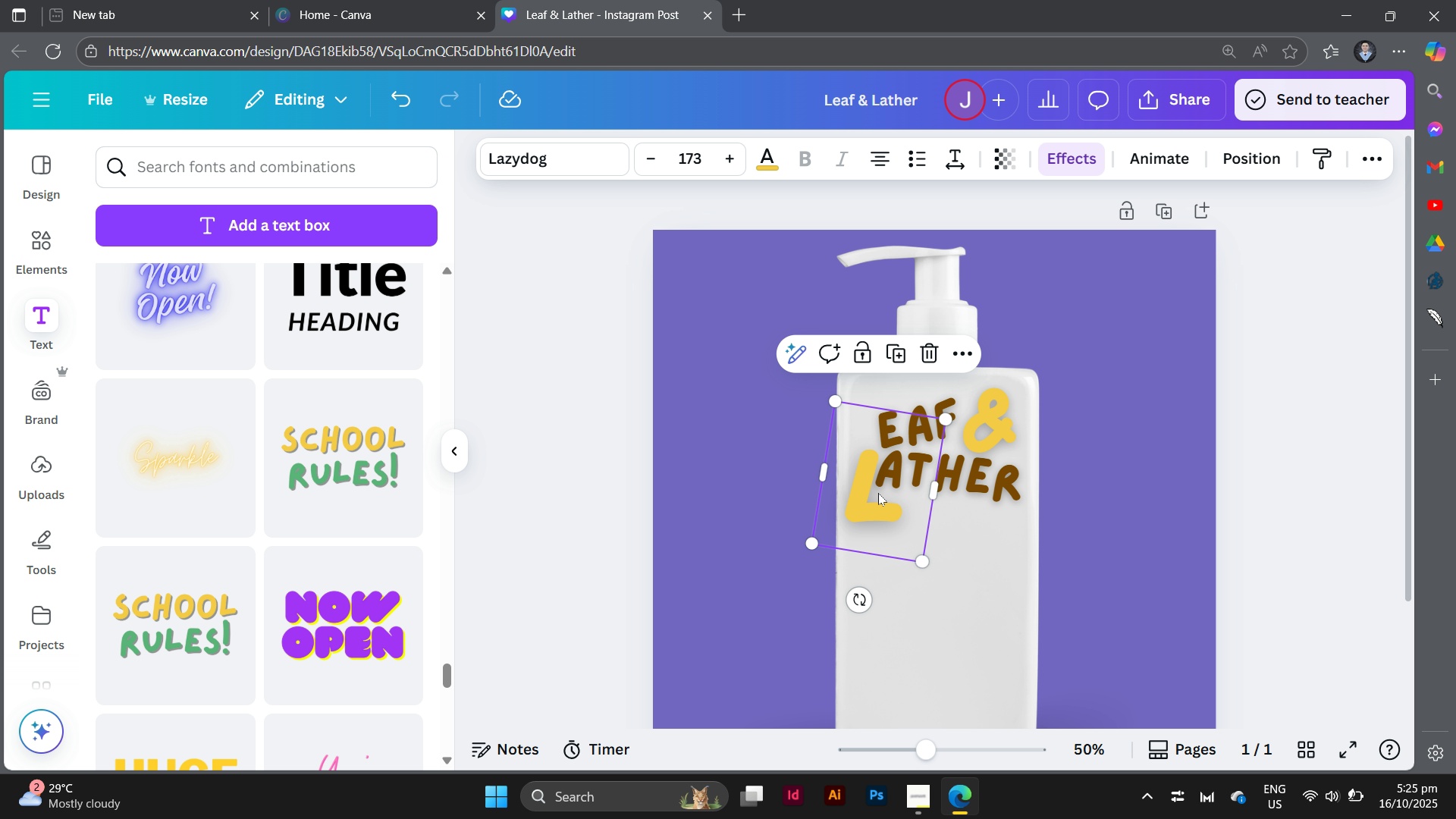 
left_click_drag(start_coordinate=[879, 498], to_coordinate=[875, 460])
 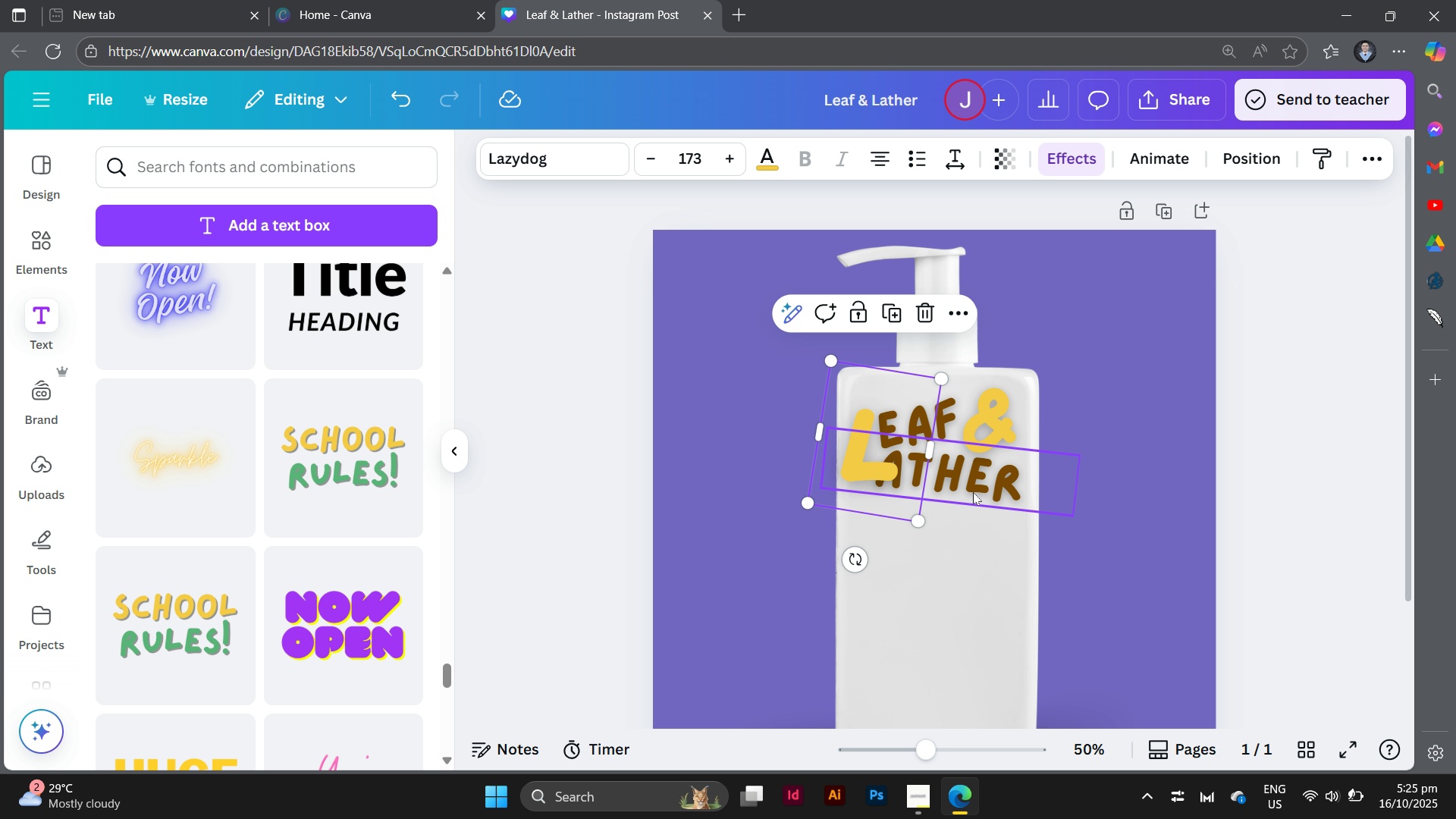 
left_click_drag(start_coordinate=[978, 486], to_coordinate=[998, 487])
 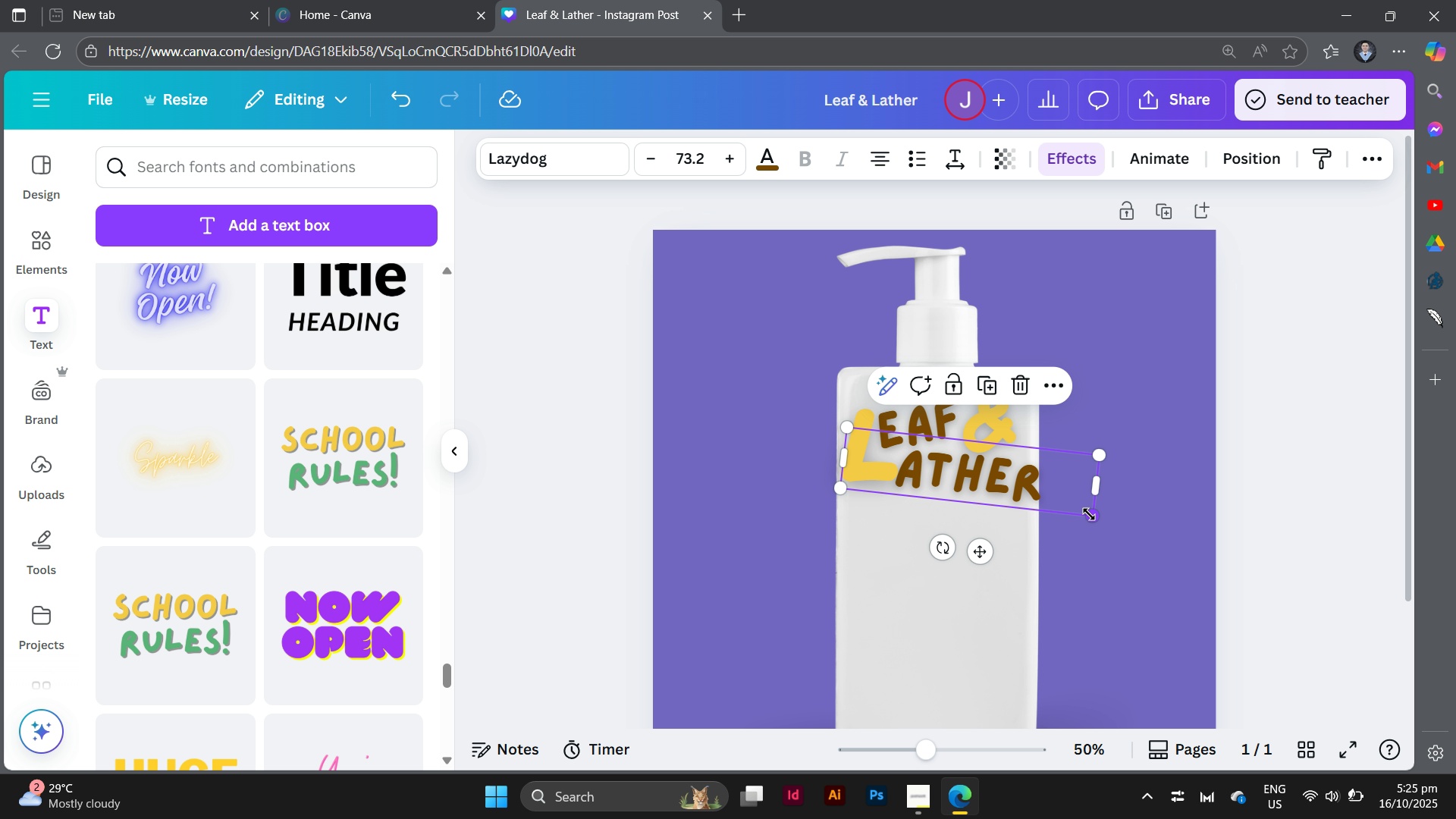 
left_click_drag(start_coordinate=[1090, 514], to_coordinate=[1081, 510])
 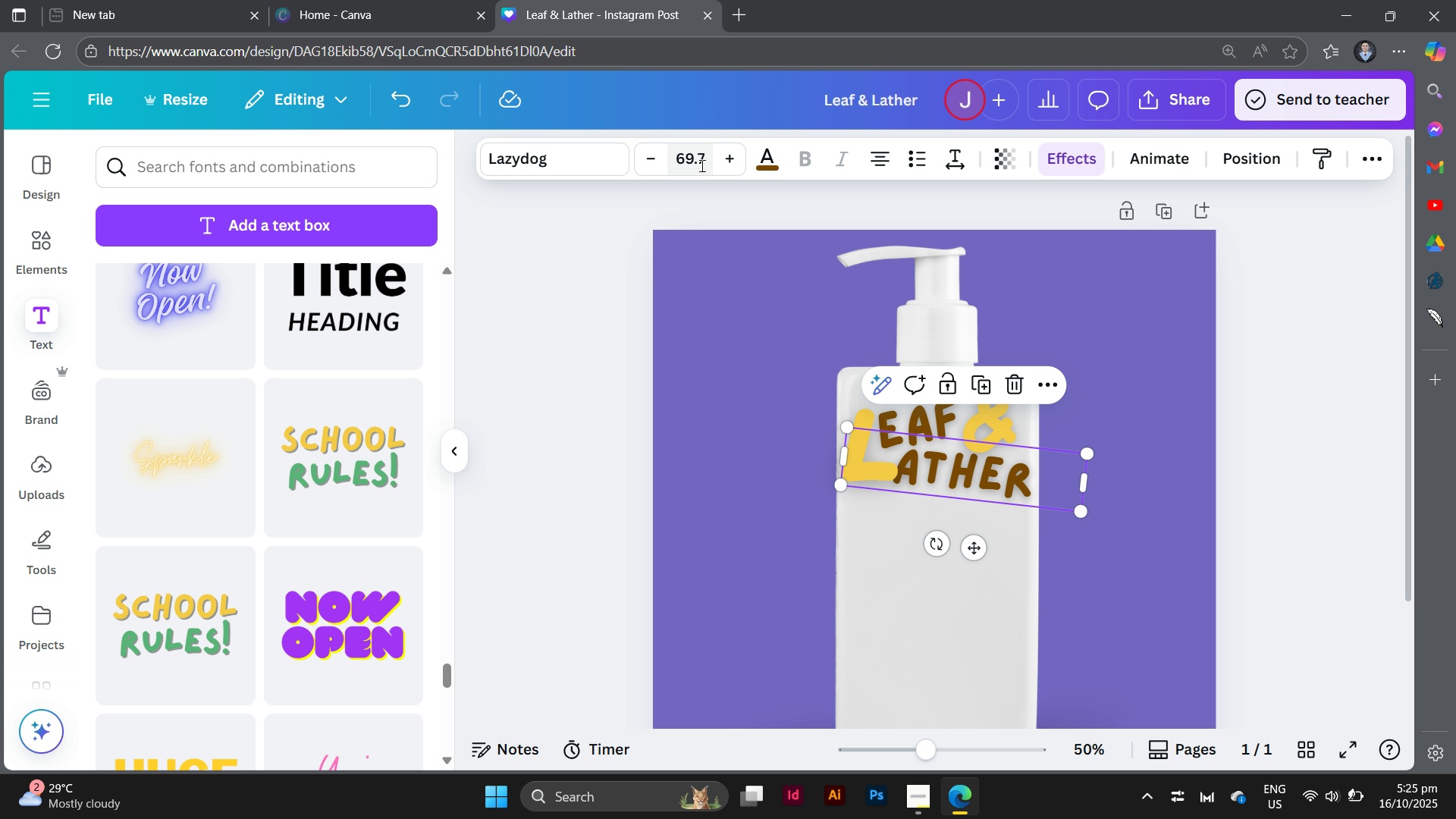 
left_click([701, 162])
 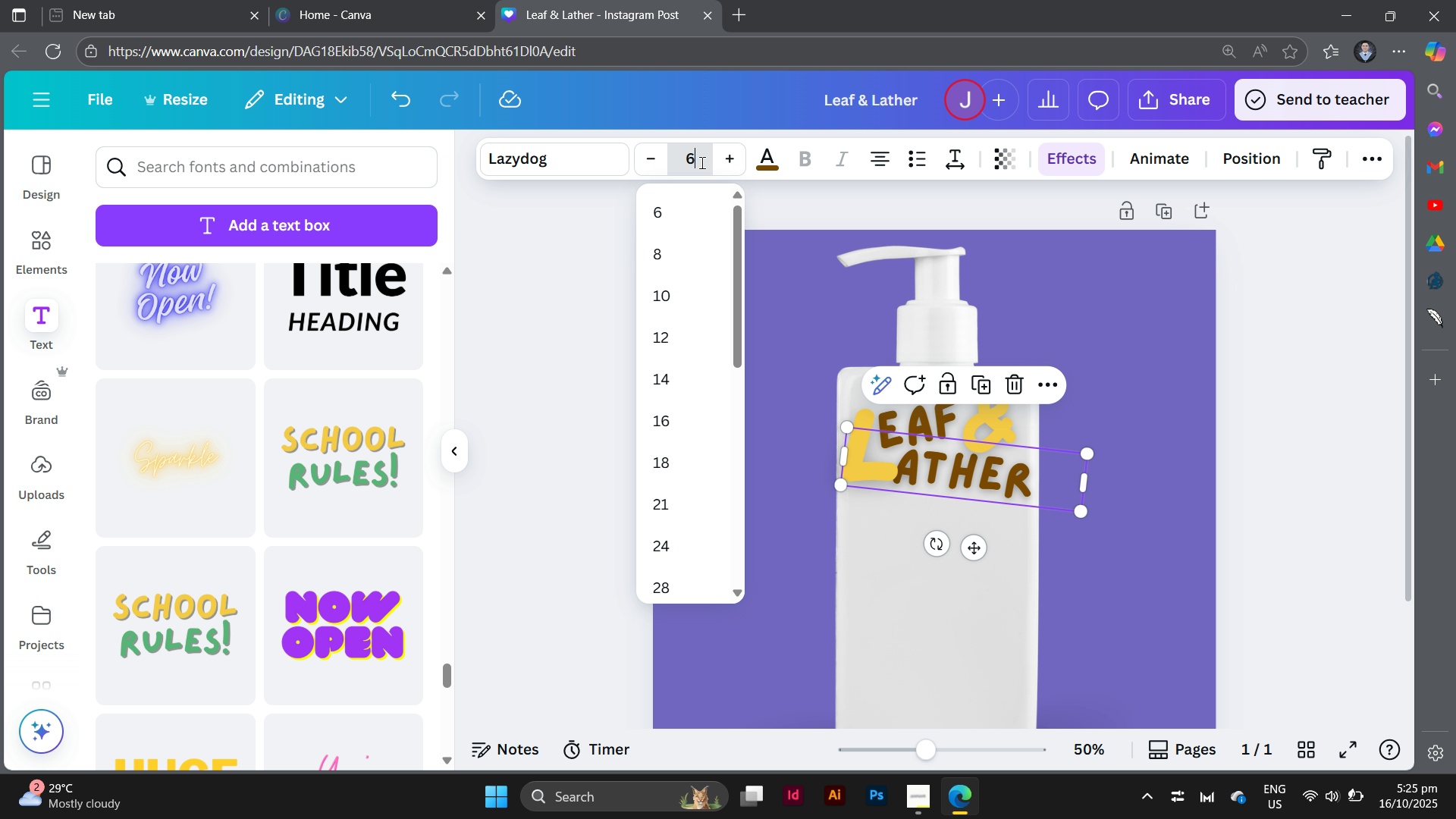 
type(65)
 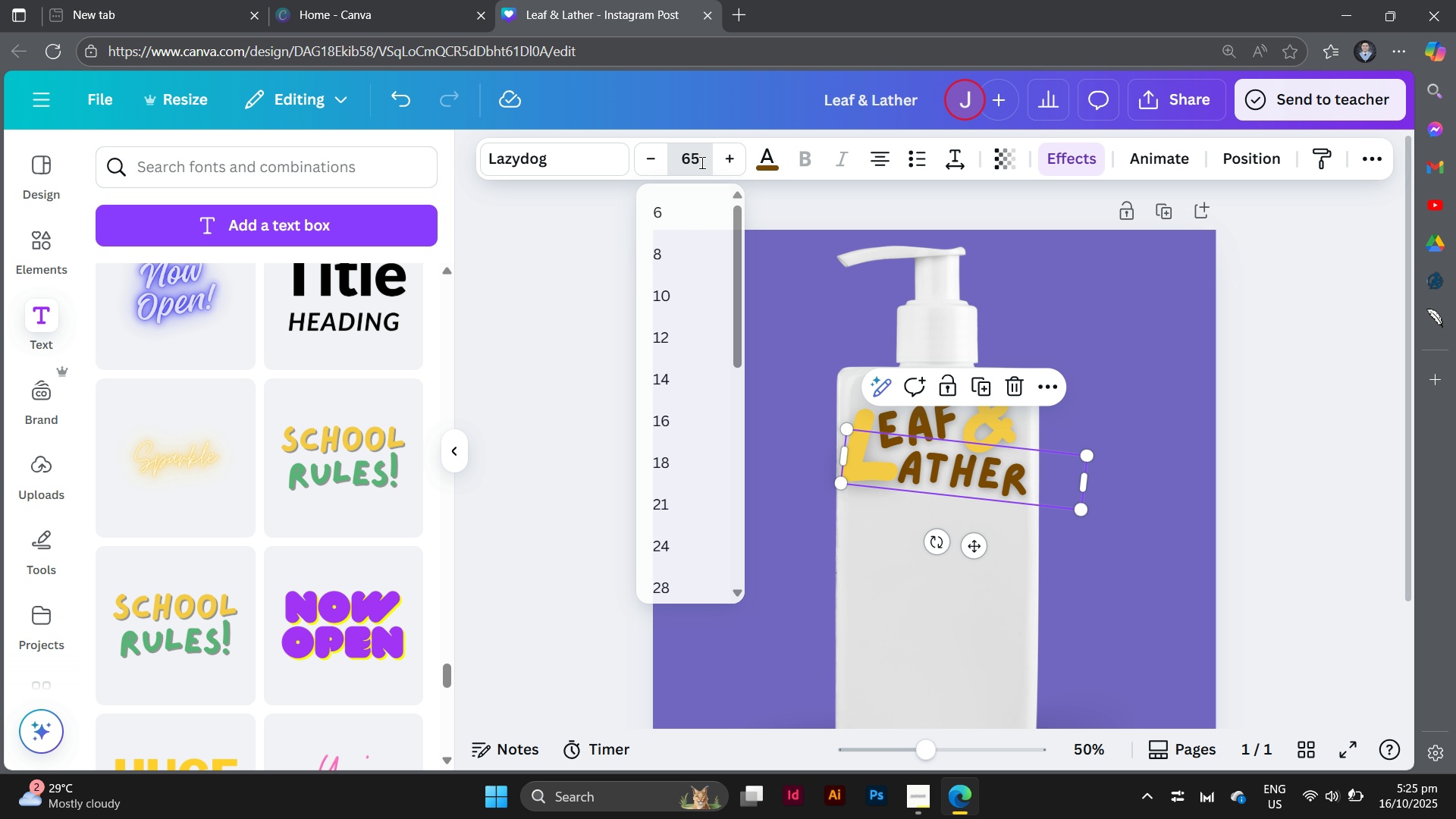 
key(Enter)
 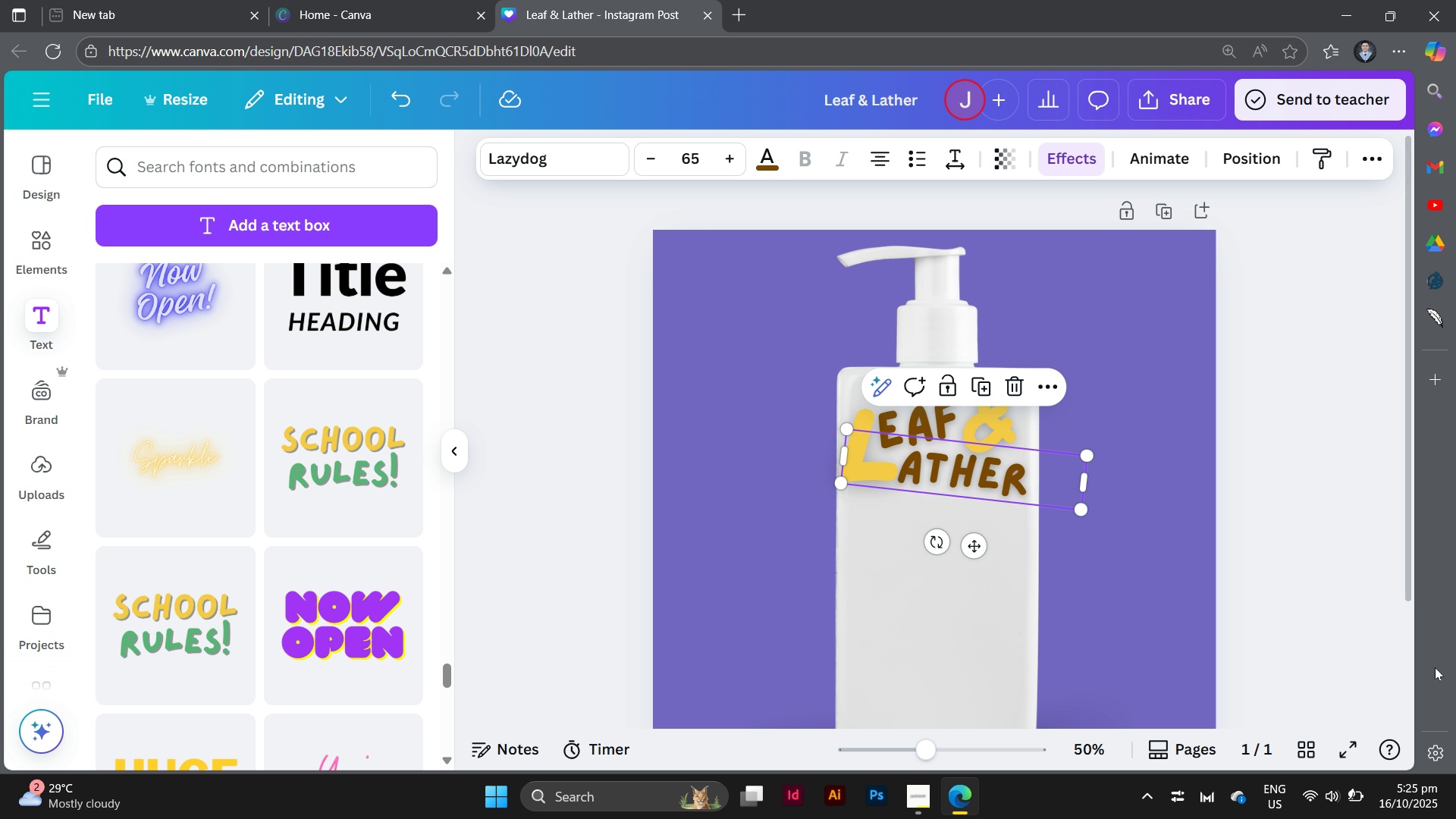 
left_click([1341, 596])
 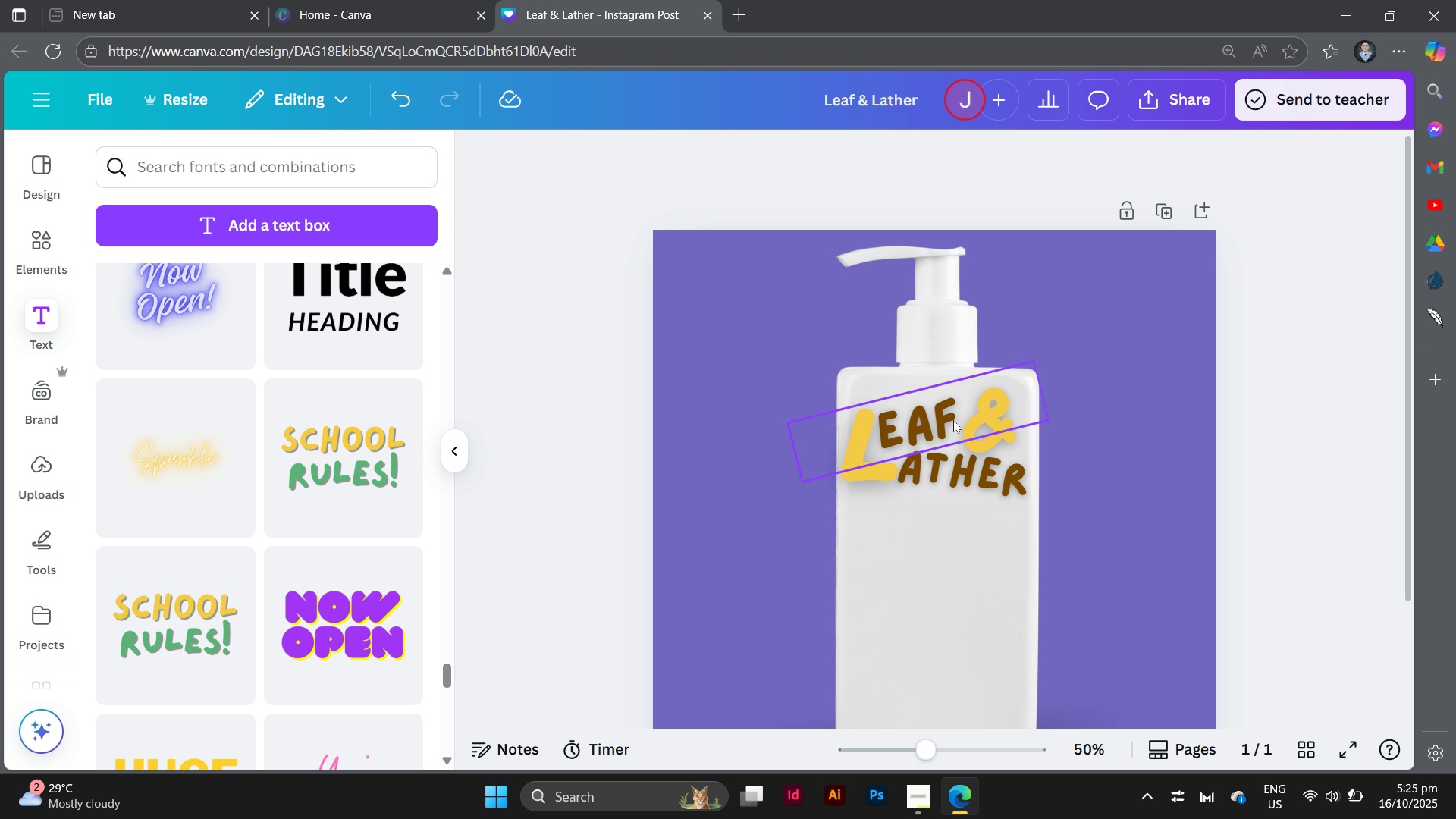 
left_click([953, 409])
 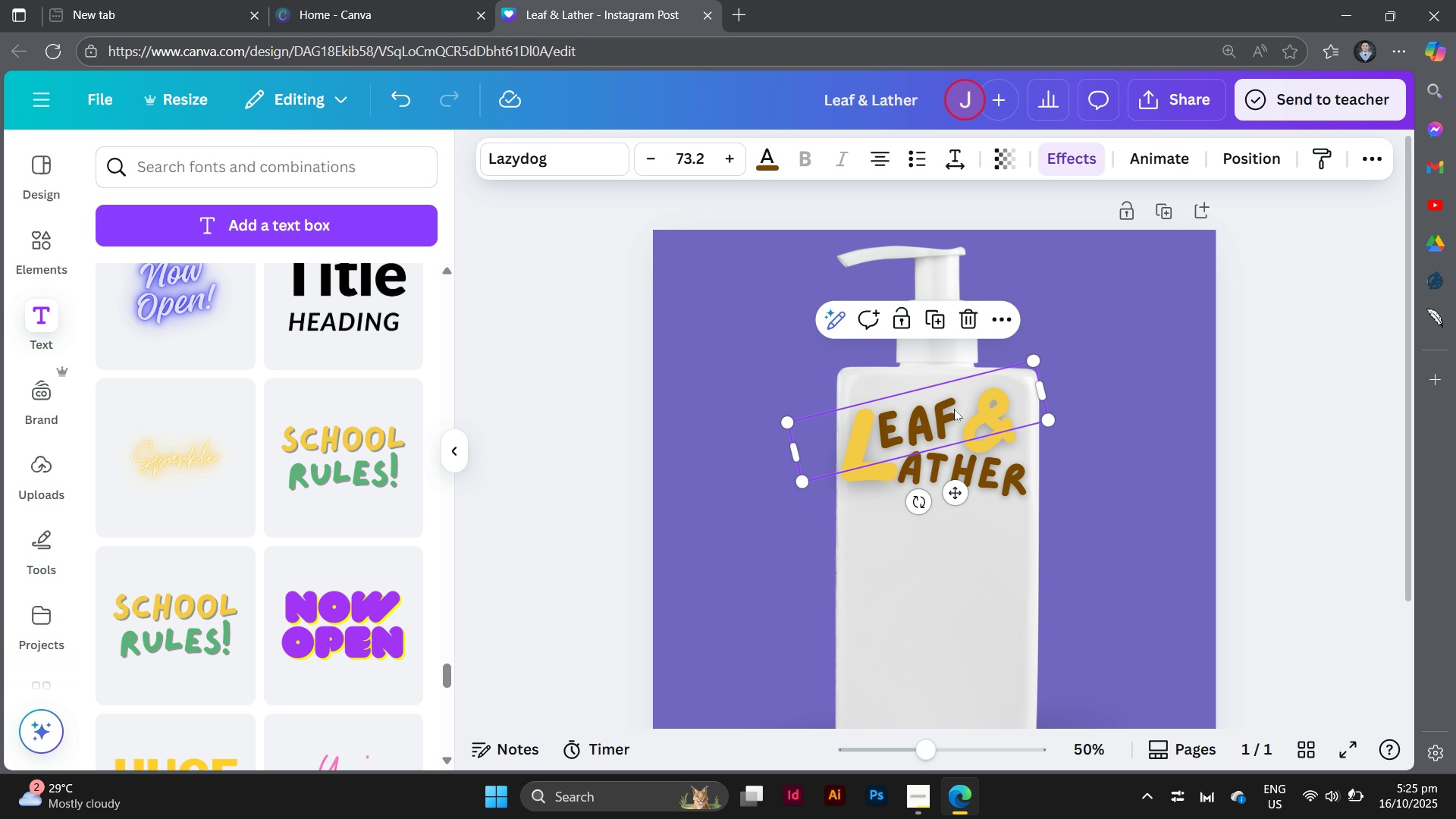 
left_click_drag(start_coordinate=[953, 409], to_coordinate=[958, 404])
 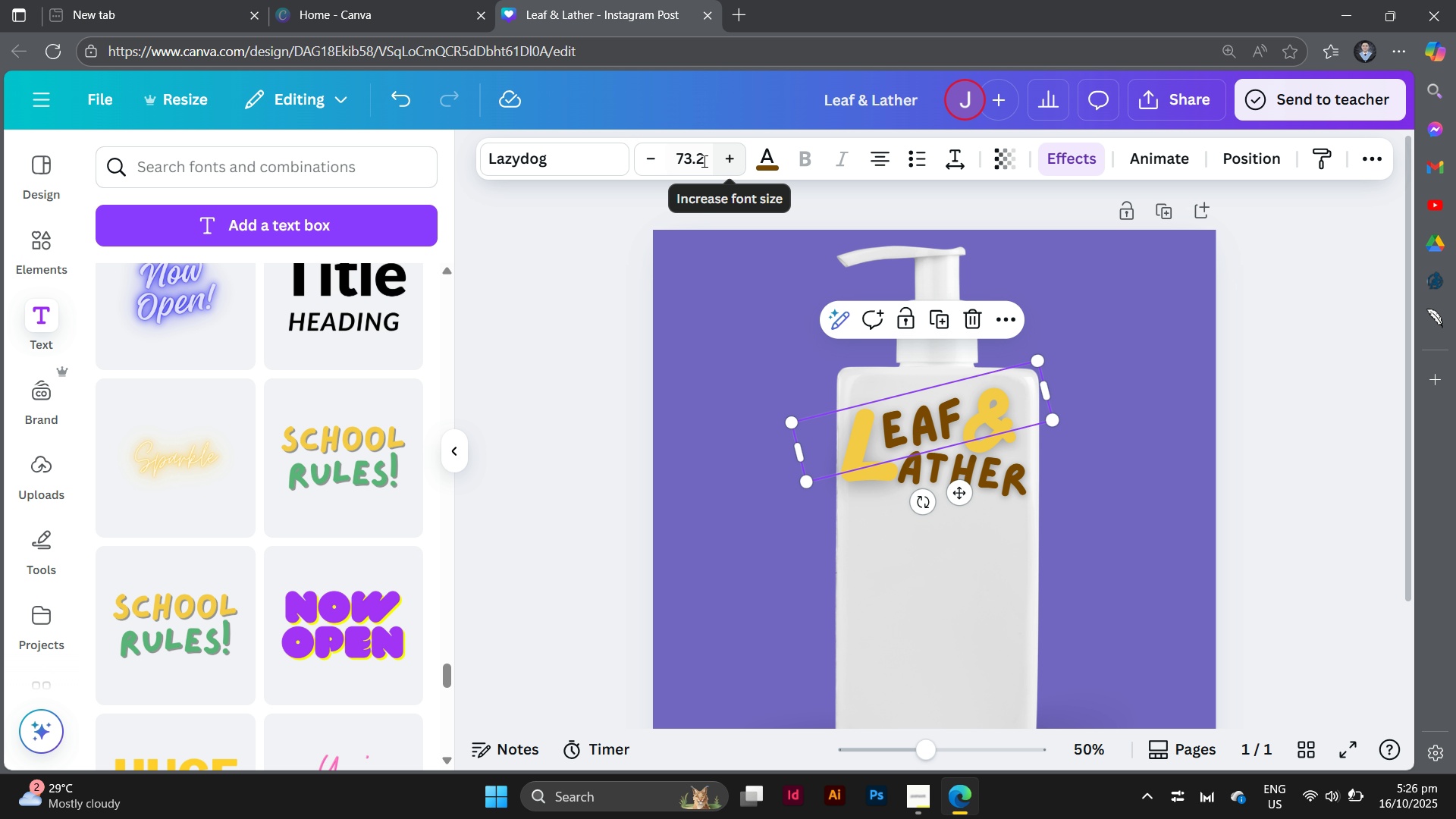 
left_click([701, 160])
 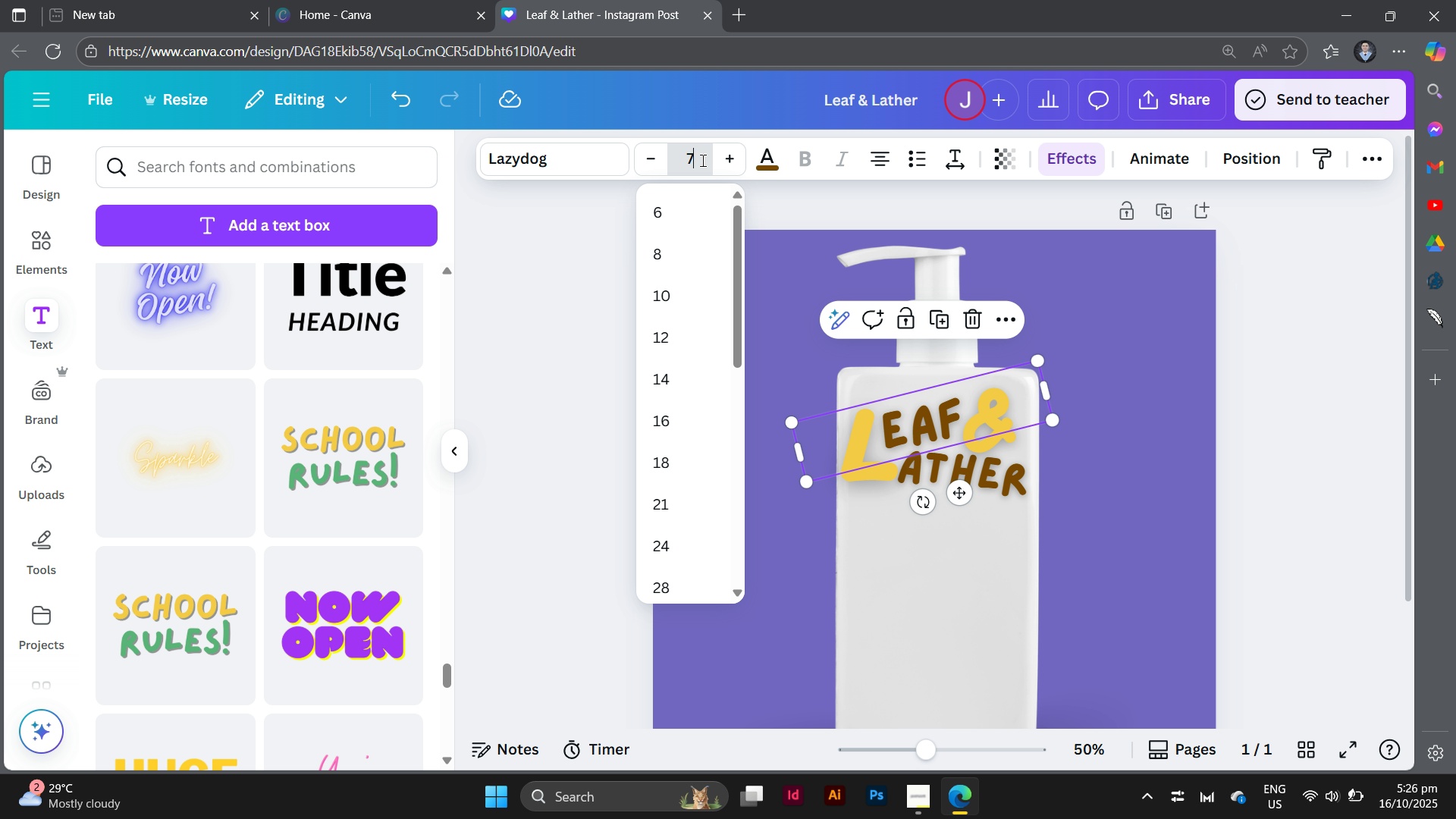 
type(70)
 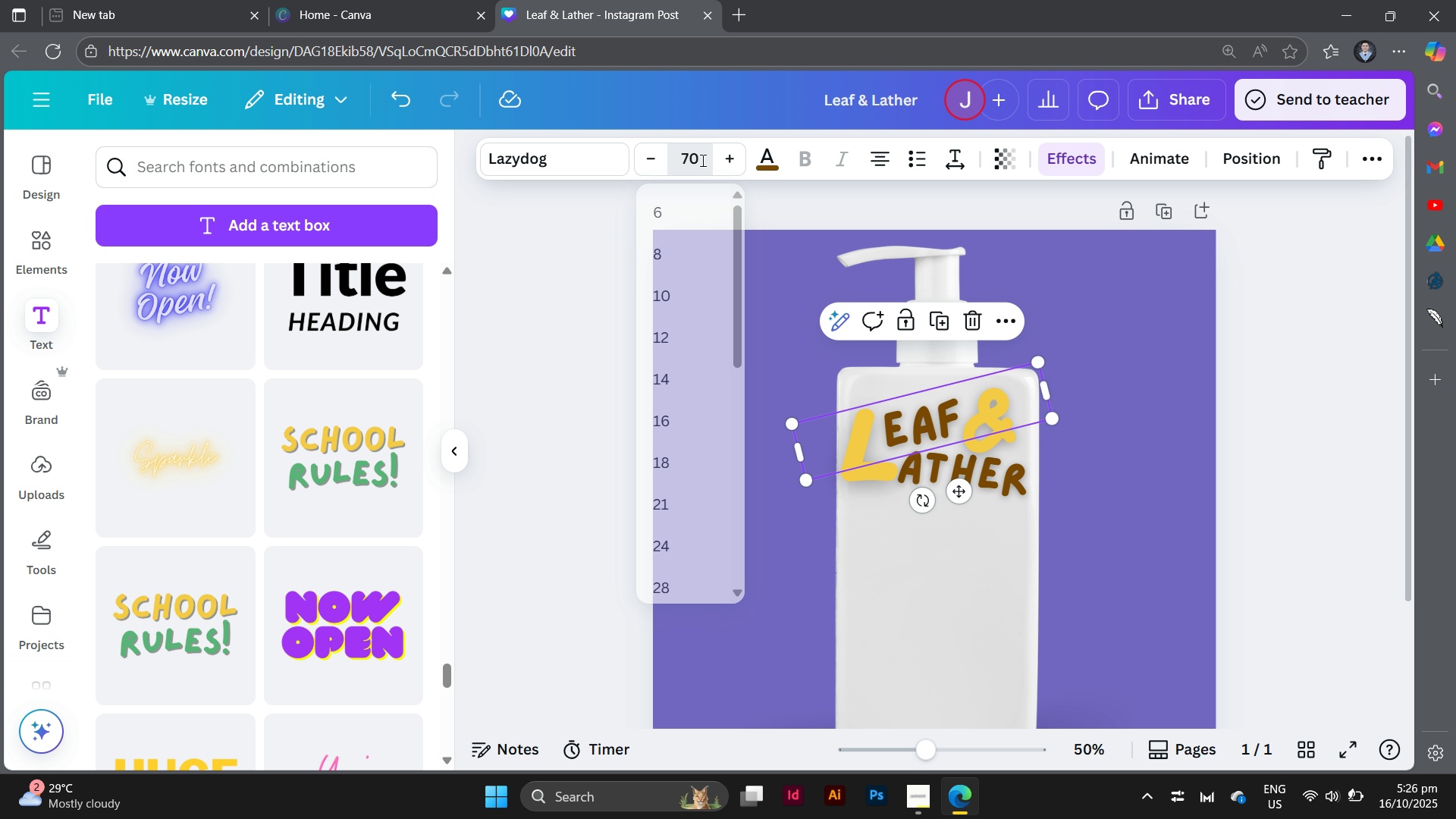 
key(Enter)
 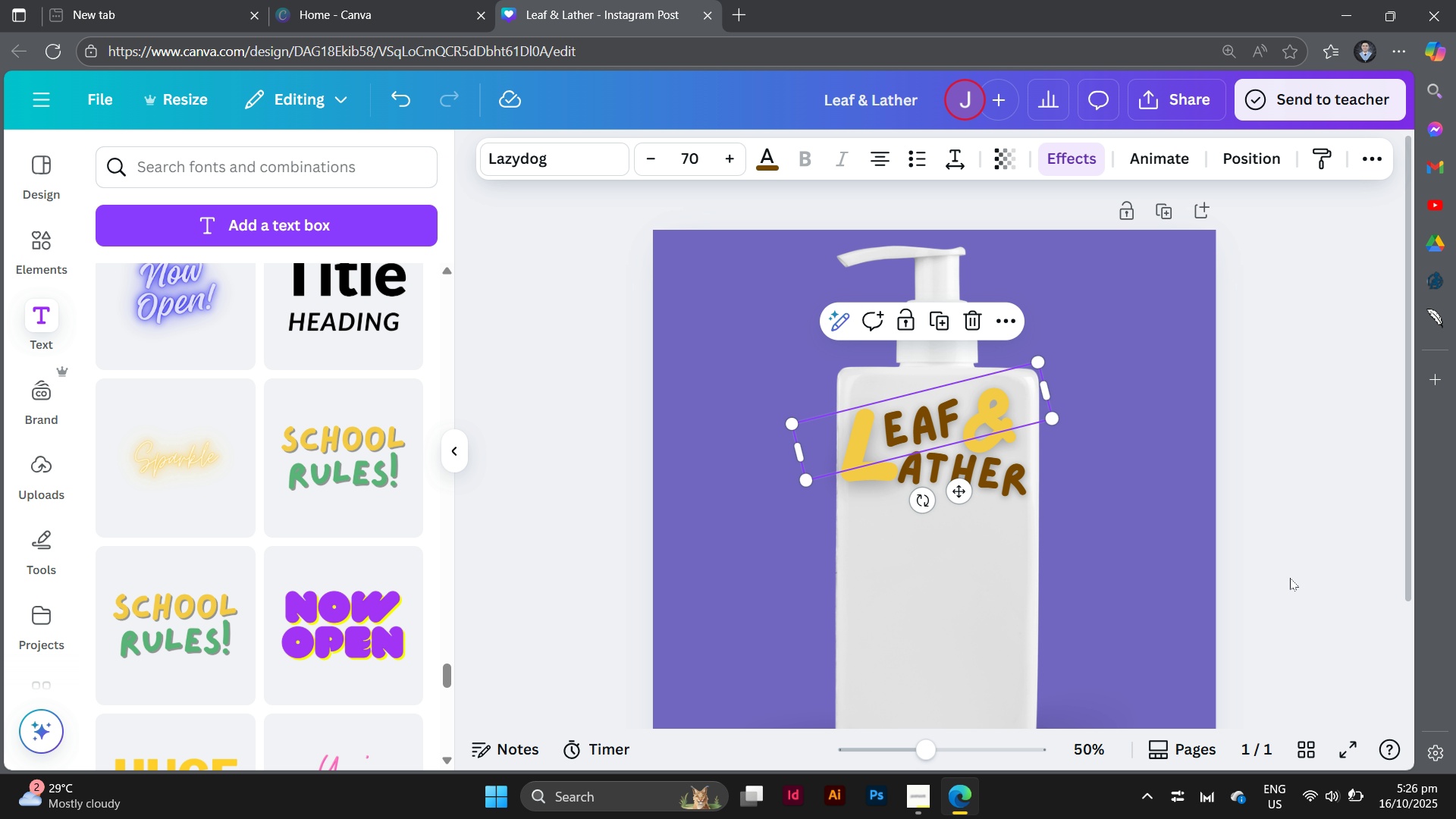 
left_click([1288, 573])
 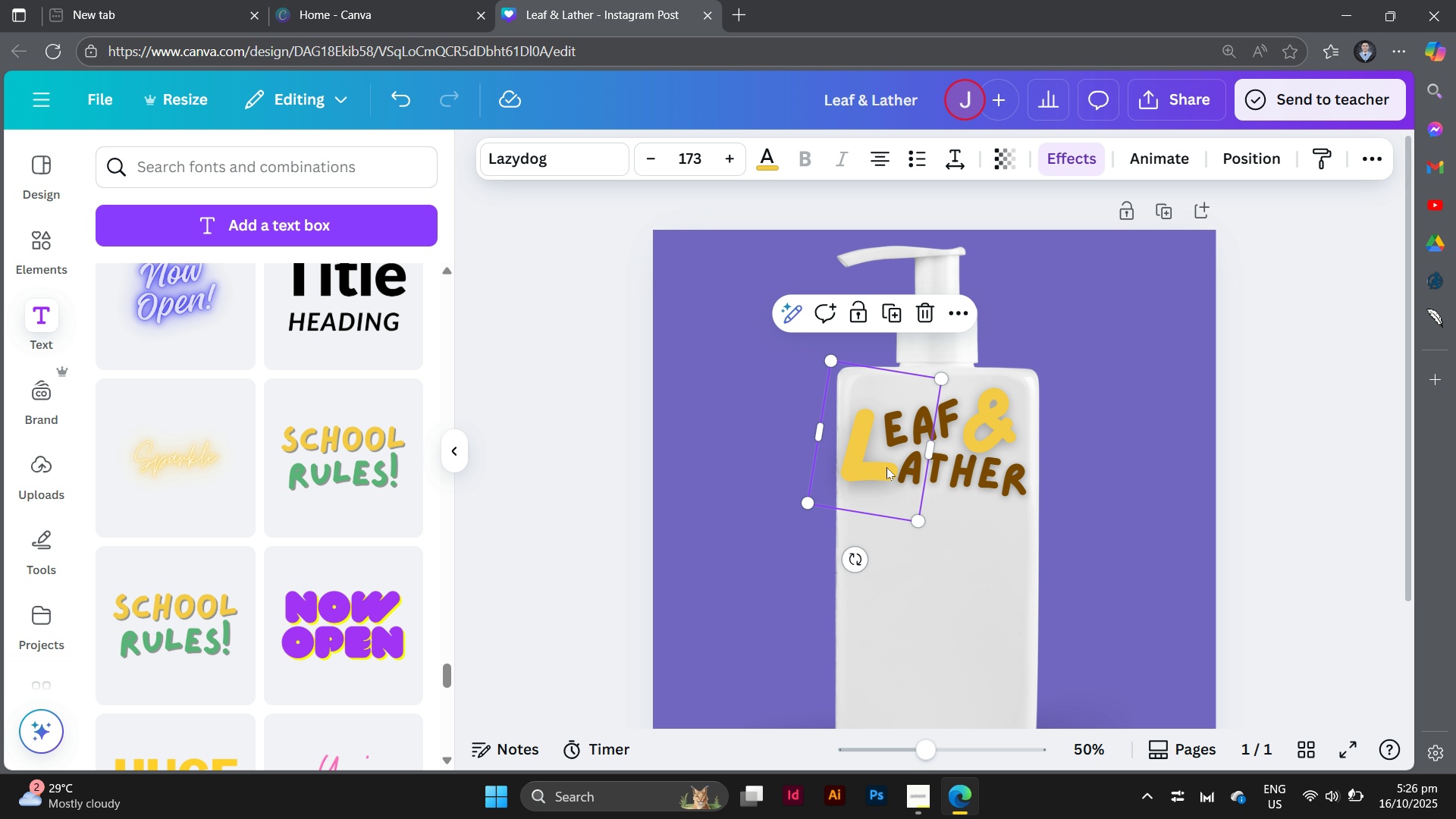 
left_click([886, 467])
 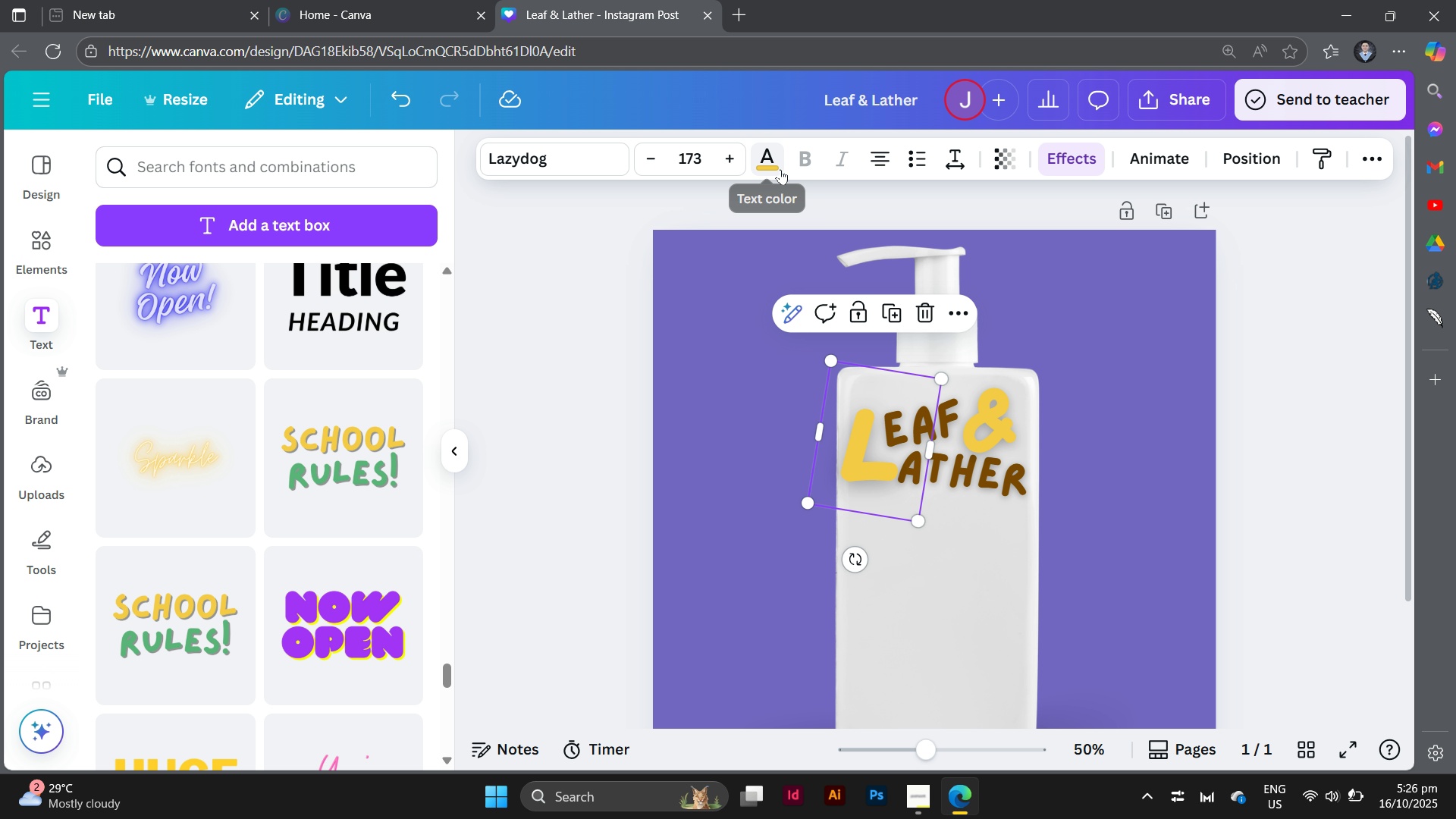 
left_click([780, 169])
 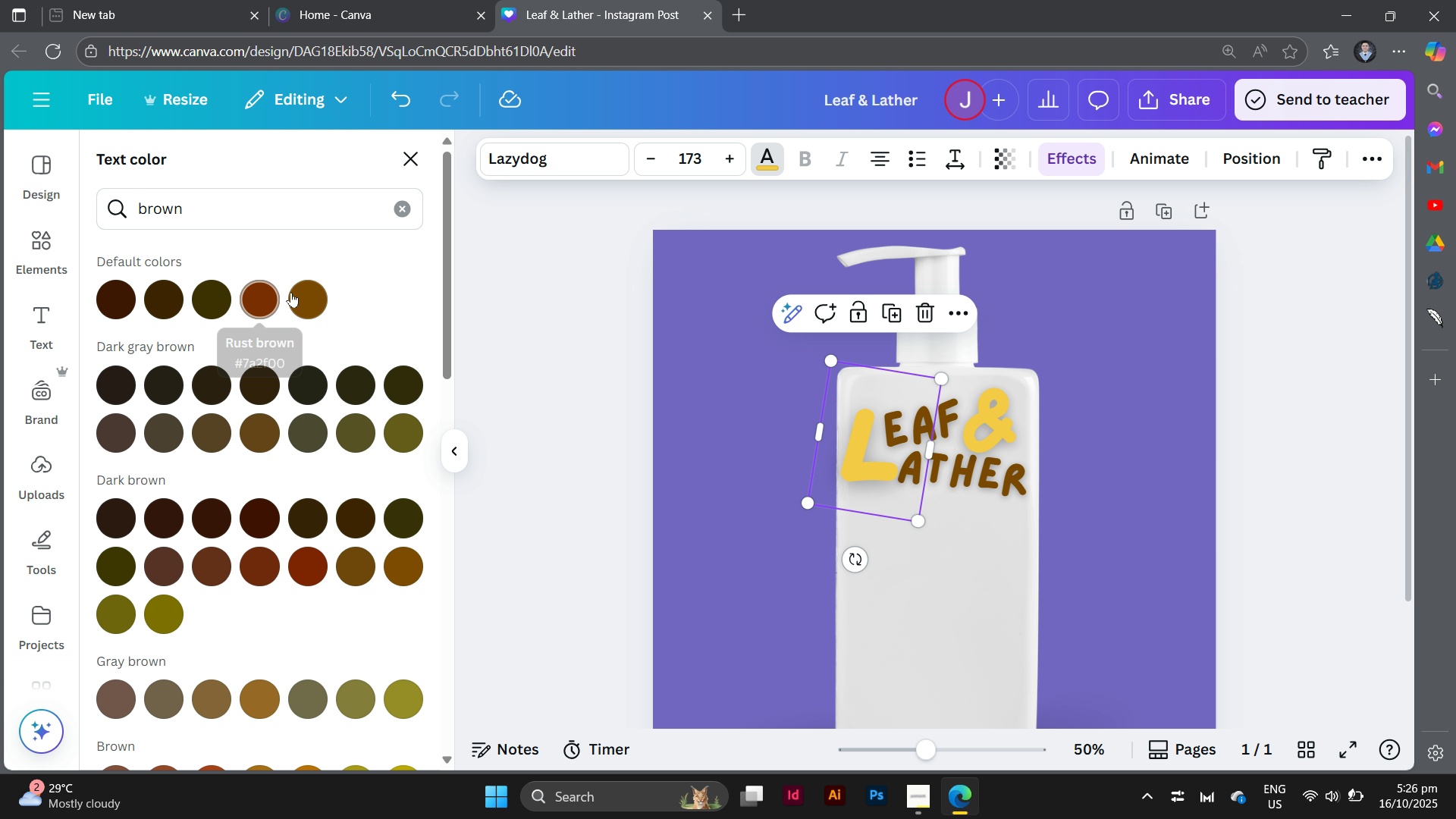 
left_click([297, 293])
 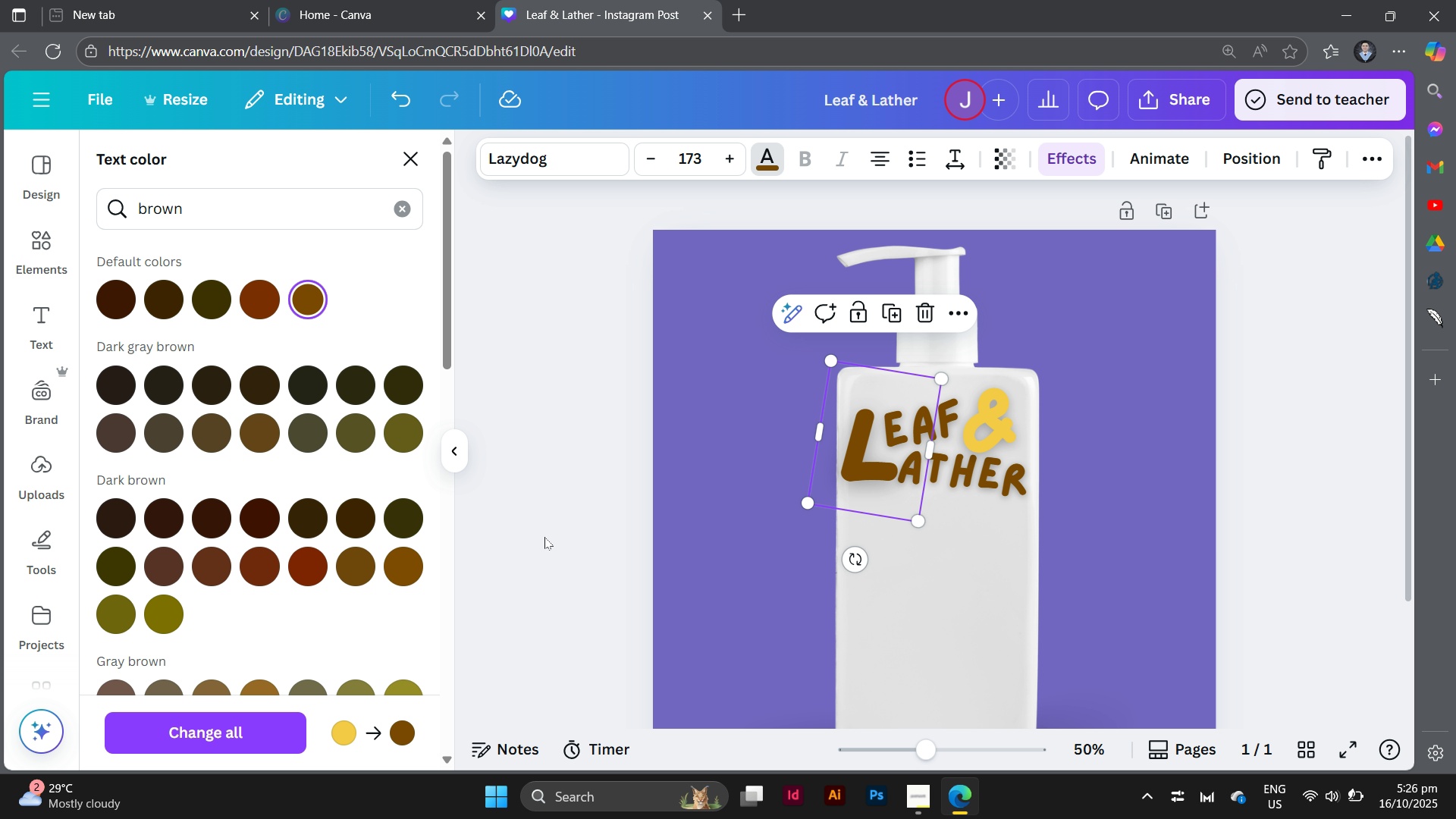 
double_click([544, 537])
 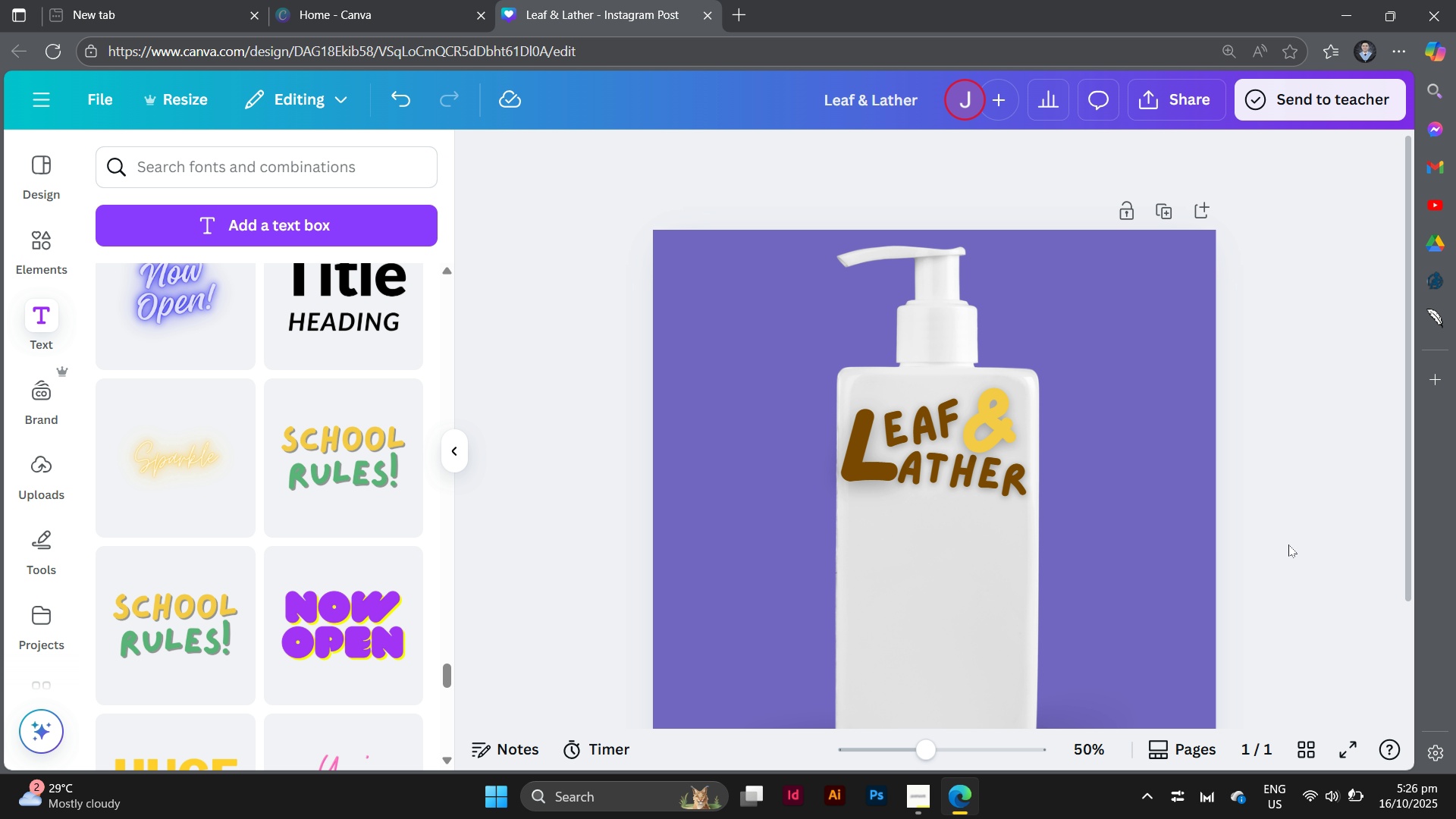 
scroll: coordinate [1294, 532], scroll_direction: down, amount: 2.0
 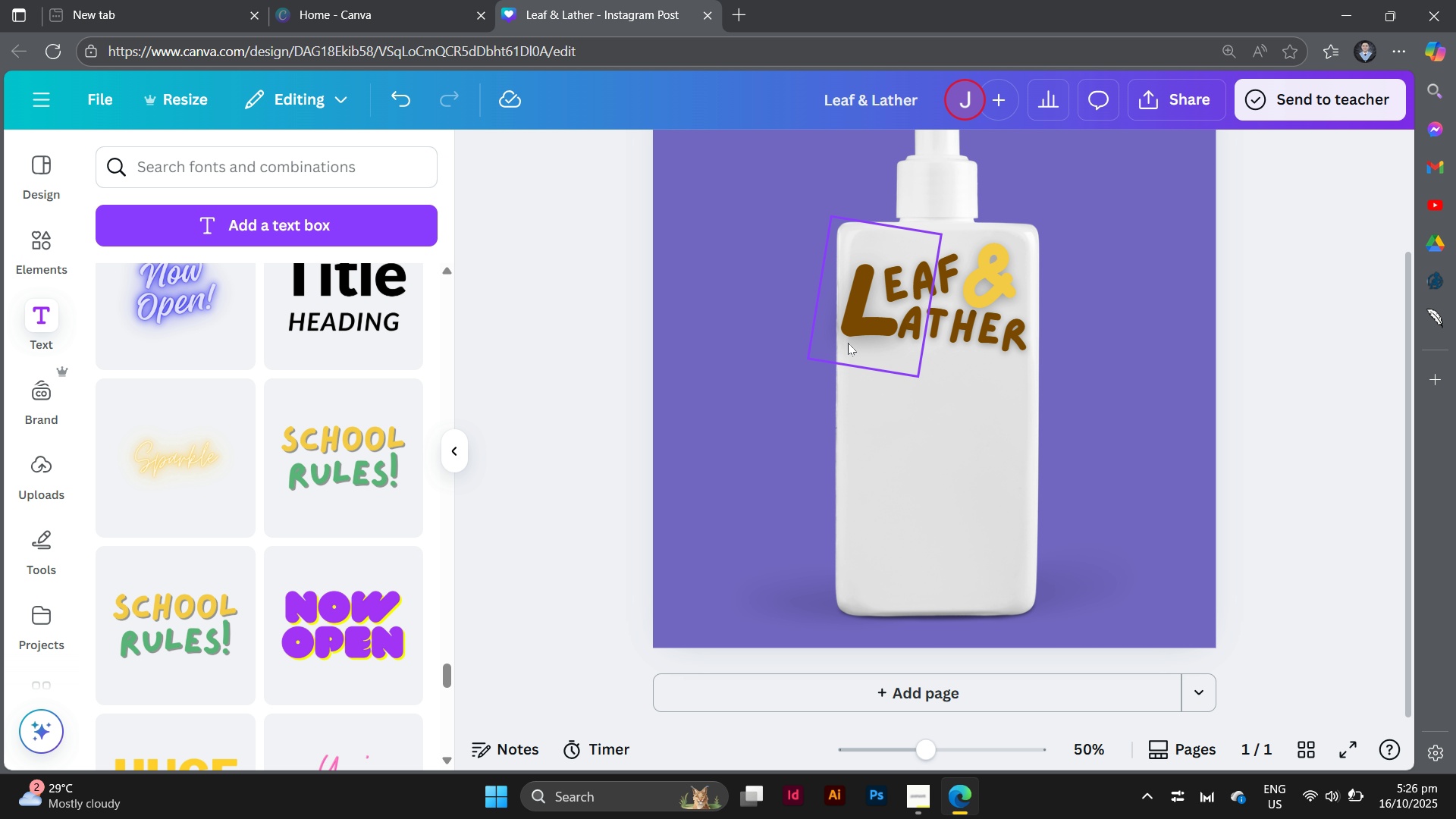 
left_click([840, 320])
 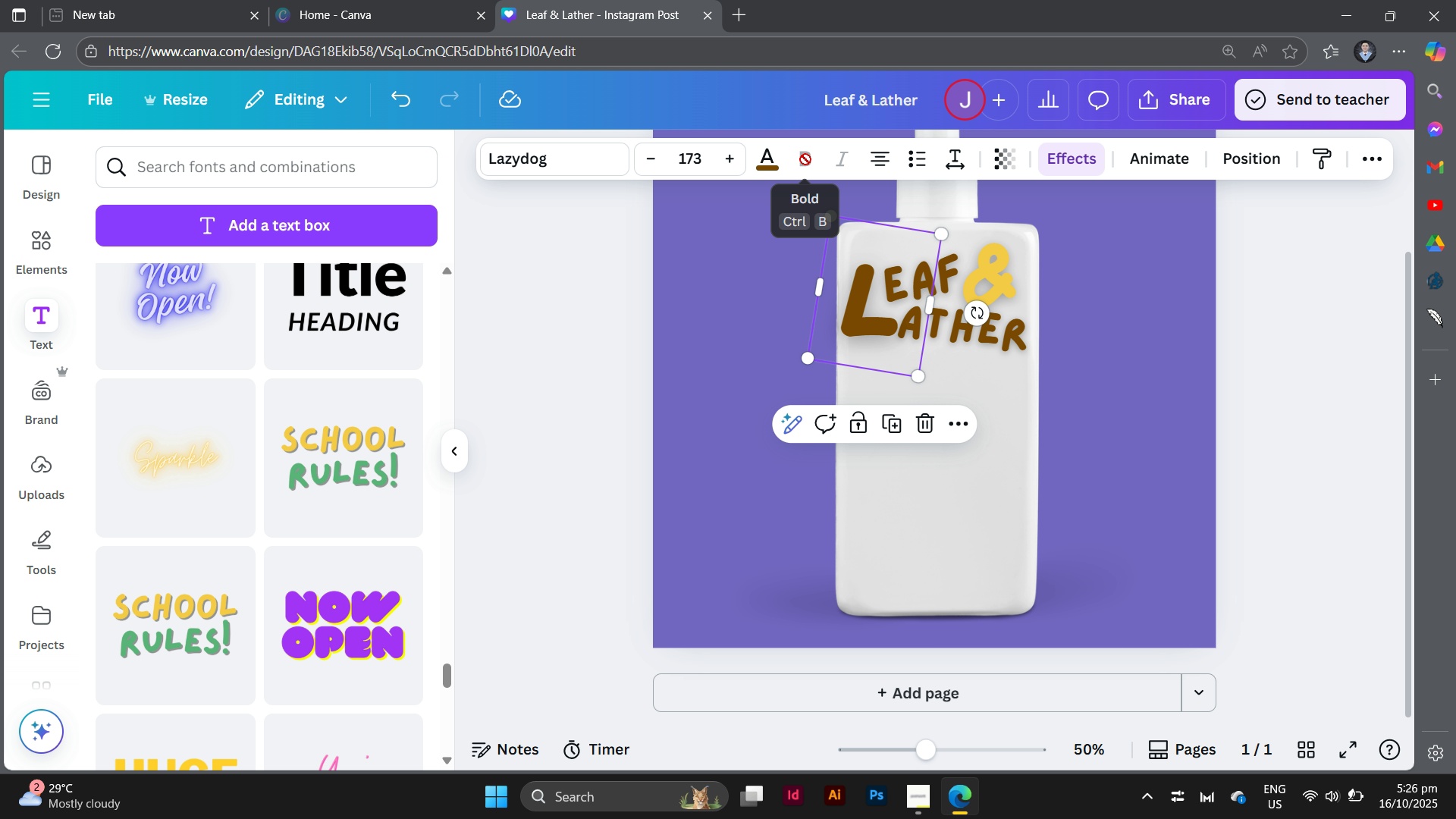 
left_click([805, 159])
 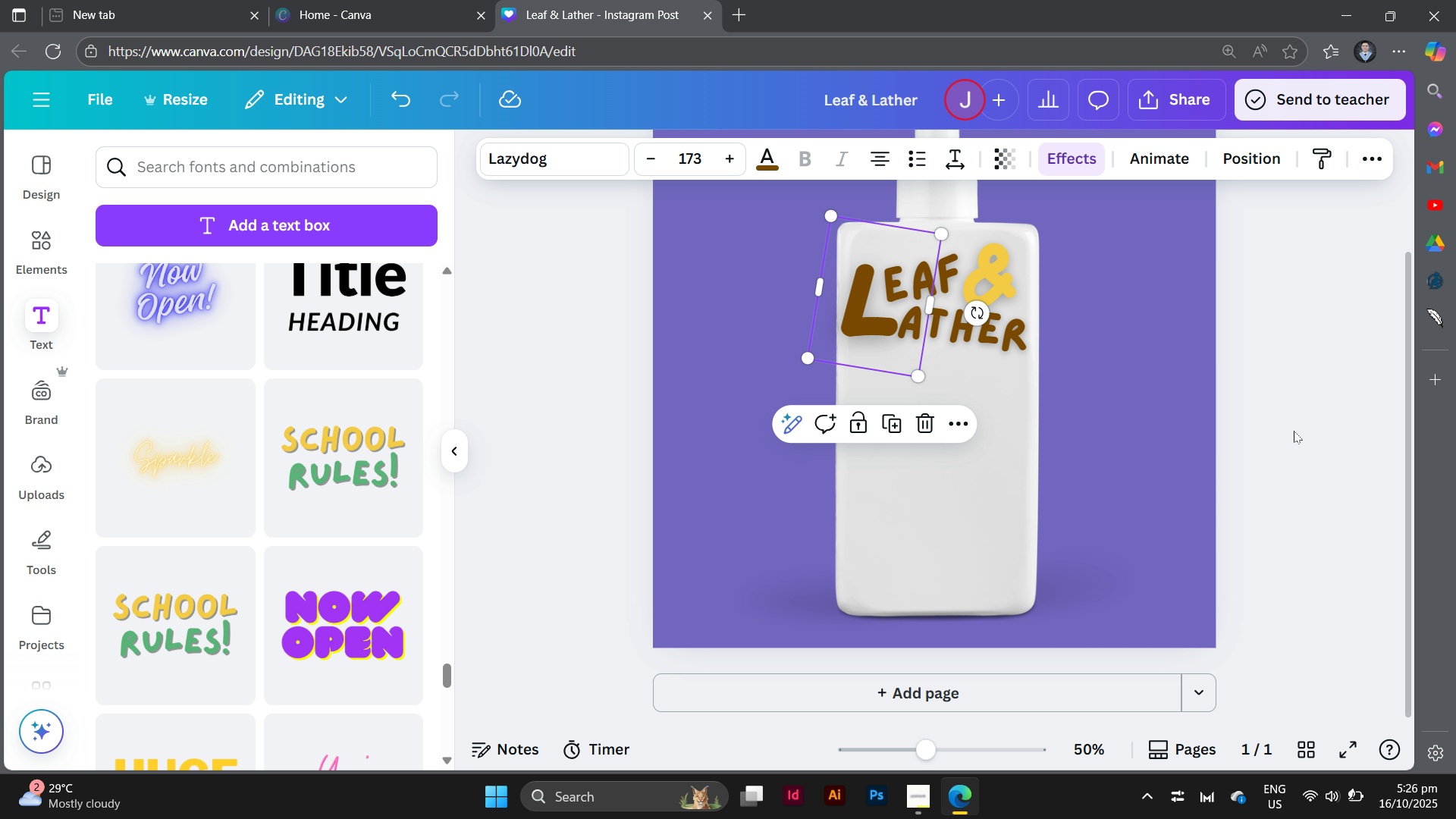 
left_click([1294, 431])
 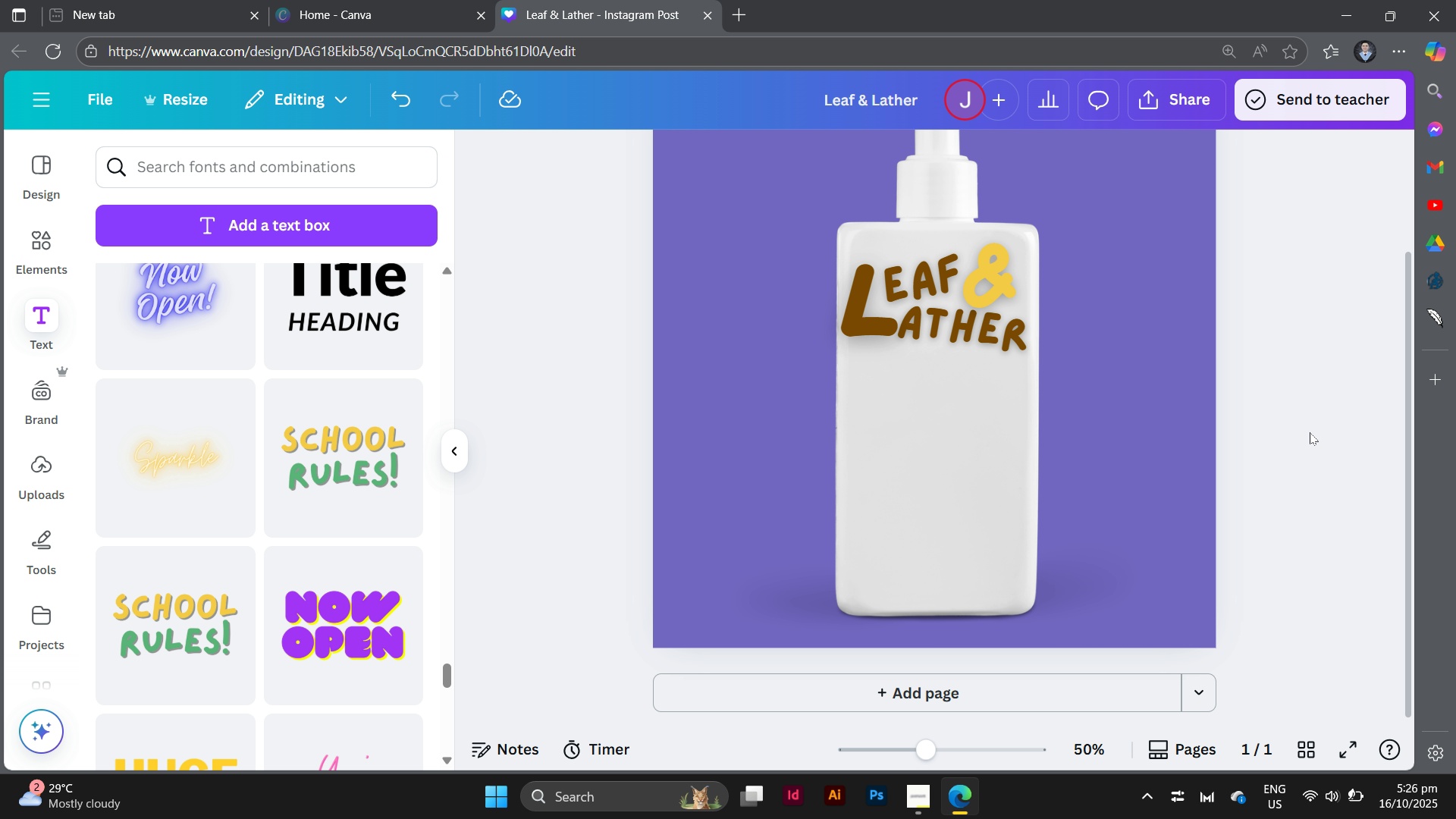 
scroll: coordinate [1312, 432], scroll_direction: up, amount: 2.0
 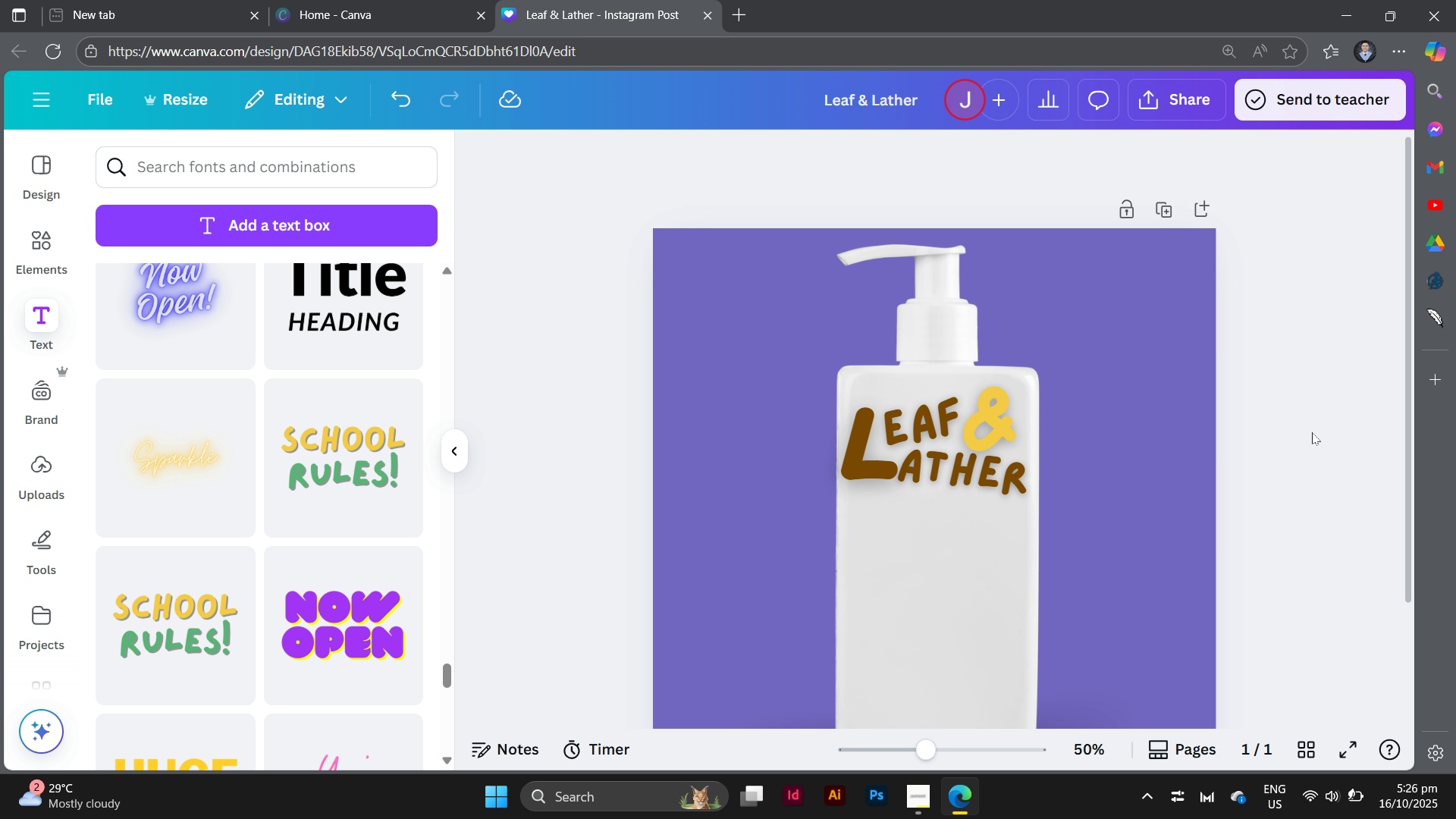 
scroll: coordinate [1312, 432], scroll_direction: down, amount: 2.0
 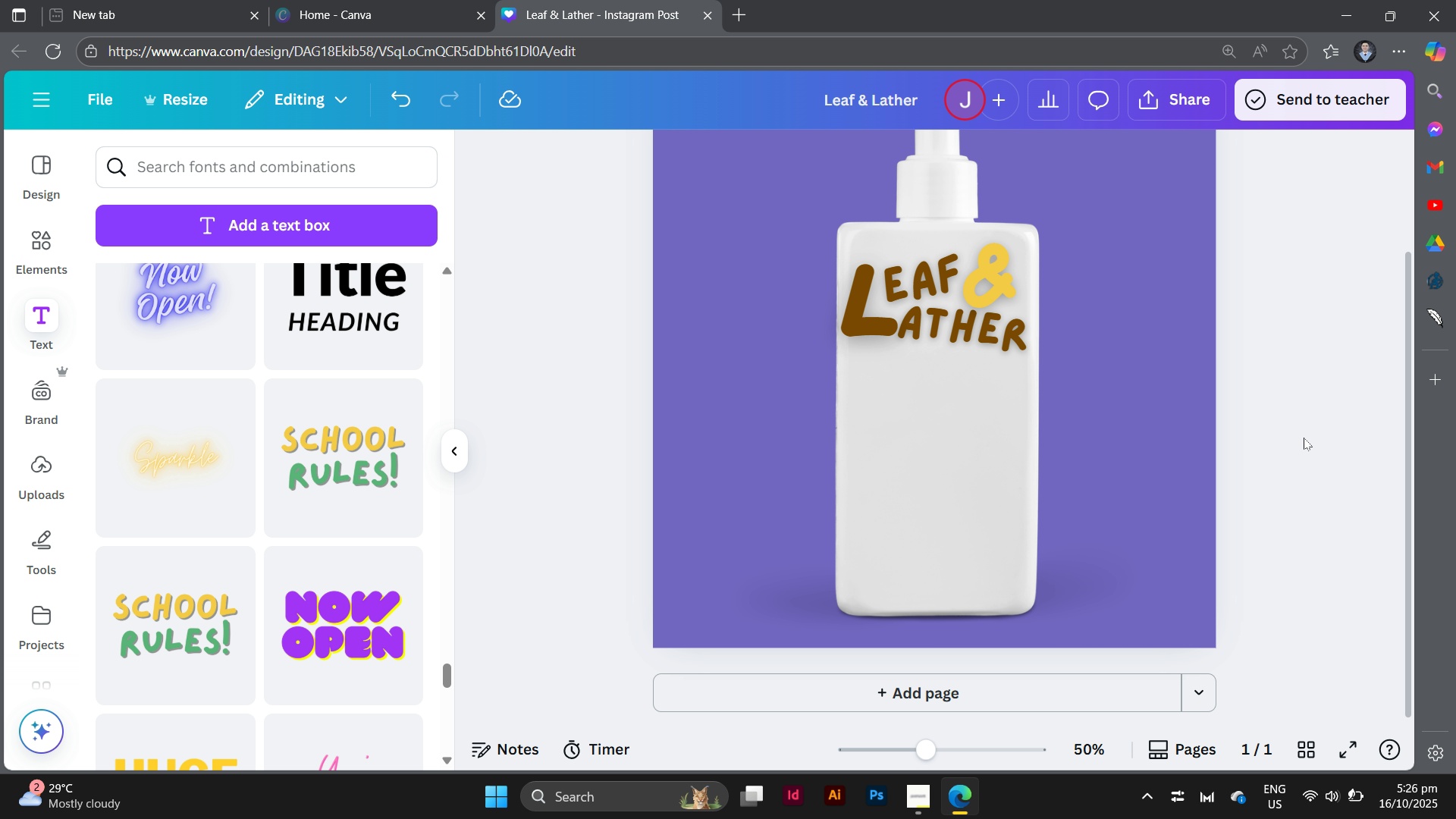 
wait(5.44)
 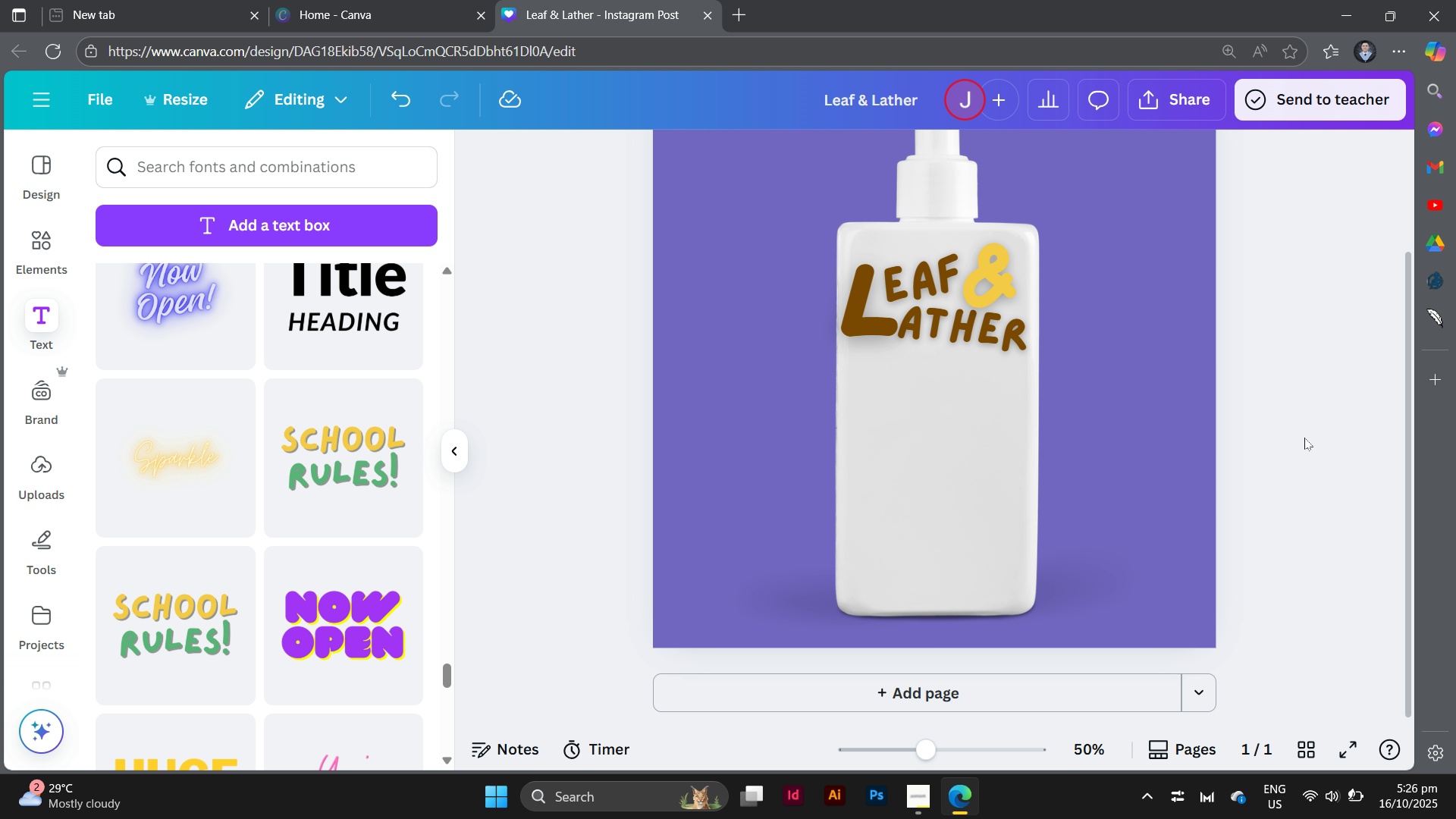 
scroll: coordinate [1304, 438], scroll_direction: up, amount: 1.0
 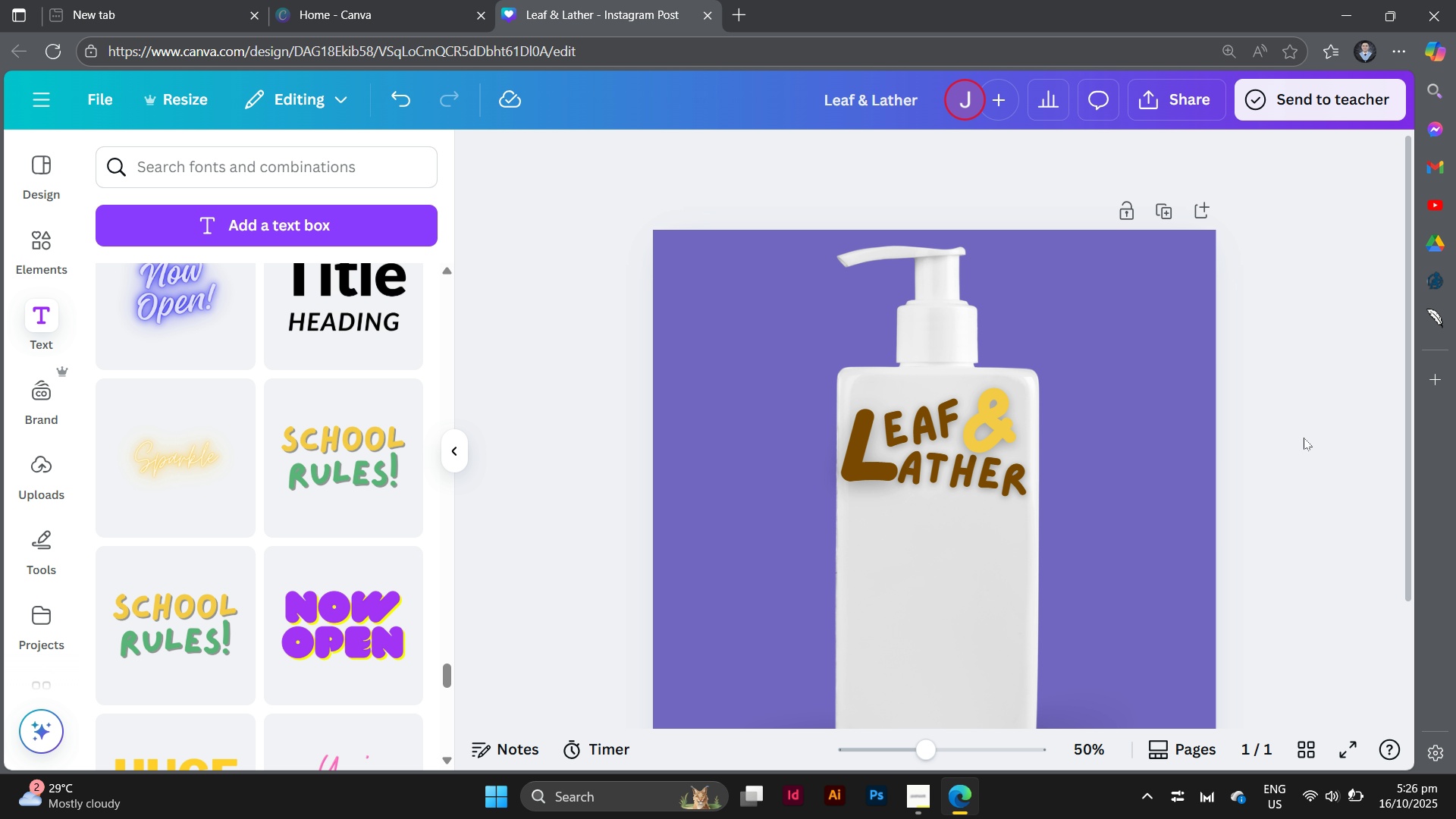 
scroll: coordinate [1304, 438], scroll_direction: down, amount: 2.0
 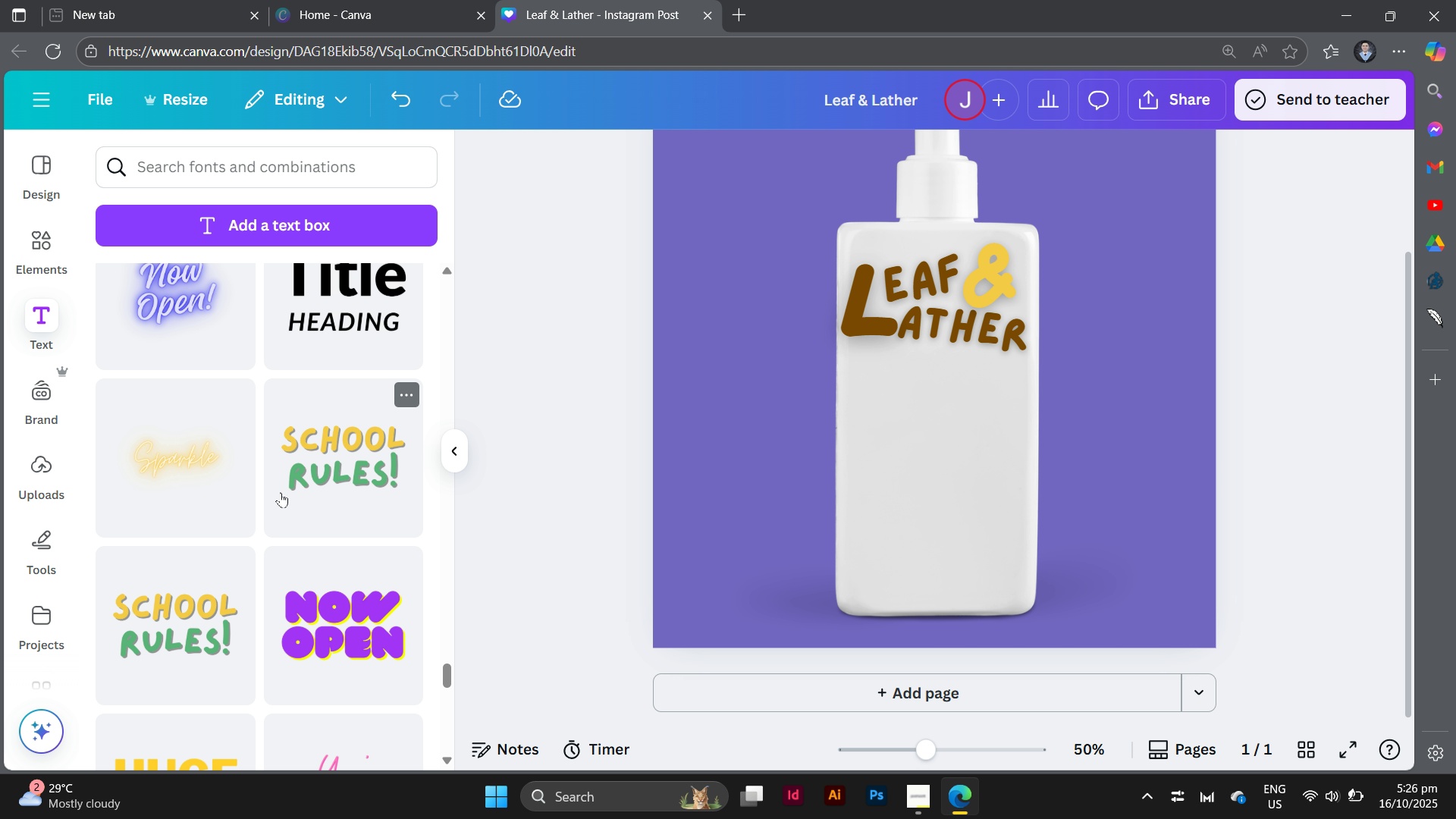 
left_click([41, 232])
 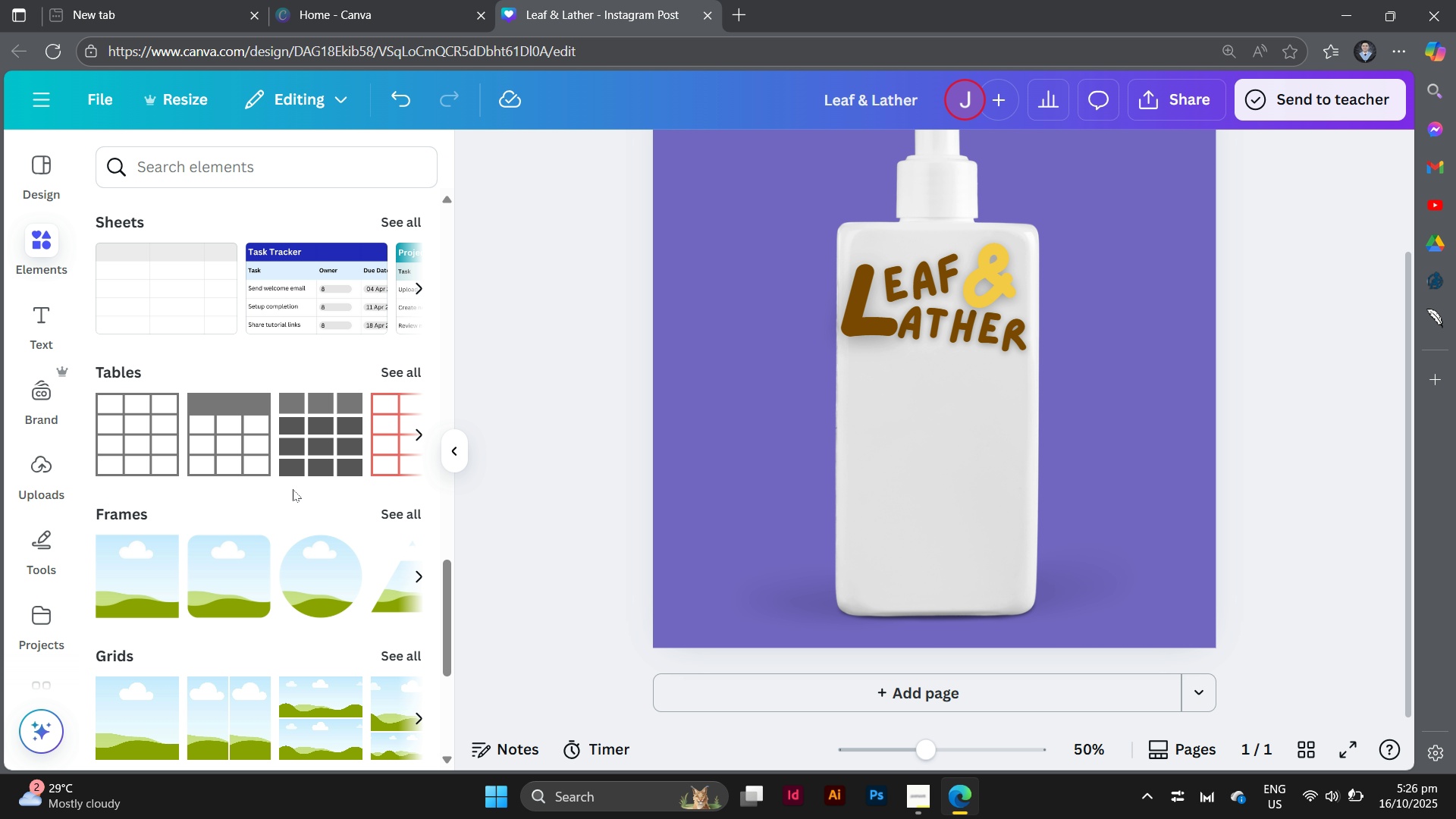 
scroll: coordinate [265, 305], scroll_direction: up, amount: 6.0
 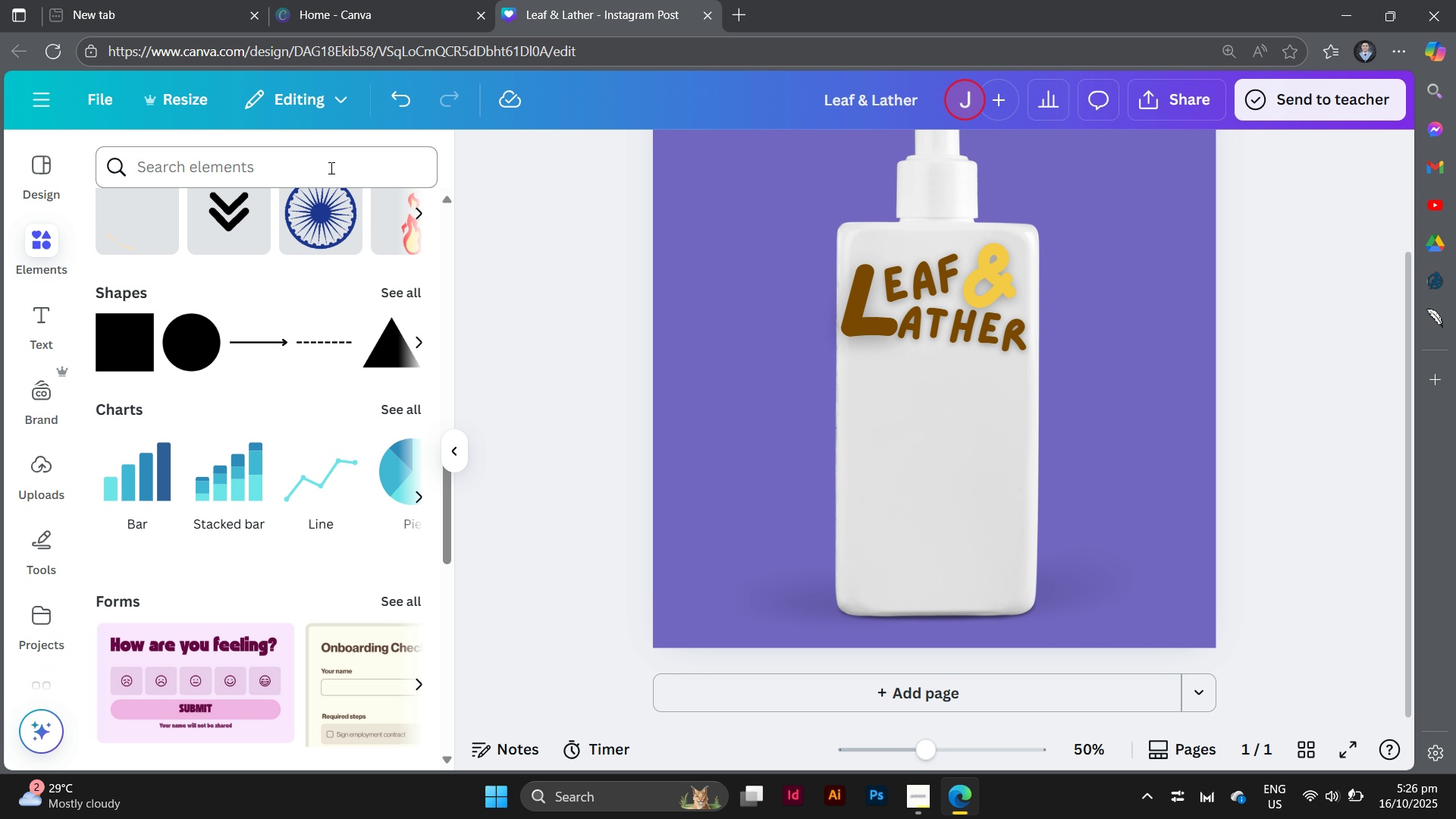 
left_click([330, 168])
 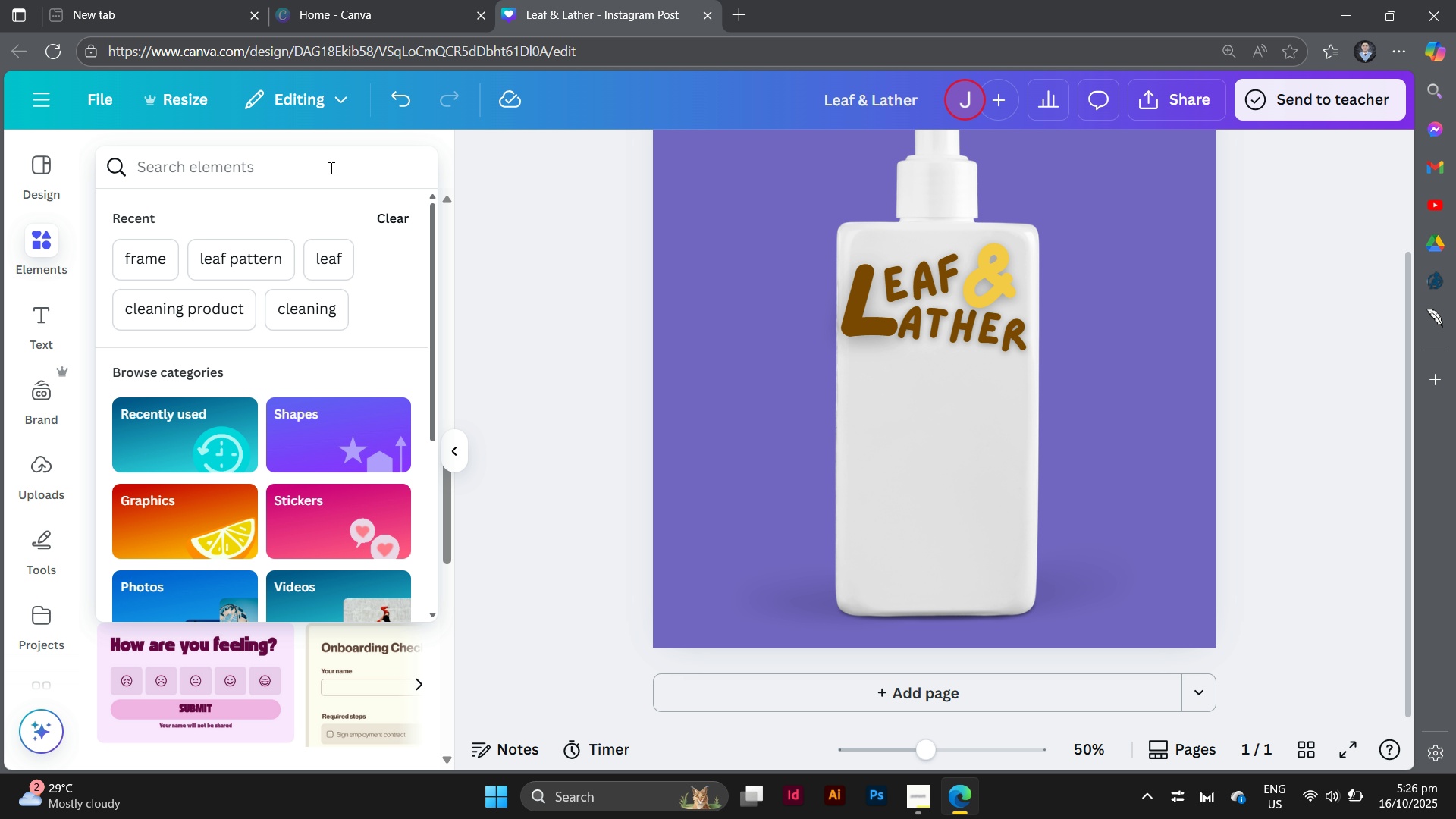 
type(leaf)
 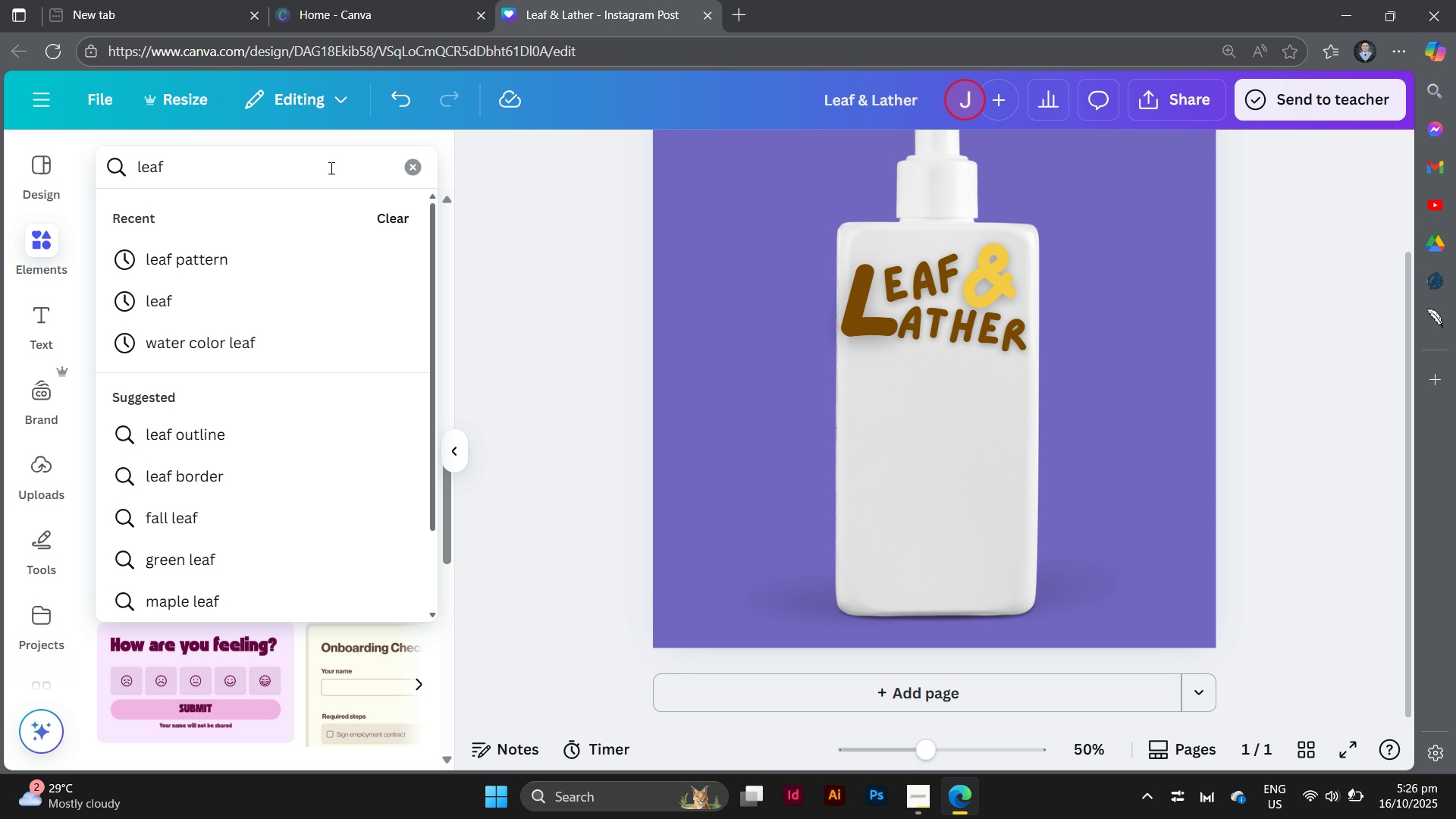 
left_click([233, 248])
 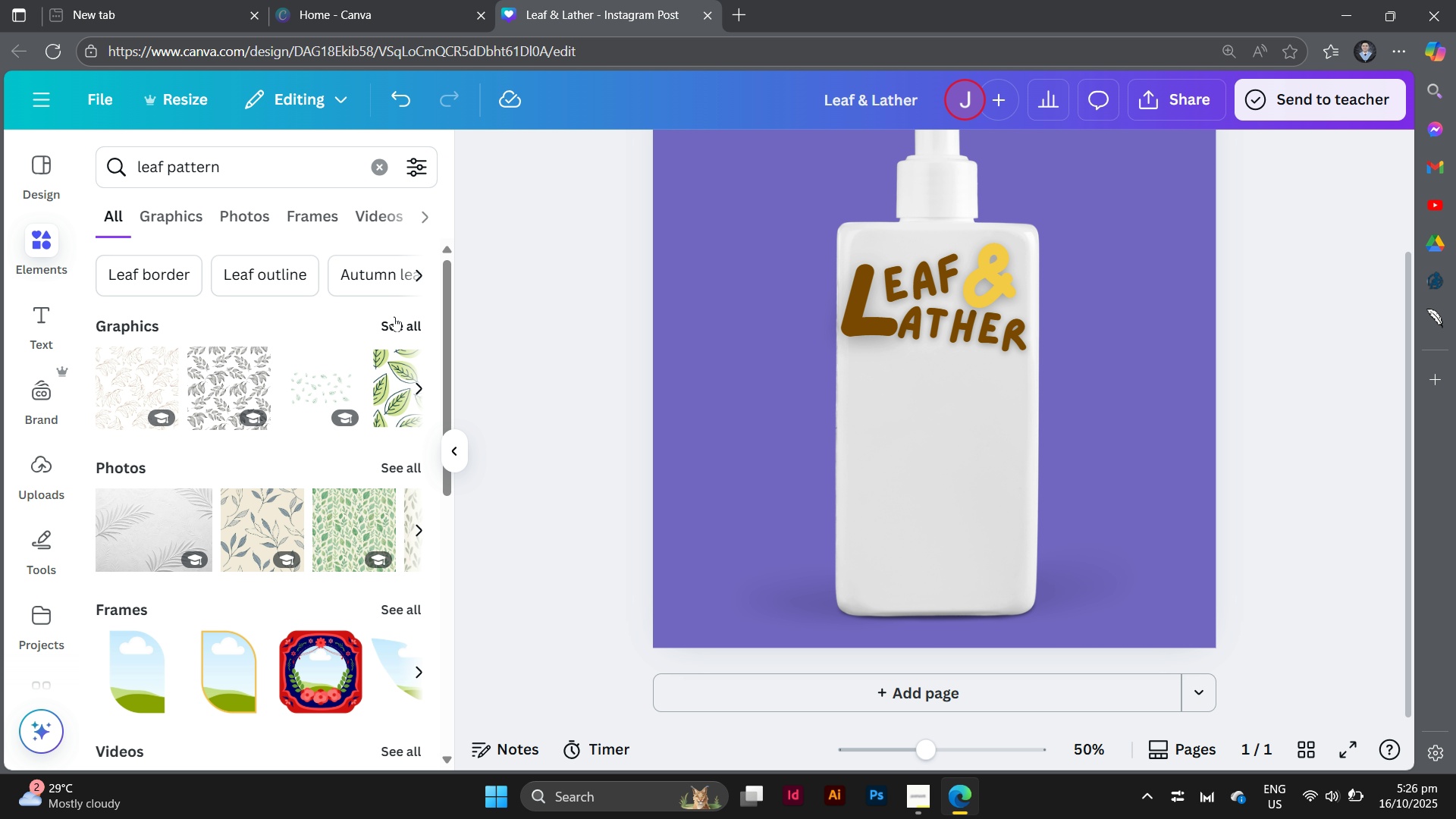 
left_click([395, 315])
 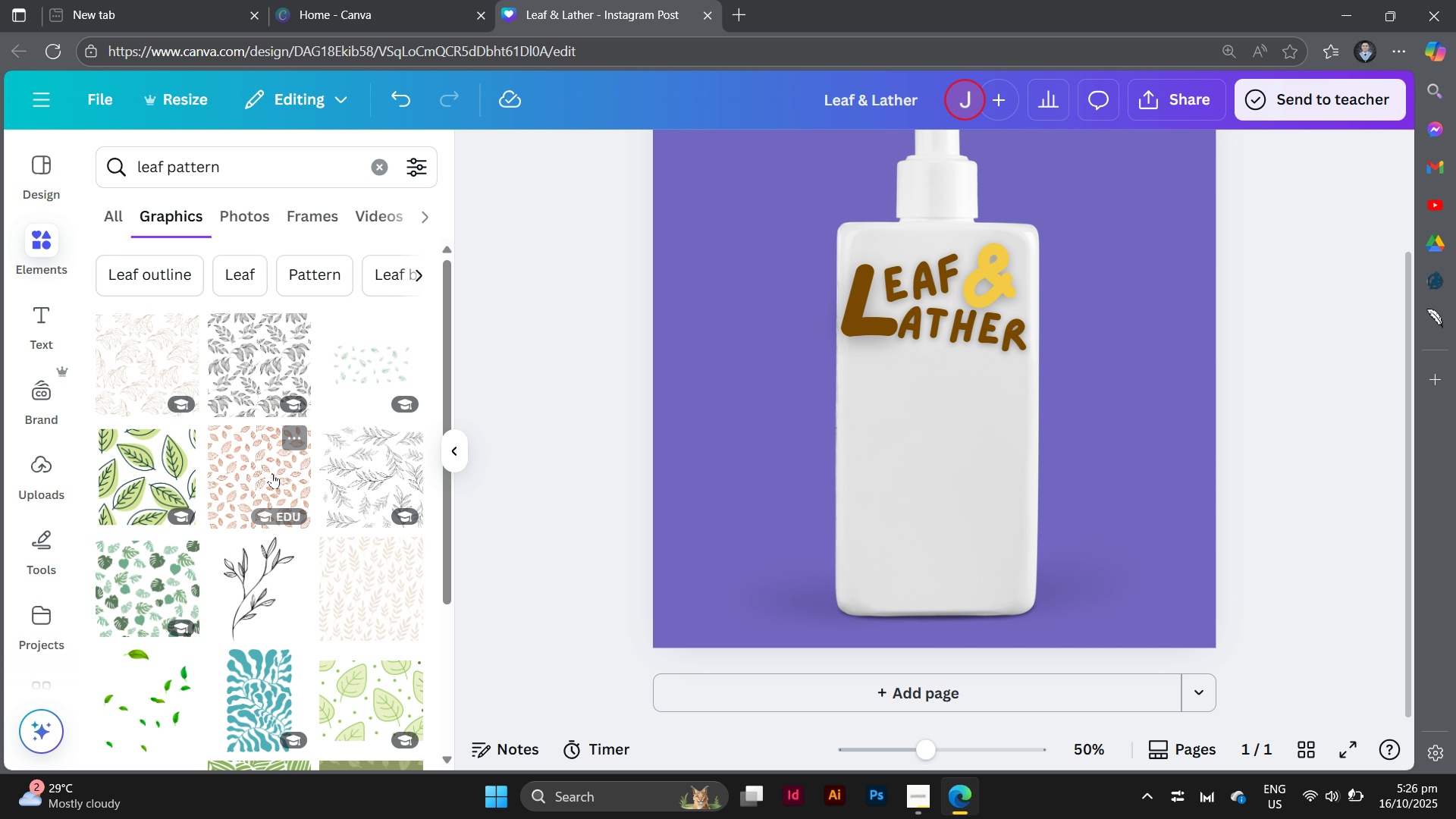 
scroll: coordinate [272, 473], scroll_direction: down, amount: 5.0
 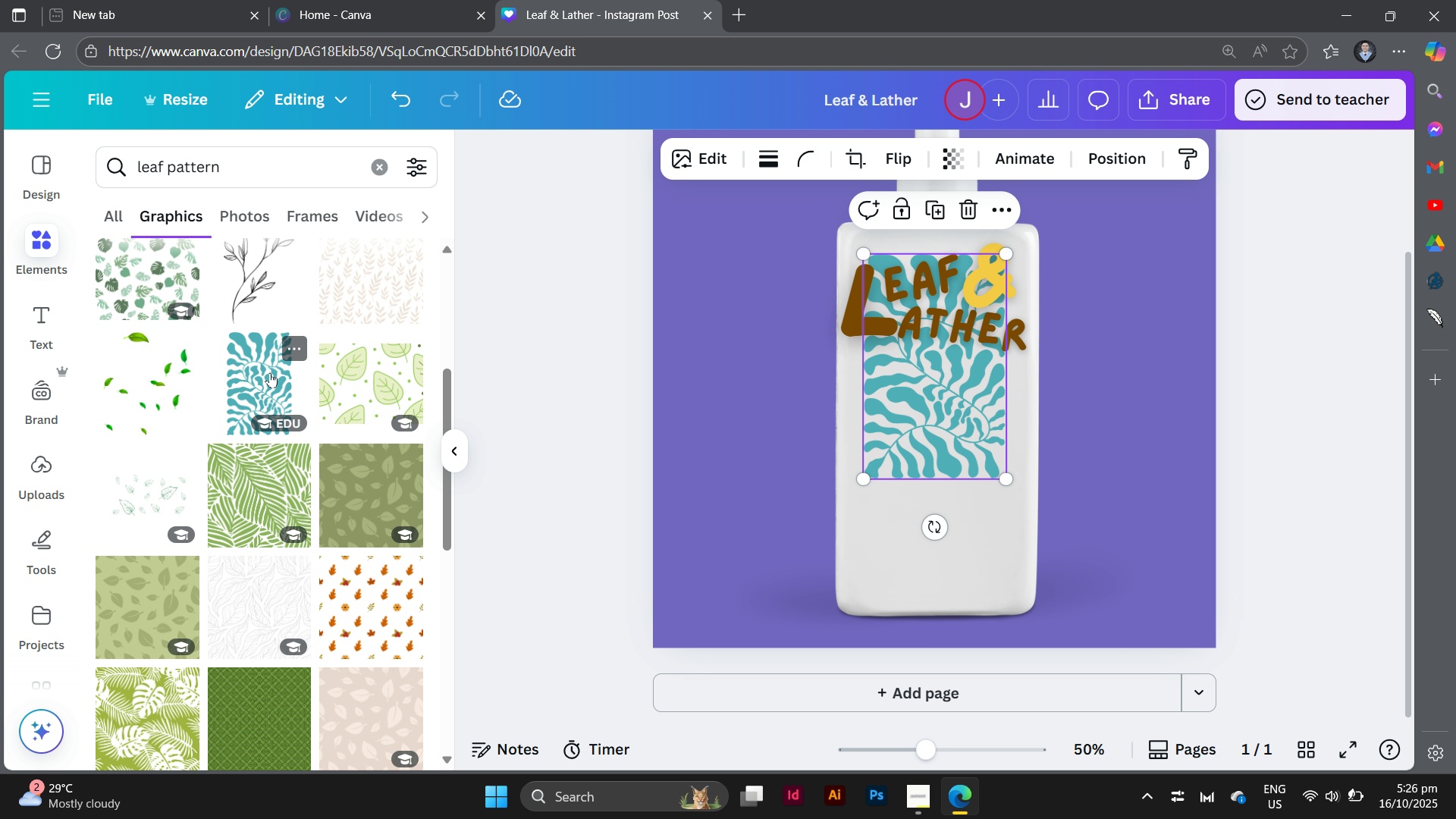 
left_click([270, 372])
 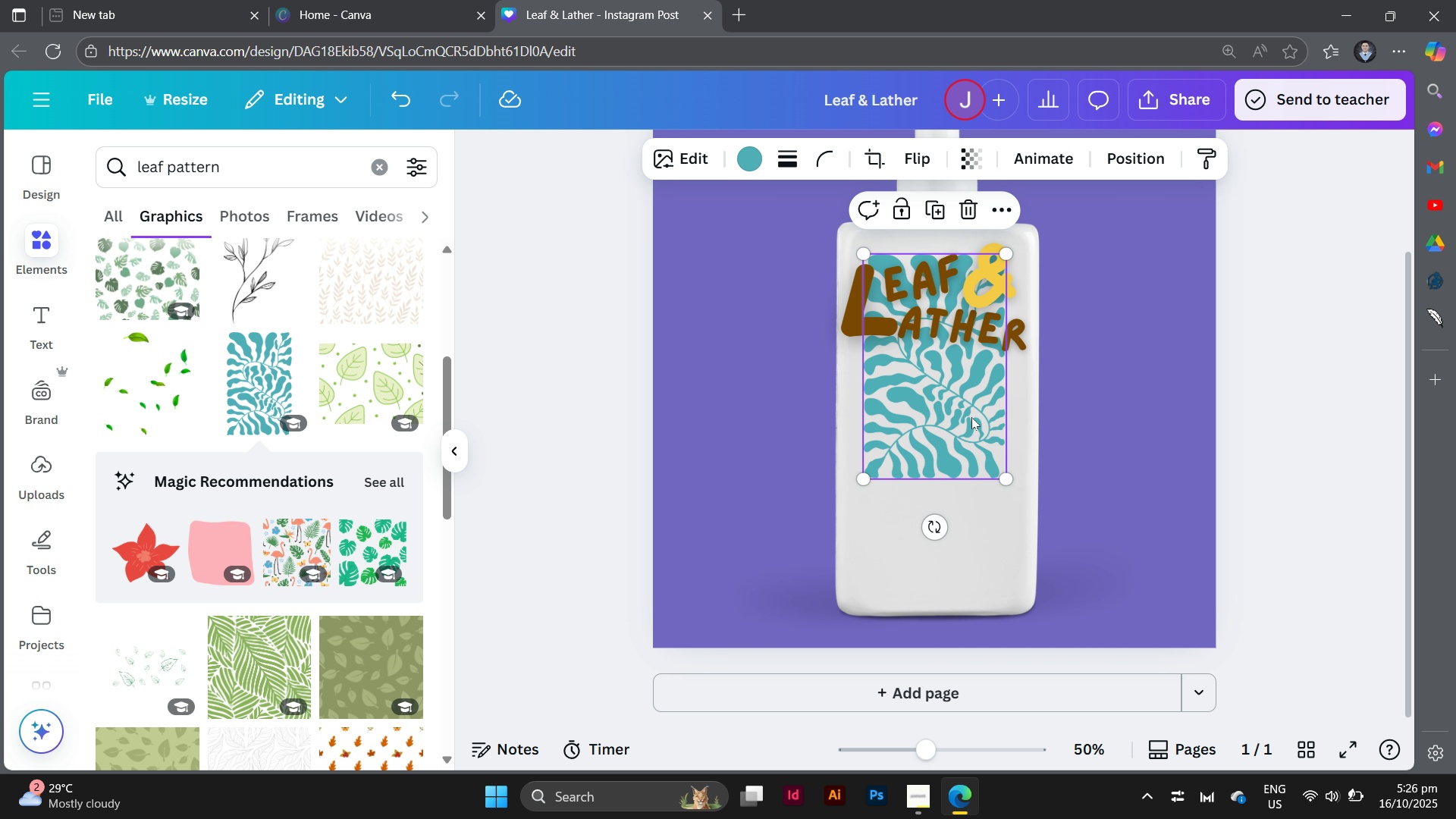 
left_click_drag(start_coordinate=[971, 417], to_coordinate=[974, 526])
 